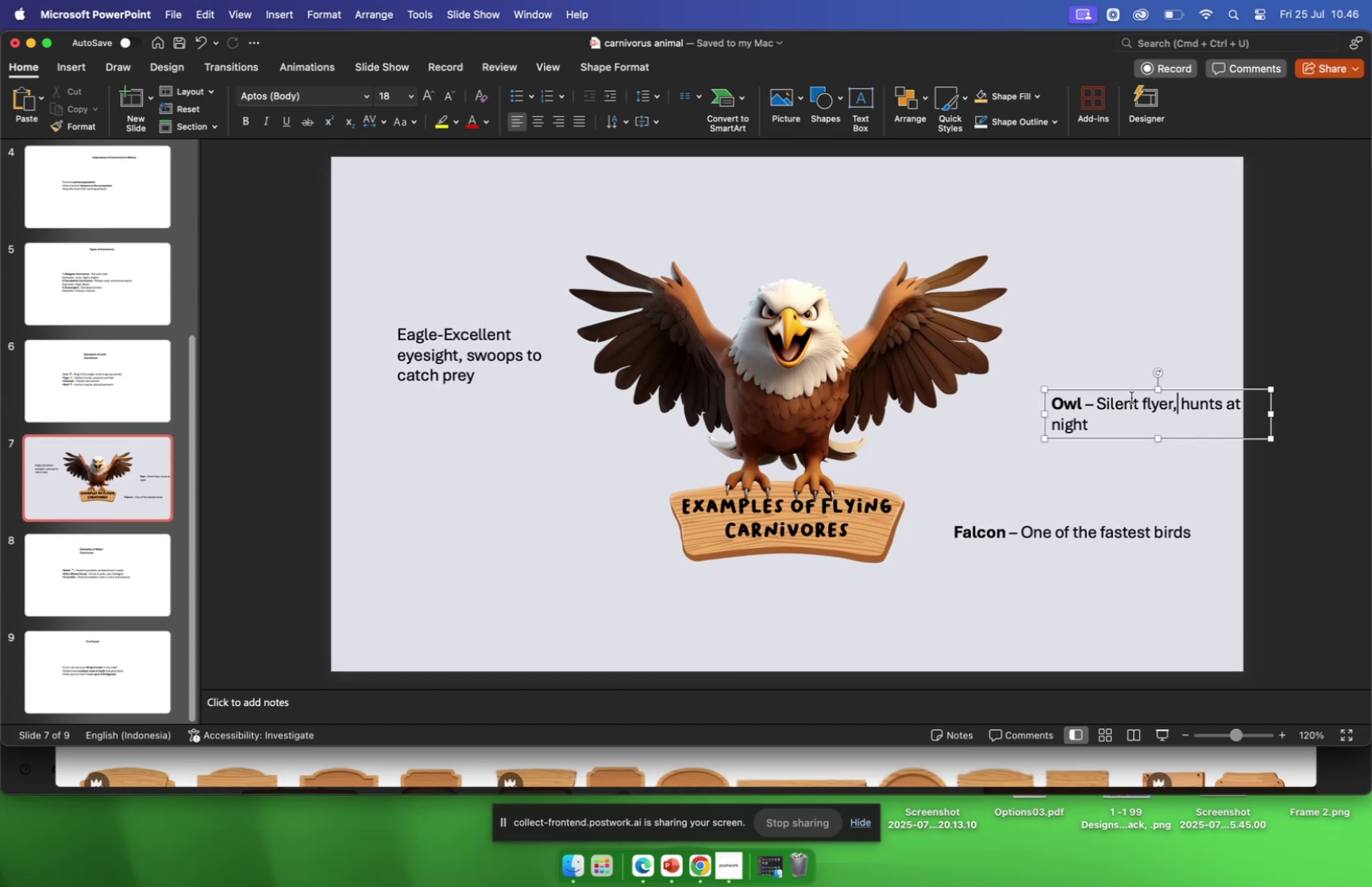 
left_click_drag(start_coordinate=[1120, 391], to_coordinate=[479, 395])
 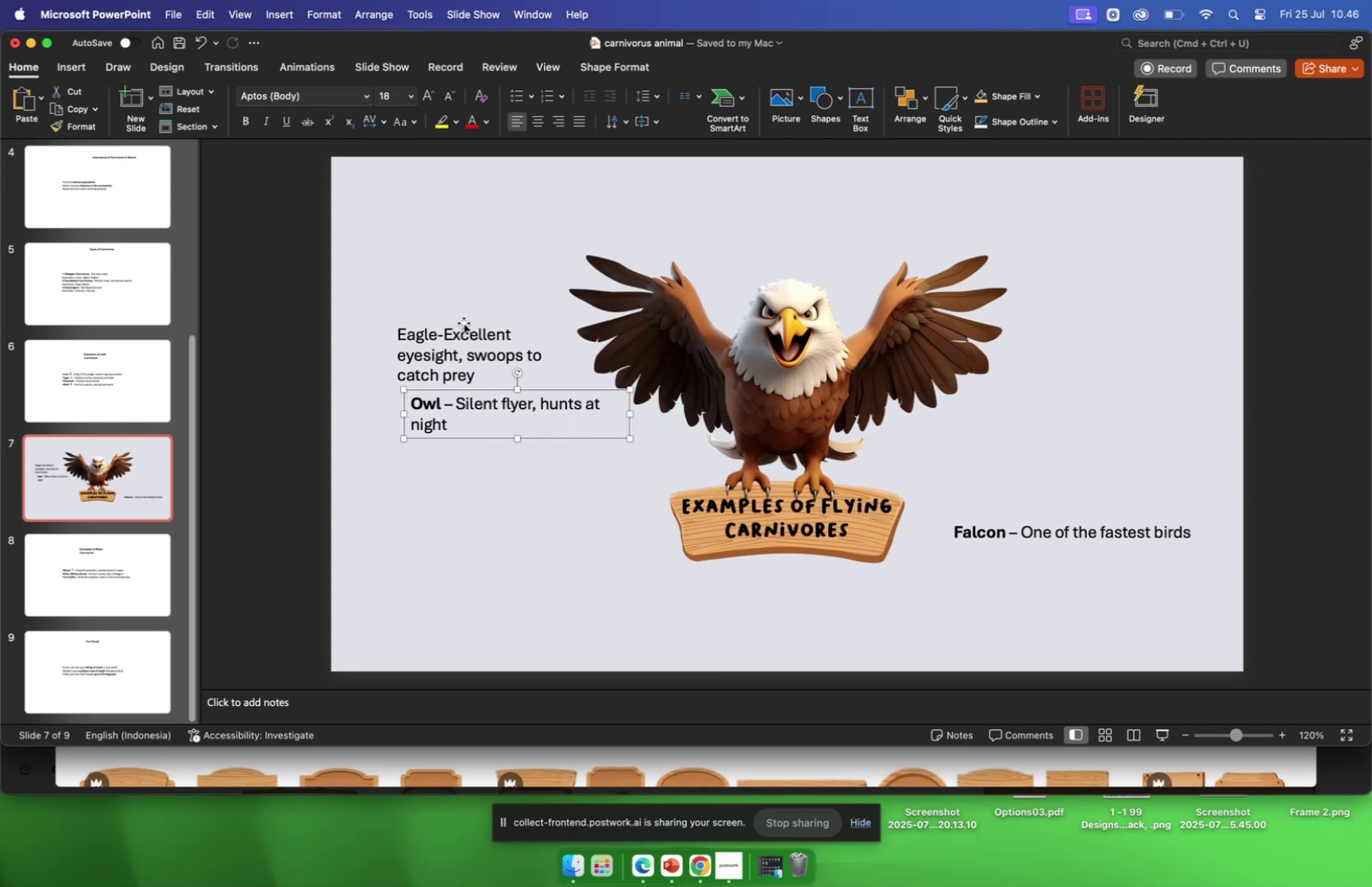 
left_click([464, 322])
 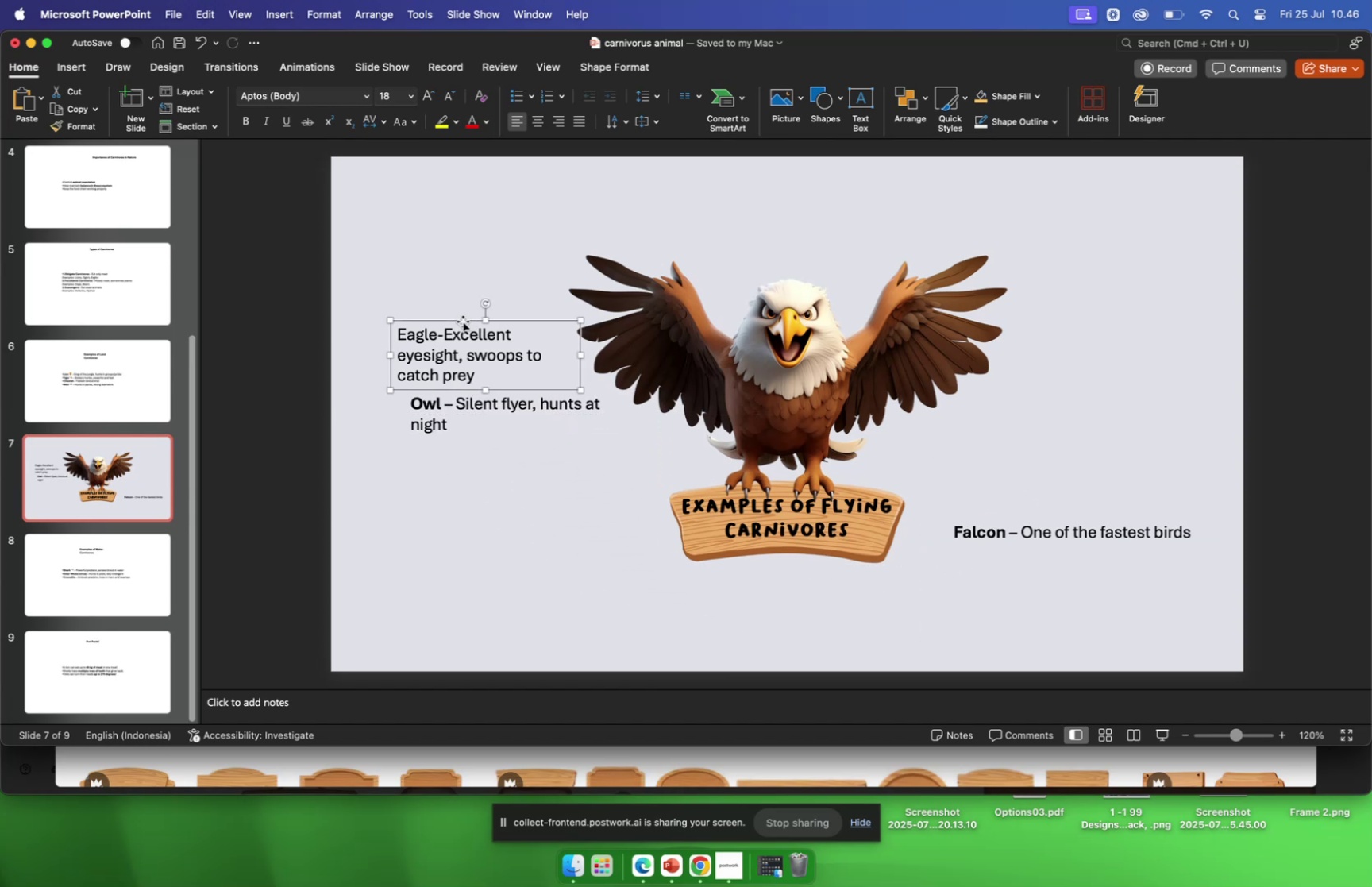 
left_click_drag(start_coordinate=[463, 321], to_coordinate=[788, 573])
 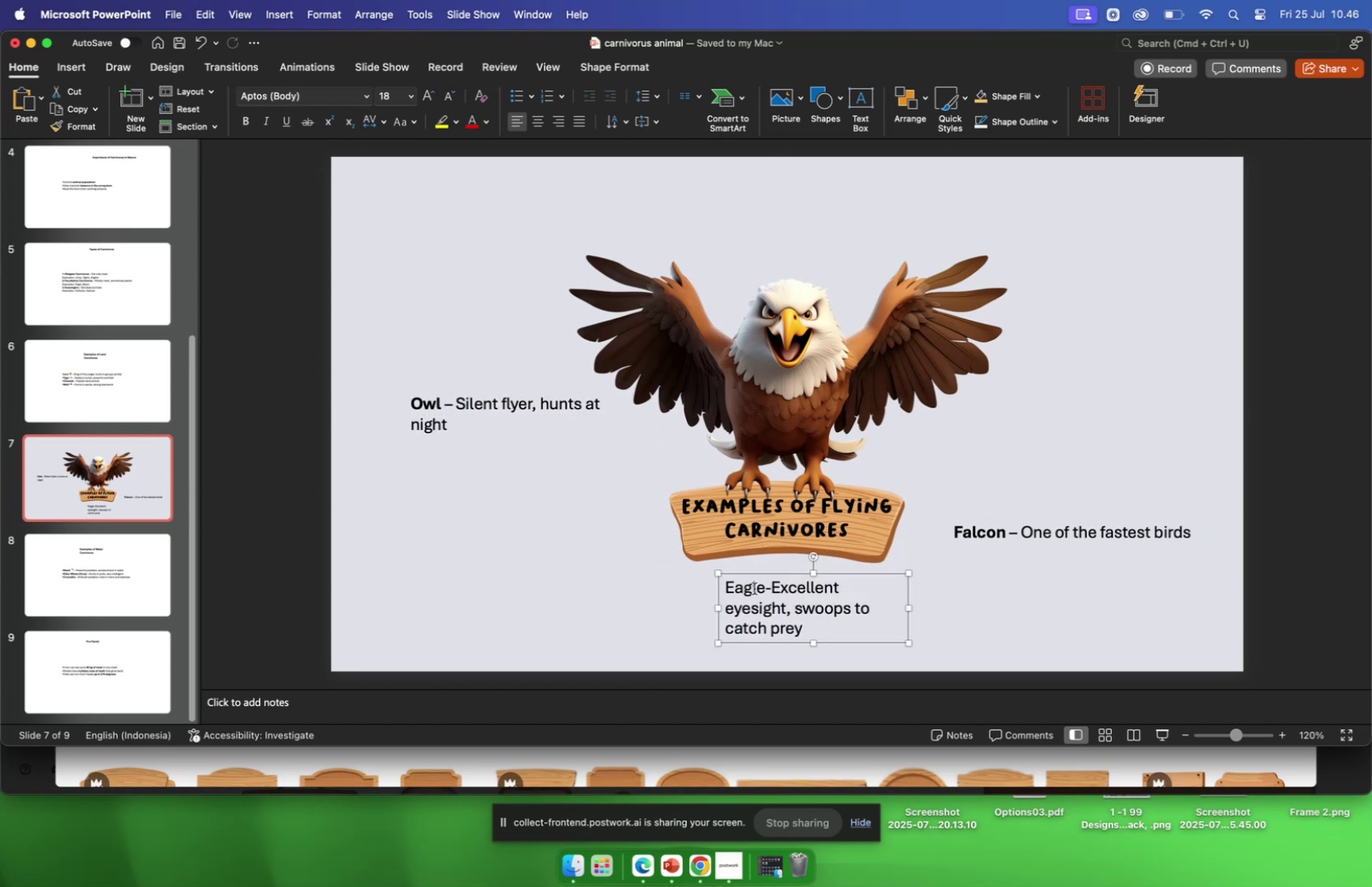 
left_click([754, 588])
 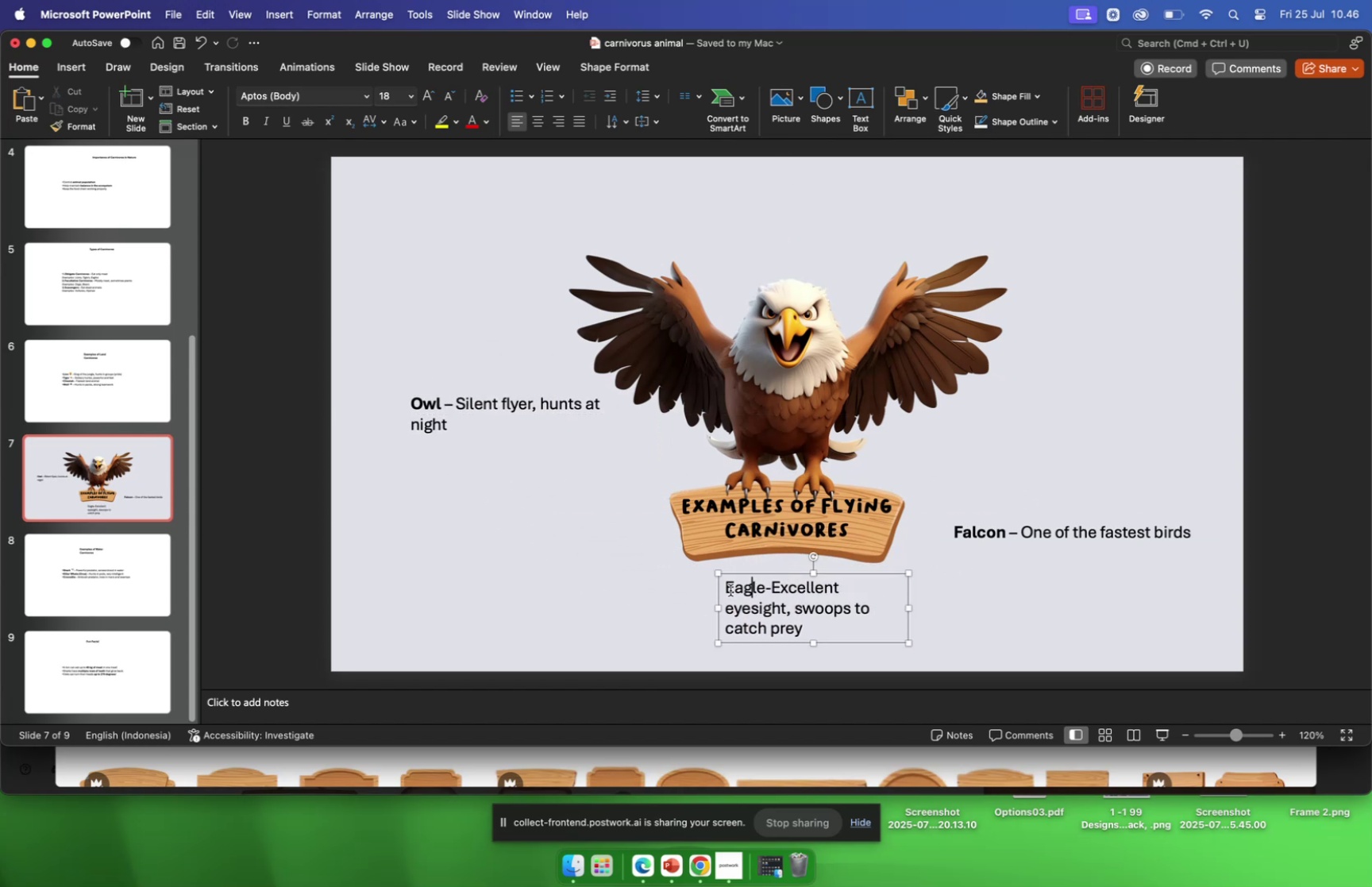 
left_click_drag(start_coordinate=[730, 589], to_coordinate=[839, 632])
 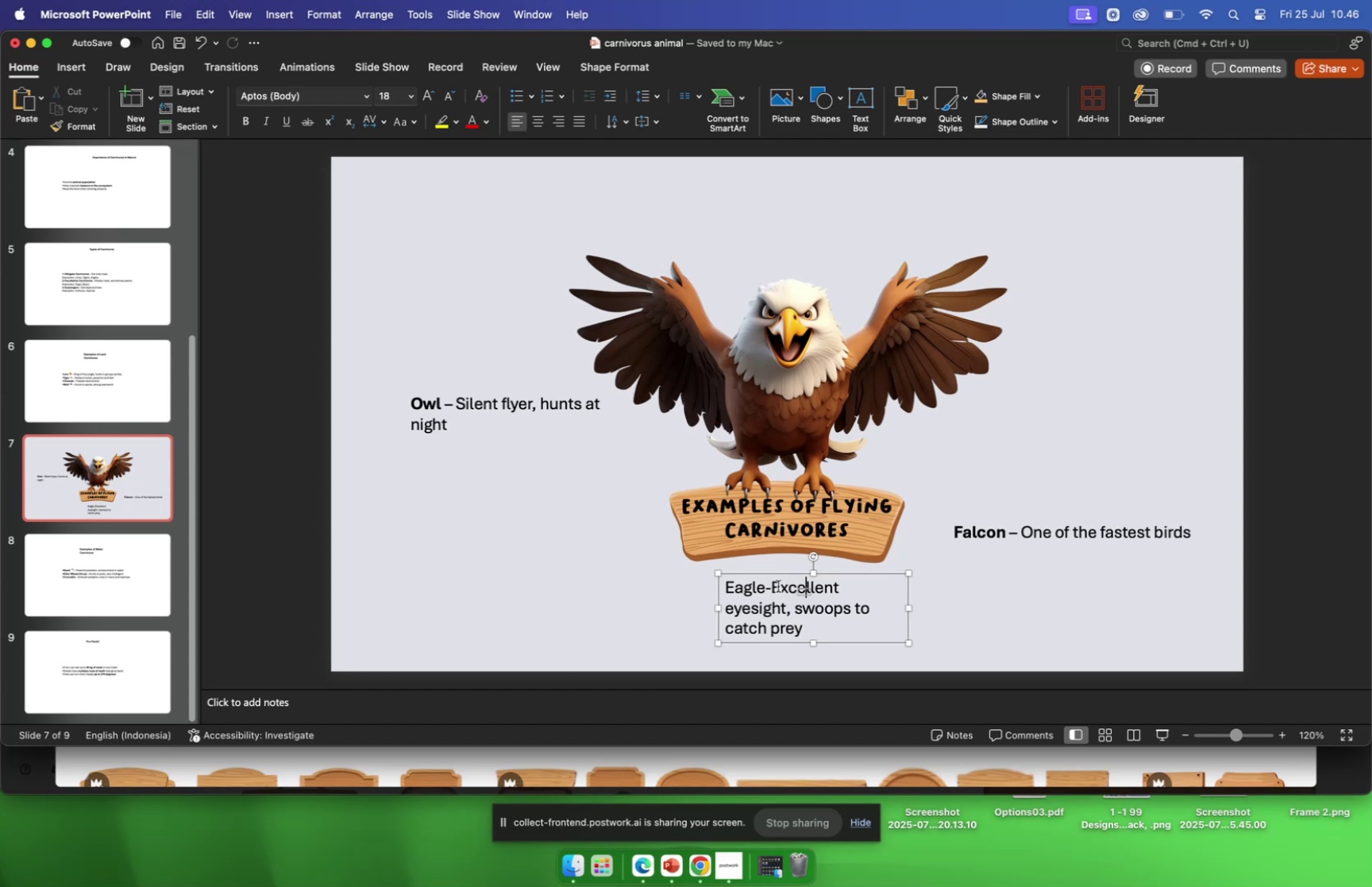 
left_click_drag(start_coordinate=[765, 588], to_coordinate=[724, 594])
 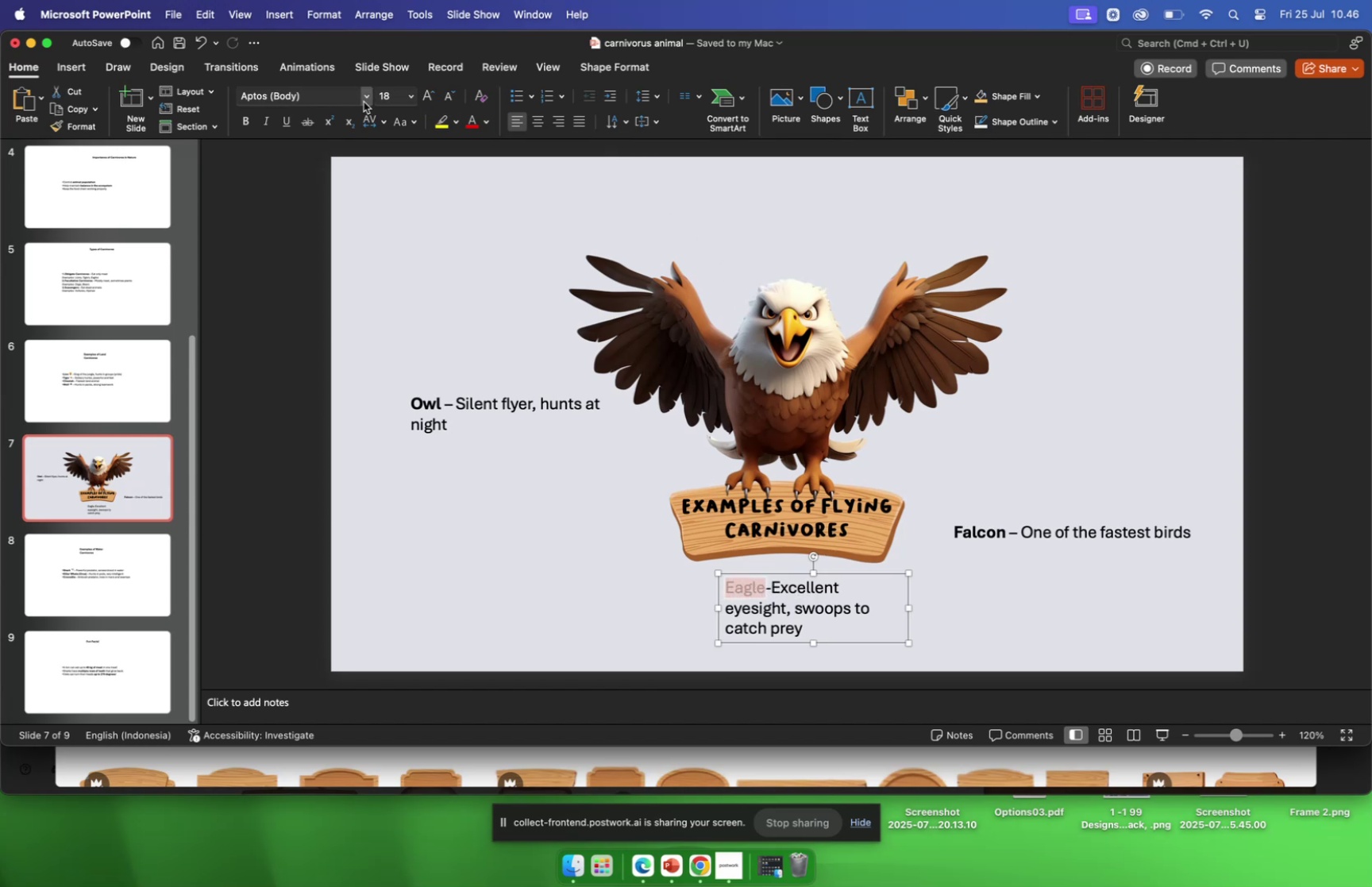 
wait(5.48)
 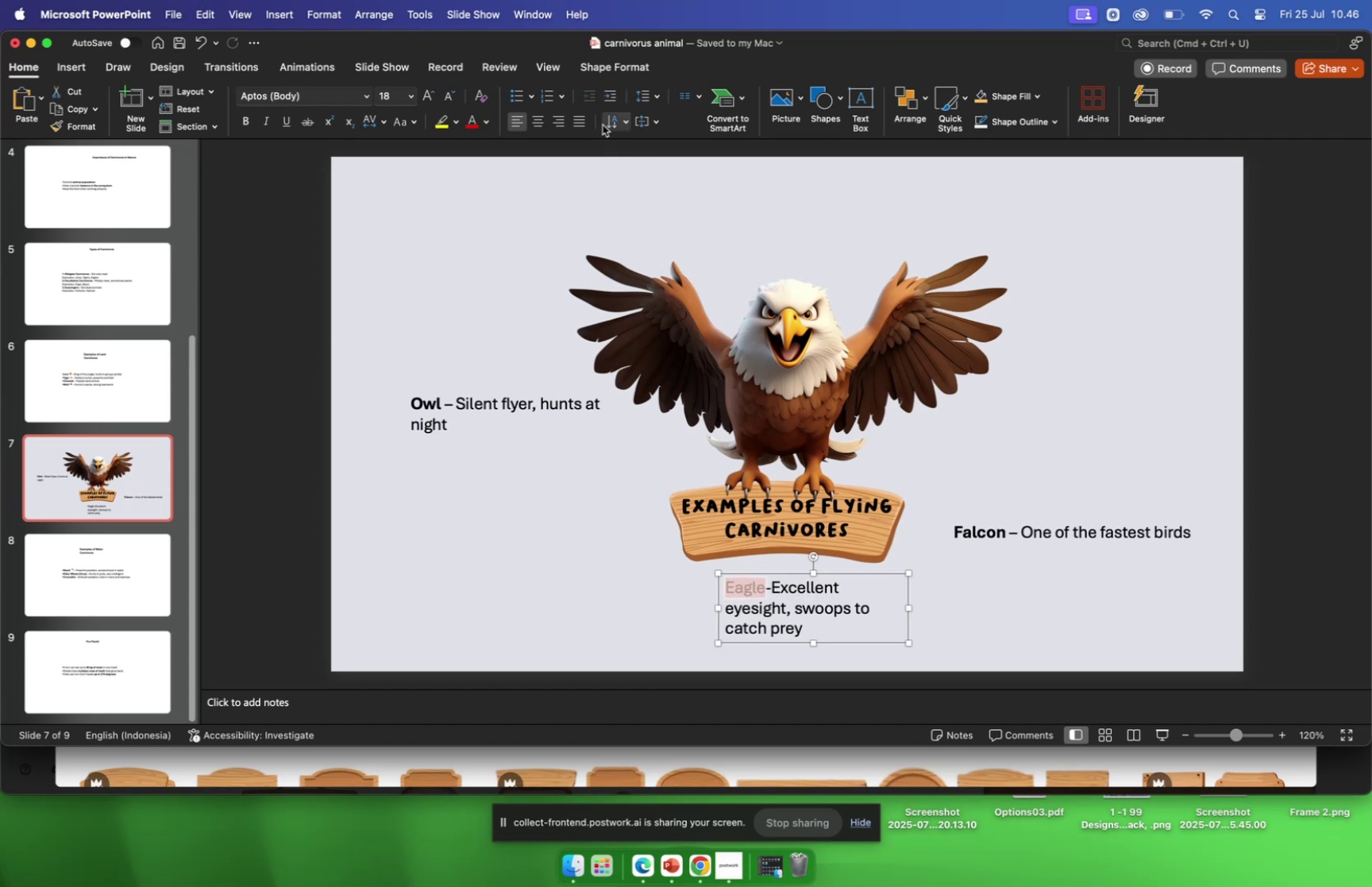 
left_click([368, 98])
 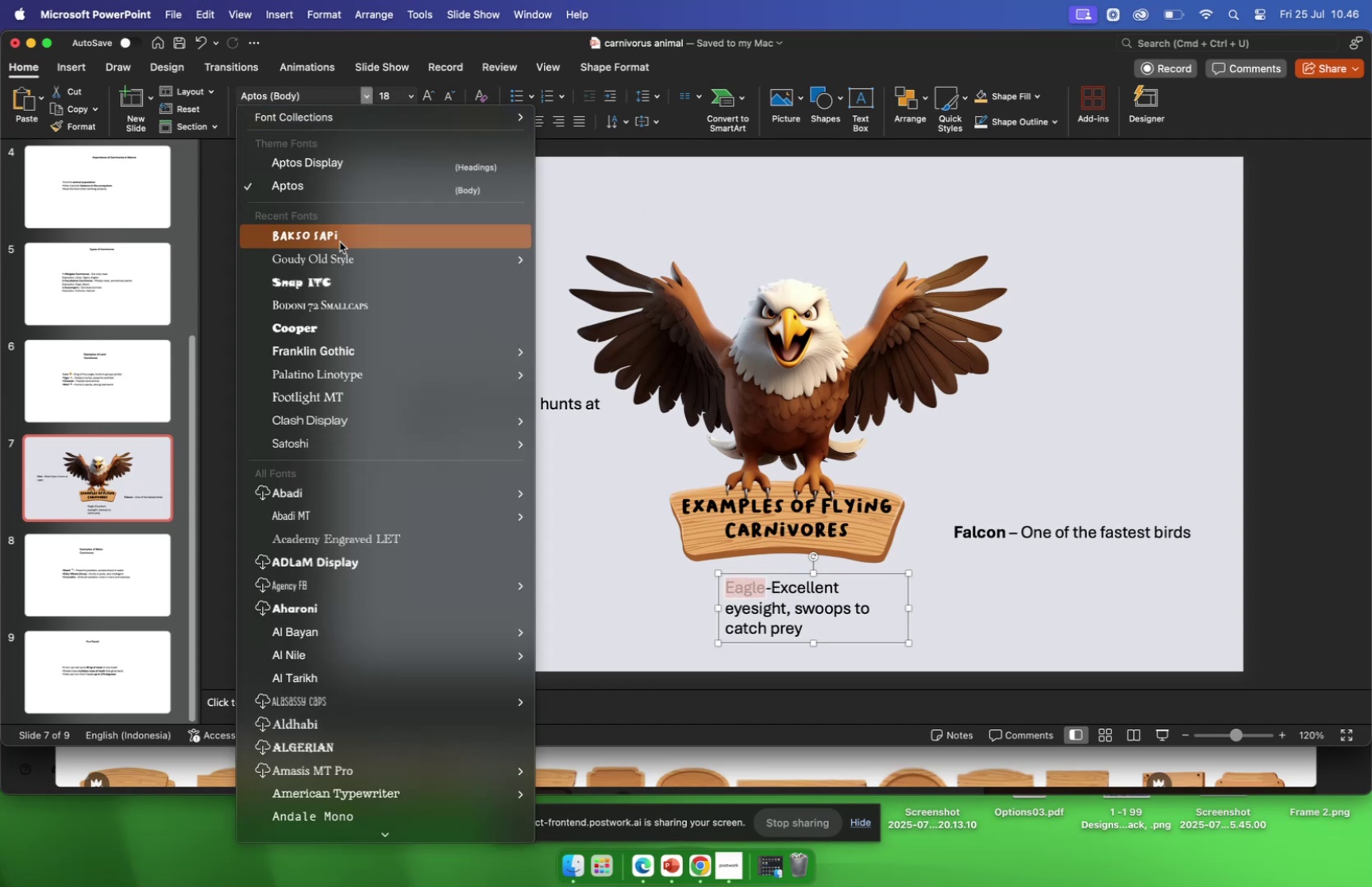 
left_click([340, 241])
 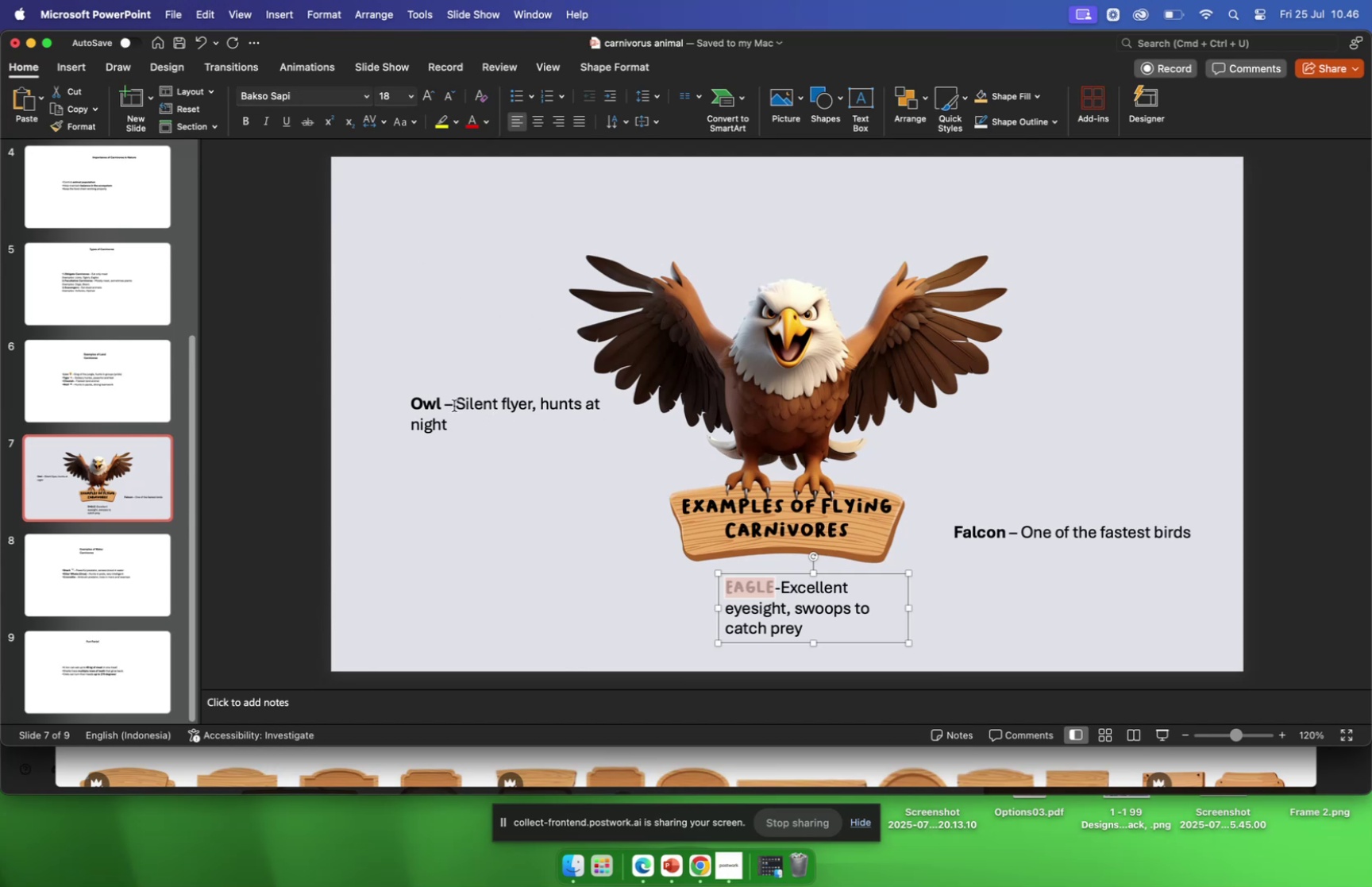 
left_click_drag(start_coordinate=[446, 403], to_coordinate=[415, 403])
 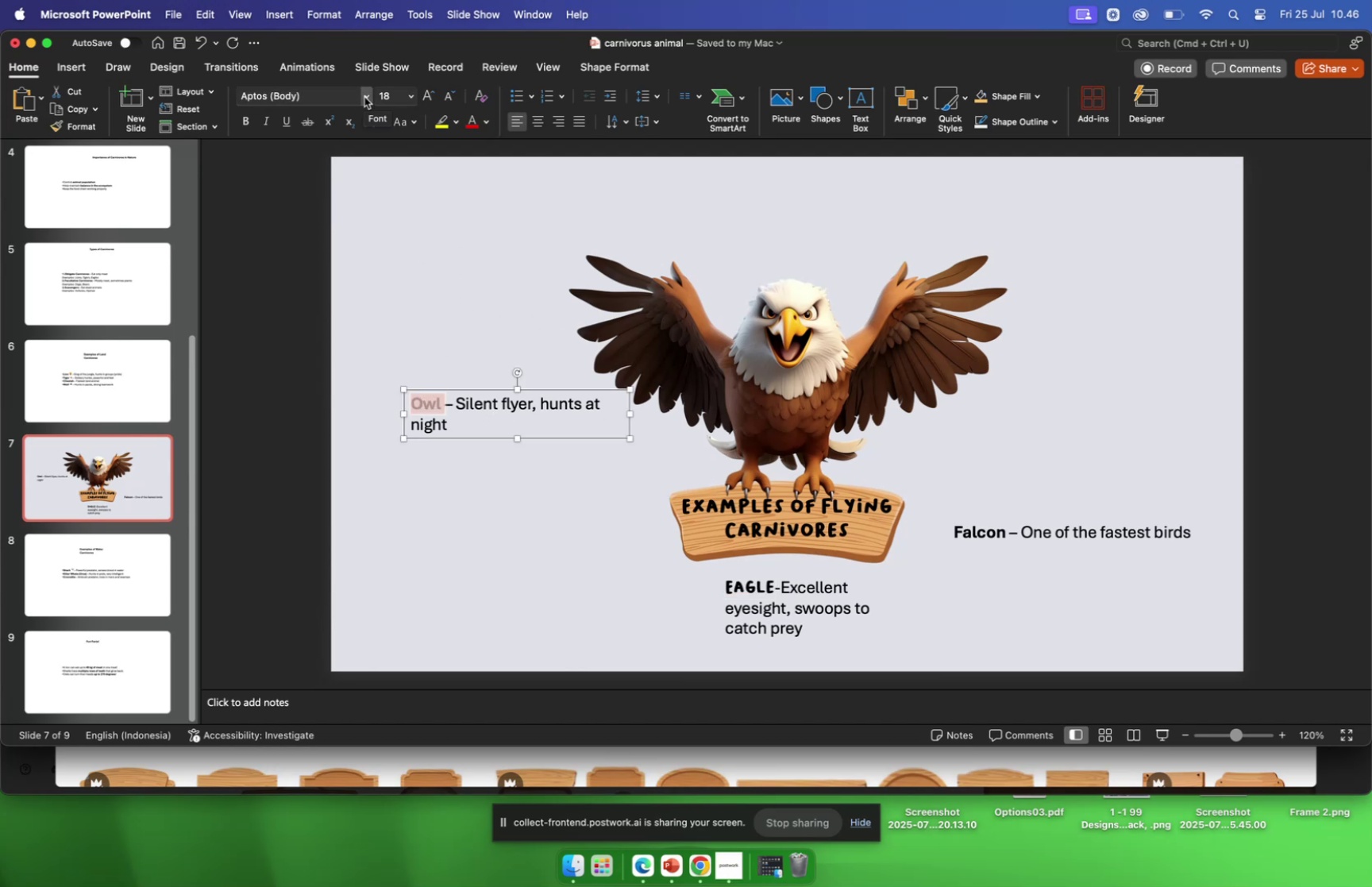 
wait(5.5)
 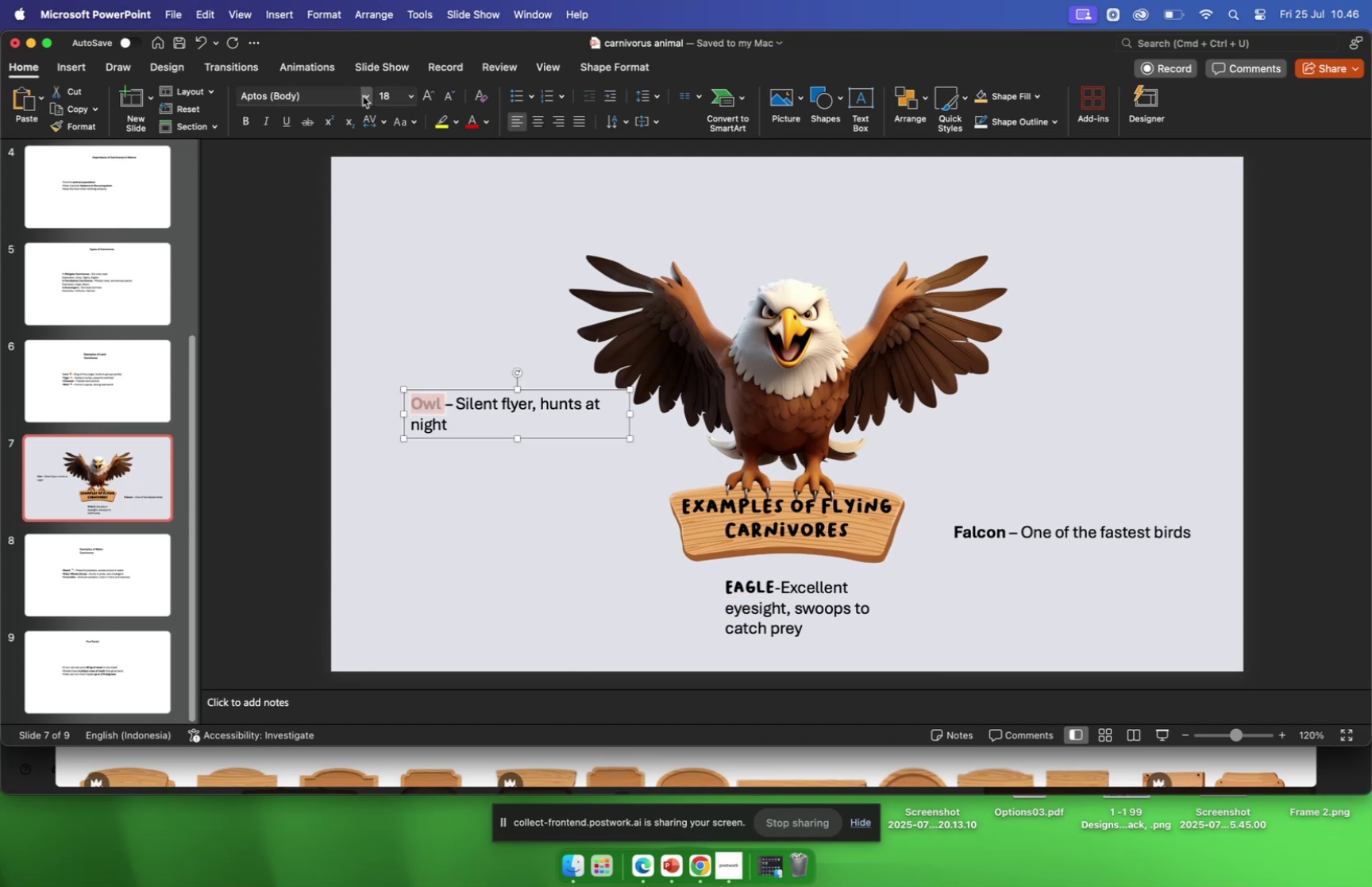 
left_click([366, 97])
 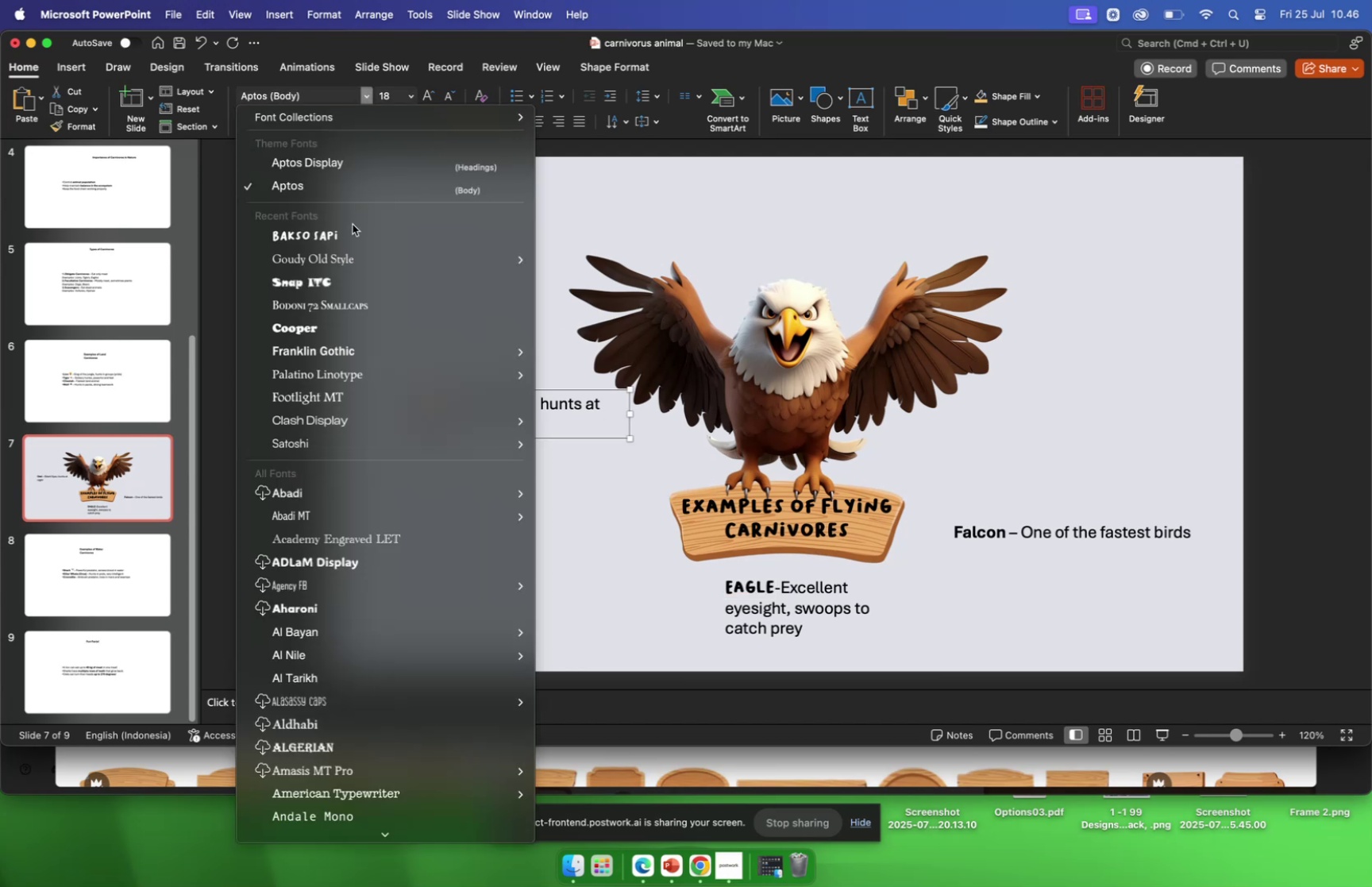 
left_click([354, 232])
 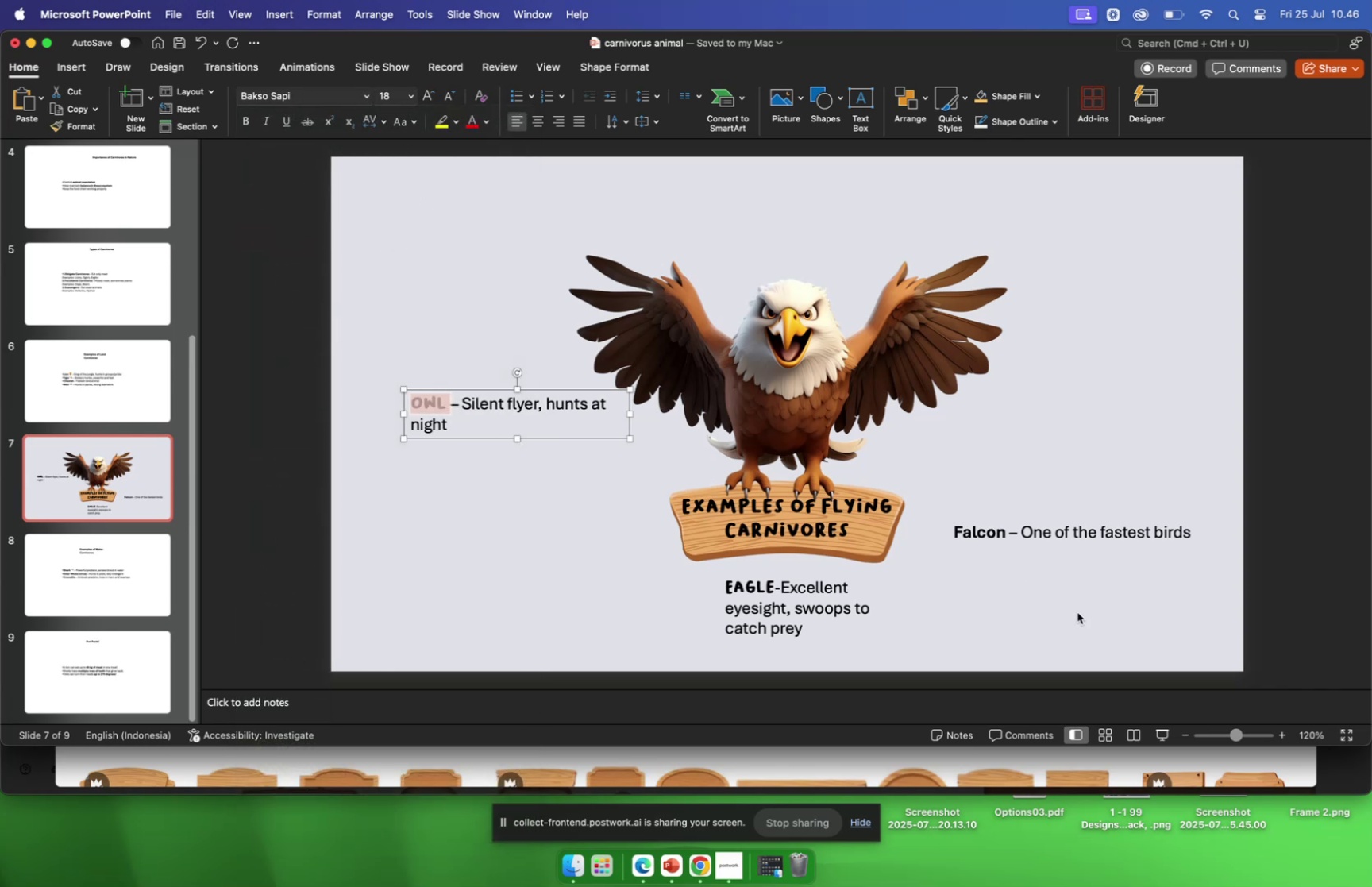 
left_click([981, 531])
 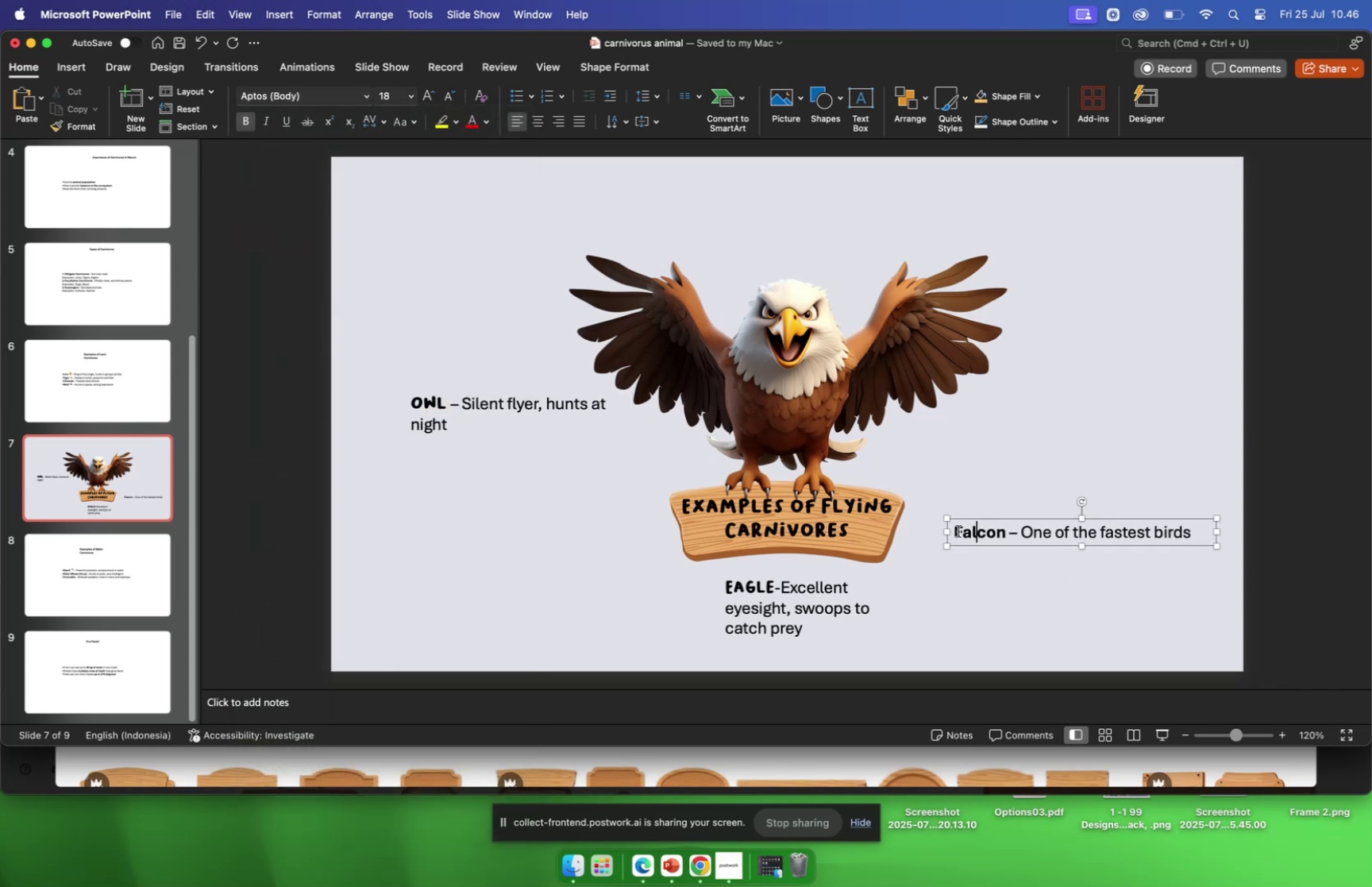 
left_click_drag(start_coordinate=[956, 530], to_coordinate=[1006, 531])
 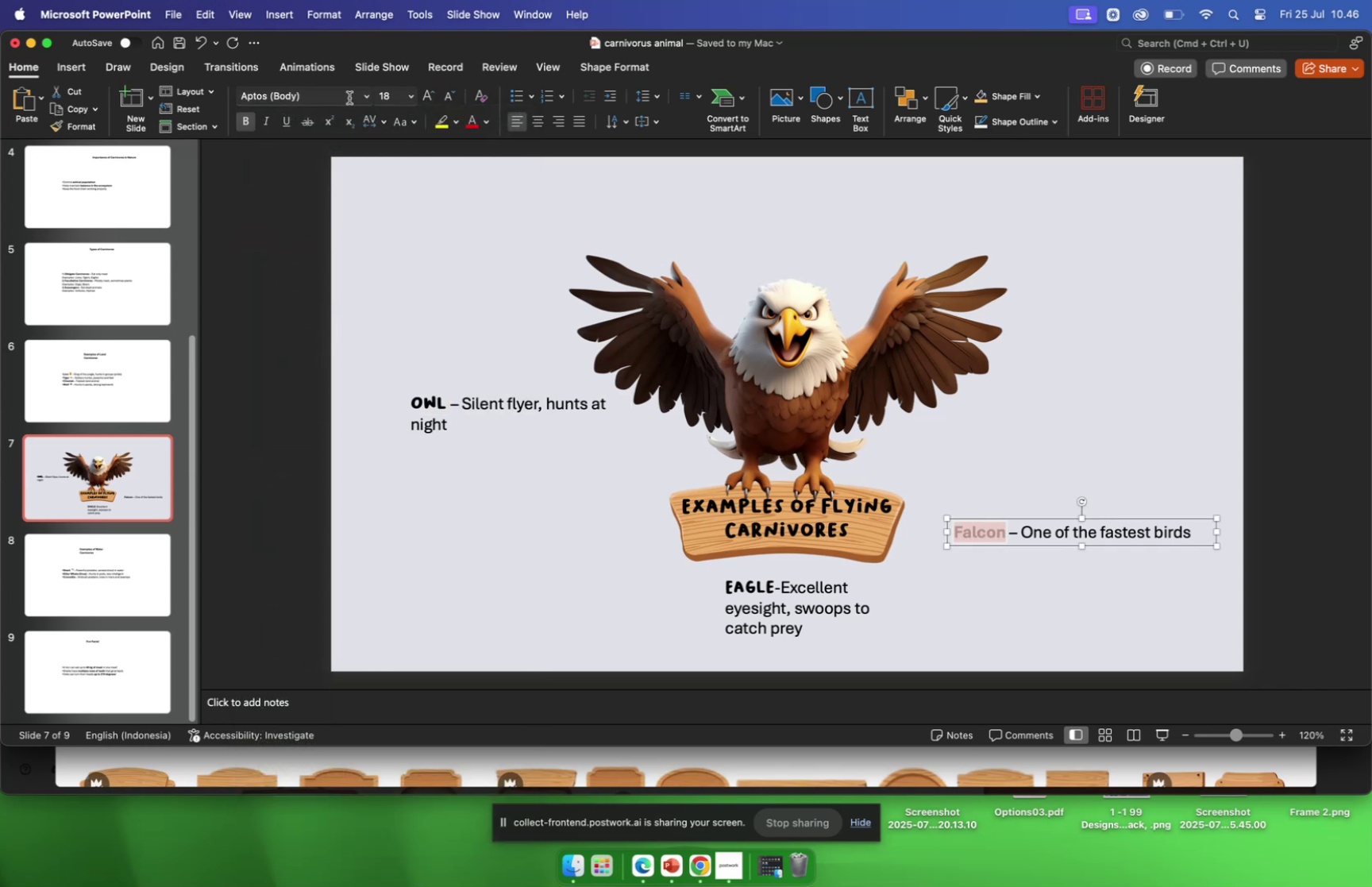 
left_click([364, 100])
 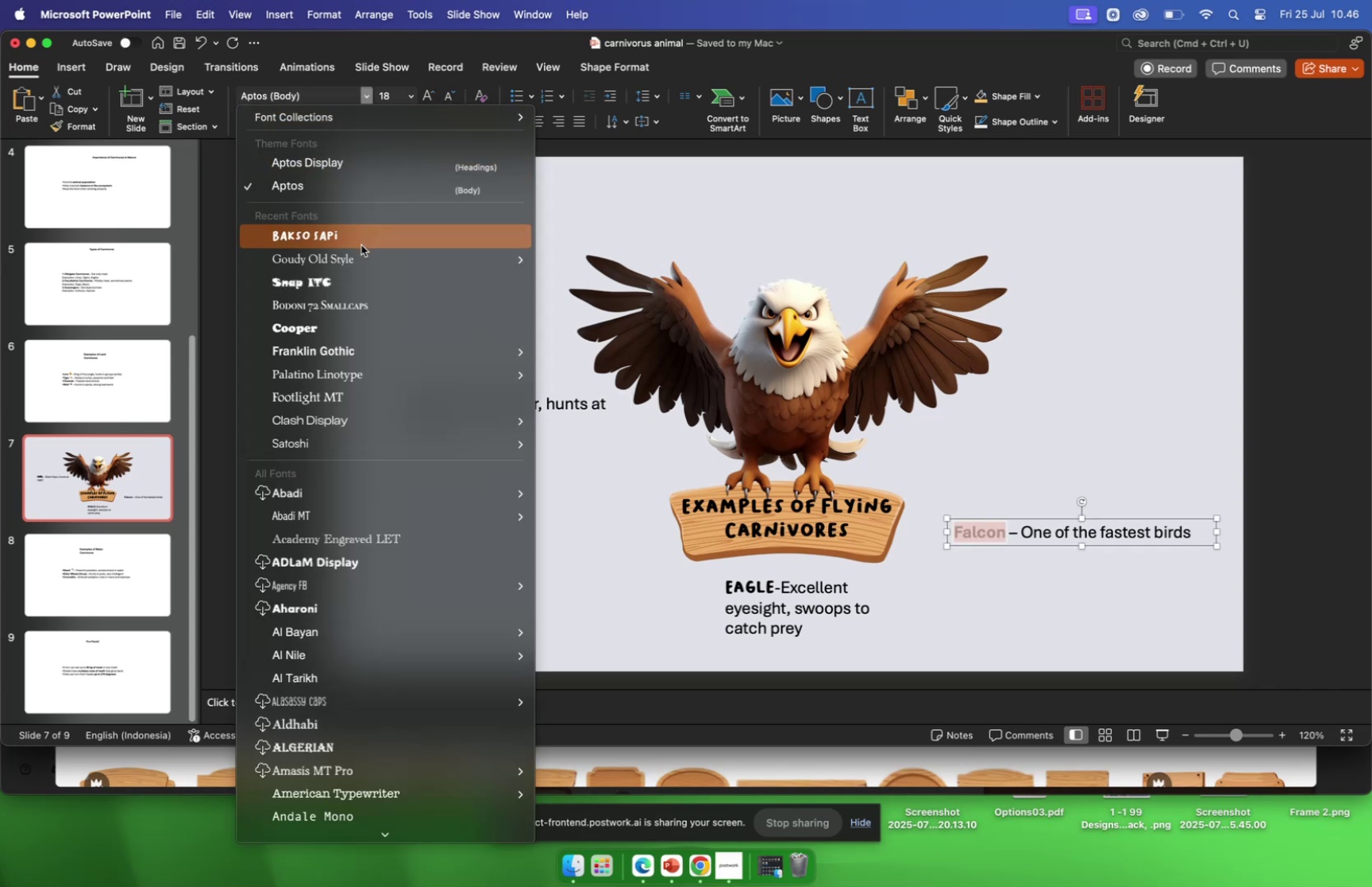 
left_click([362, 240])
 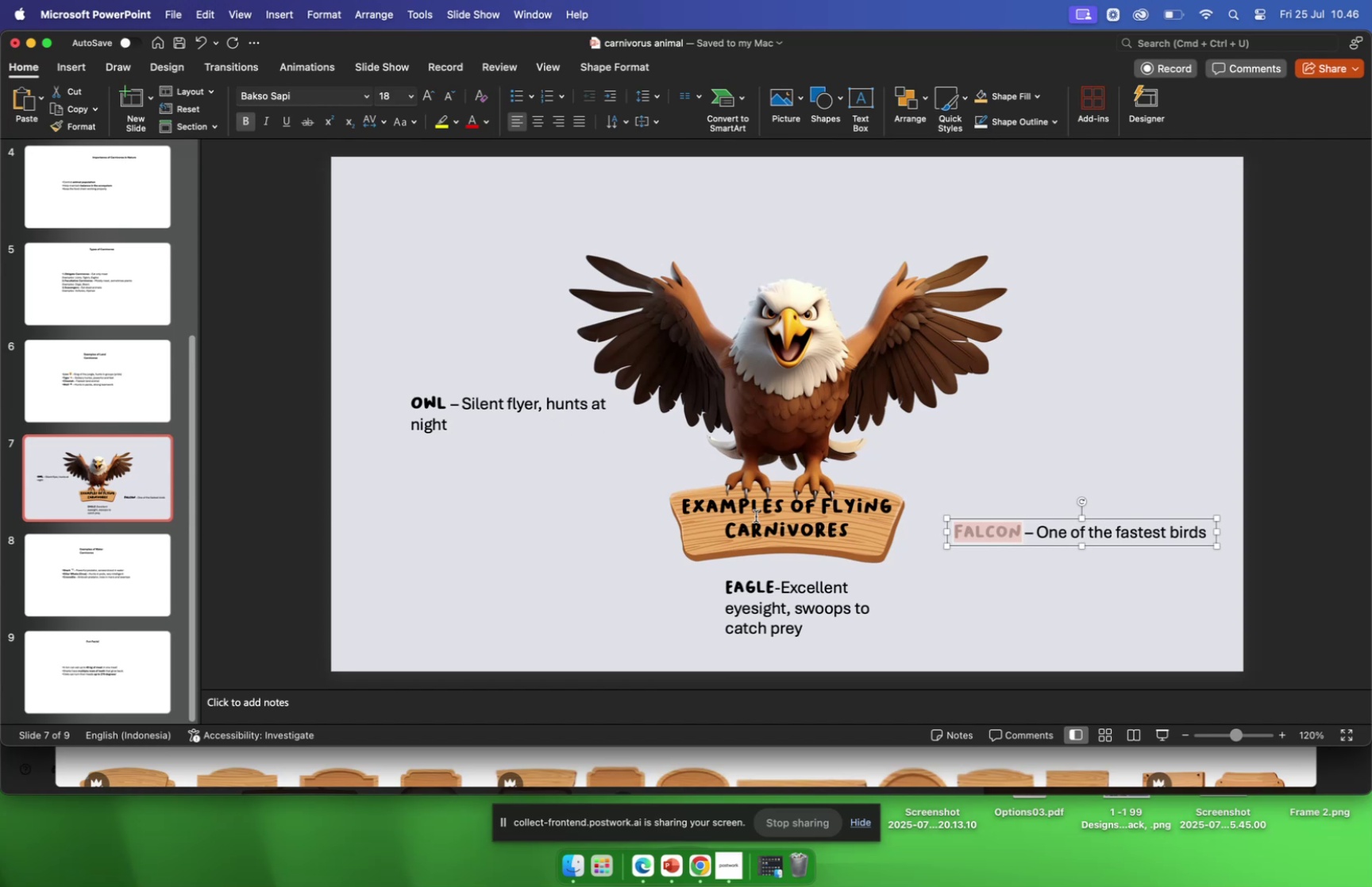 
left_click([760, 520])
 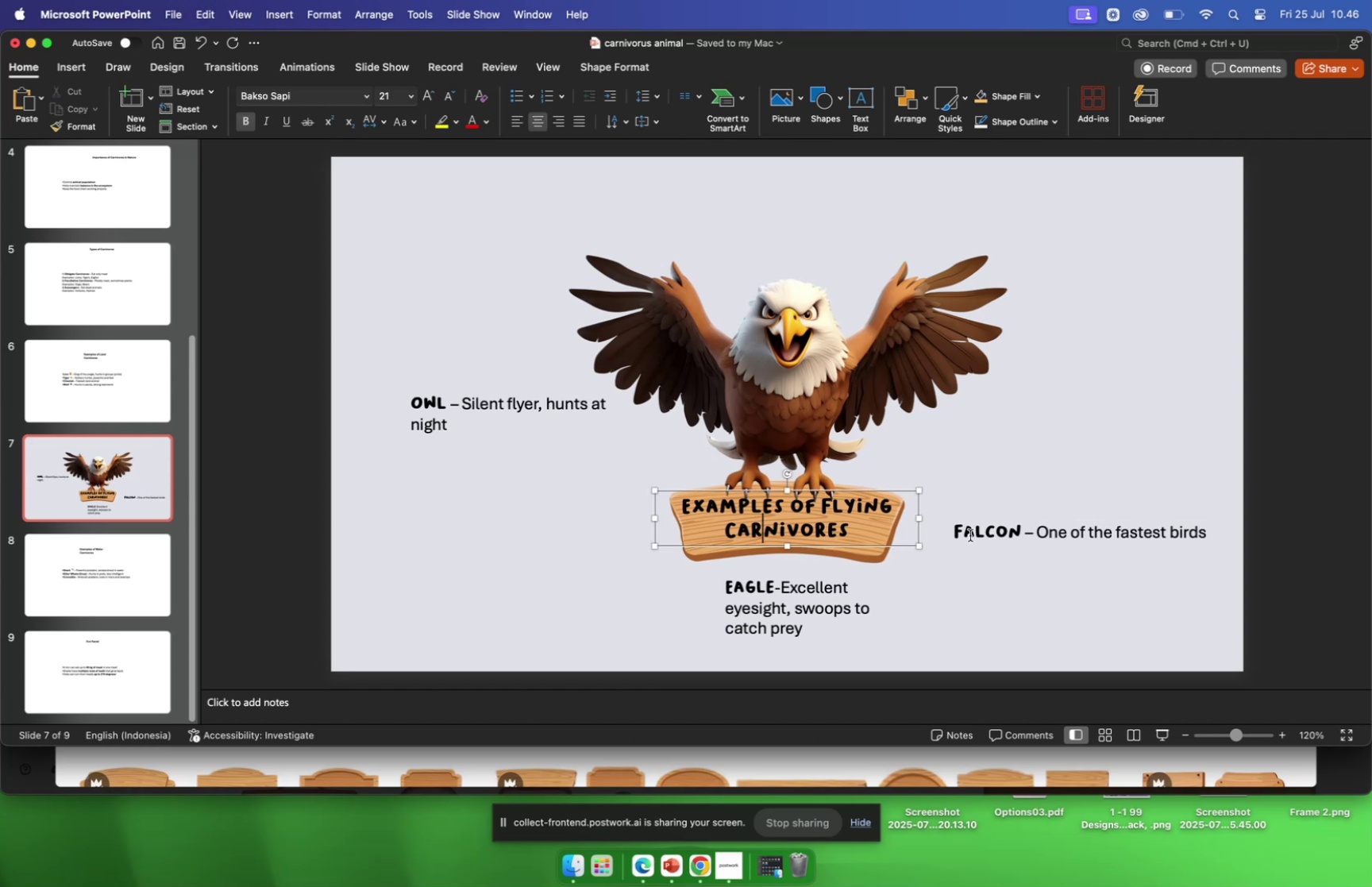 
left_click([970, 534])
 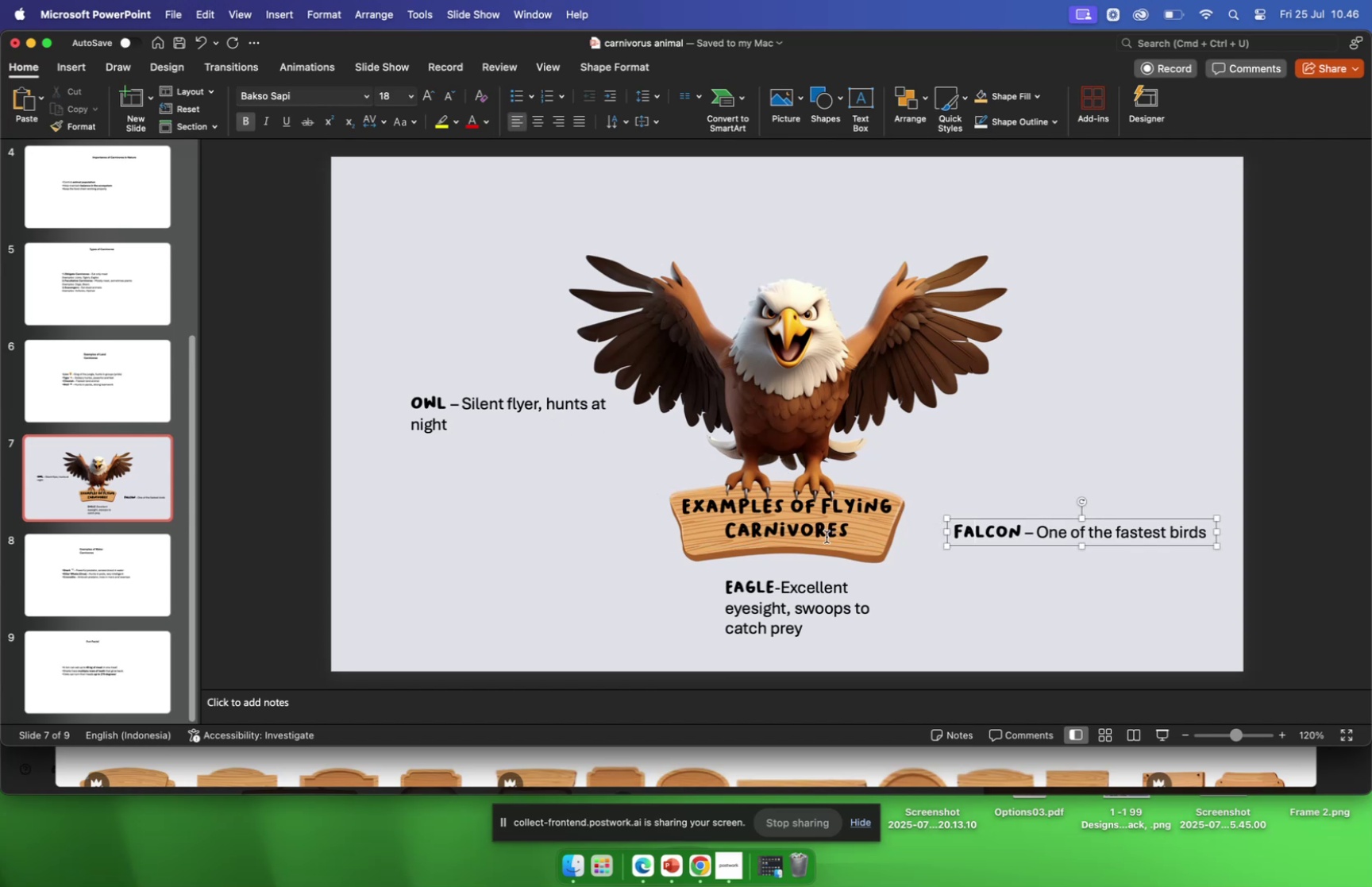 
wait(6.17)
 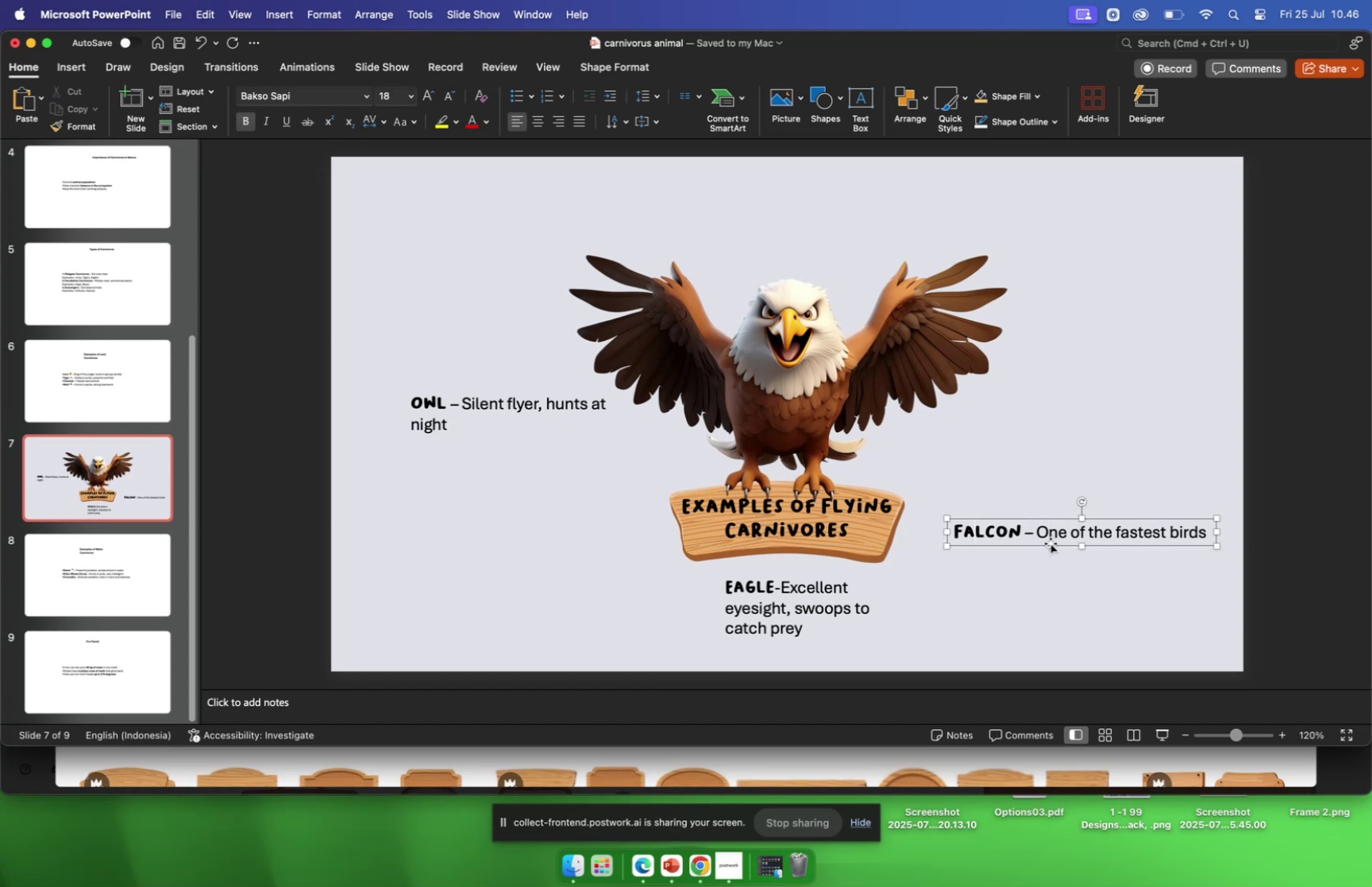 
left_click([836, 524])
 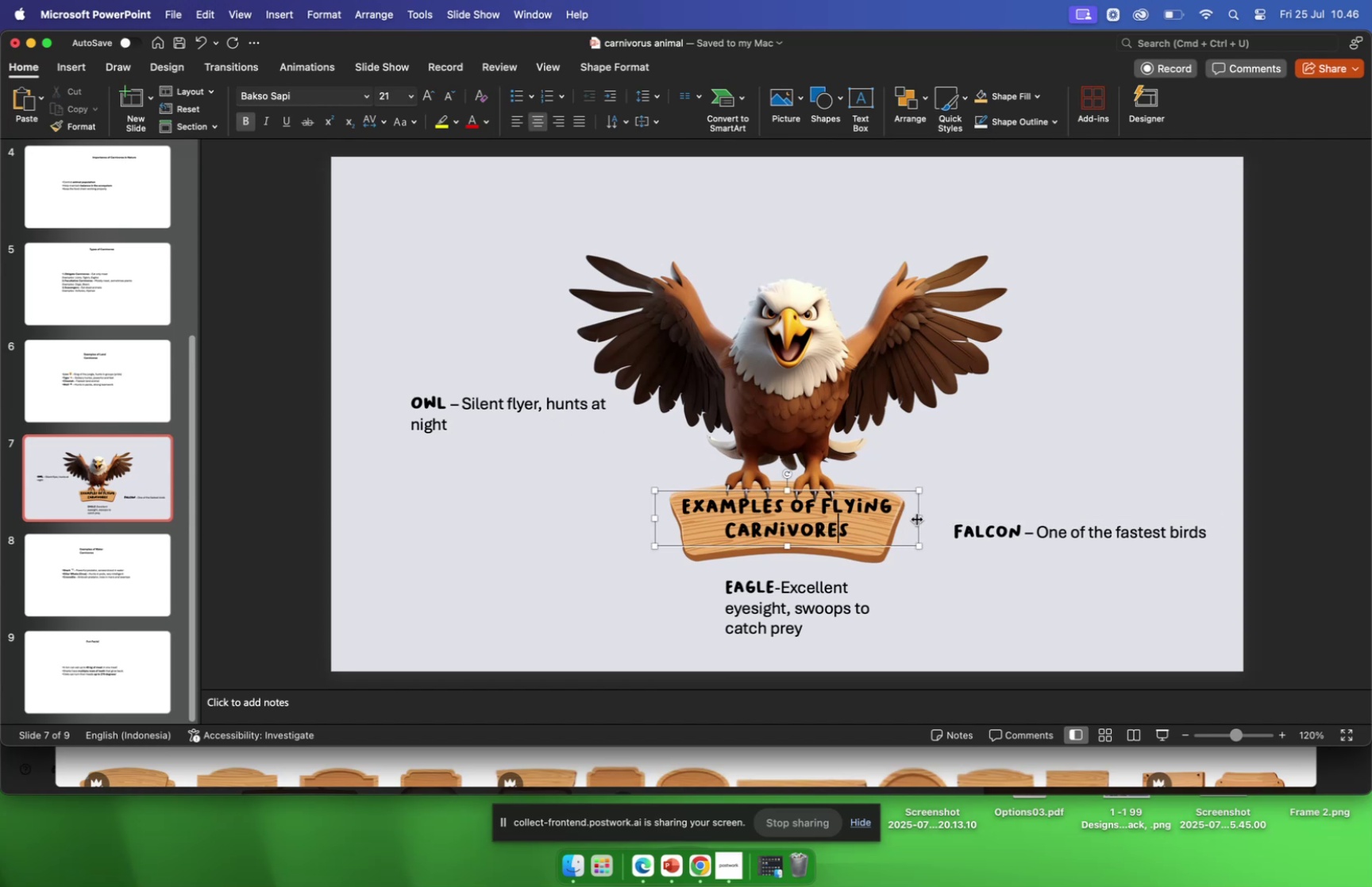 
left_click_drag(start_coordinate=[918, 519], to_coordinate=[884, 525])
 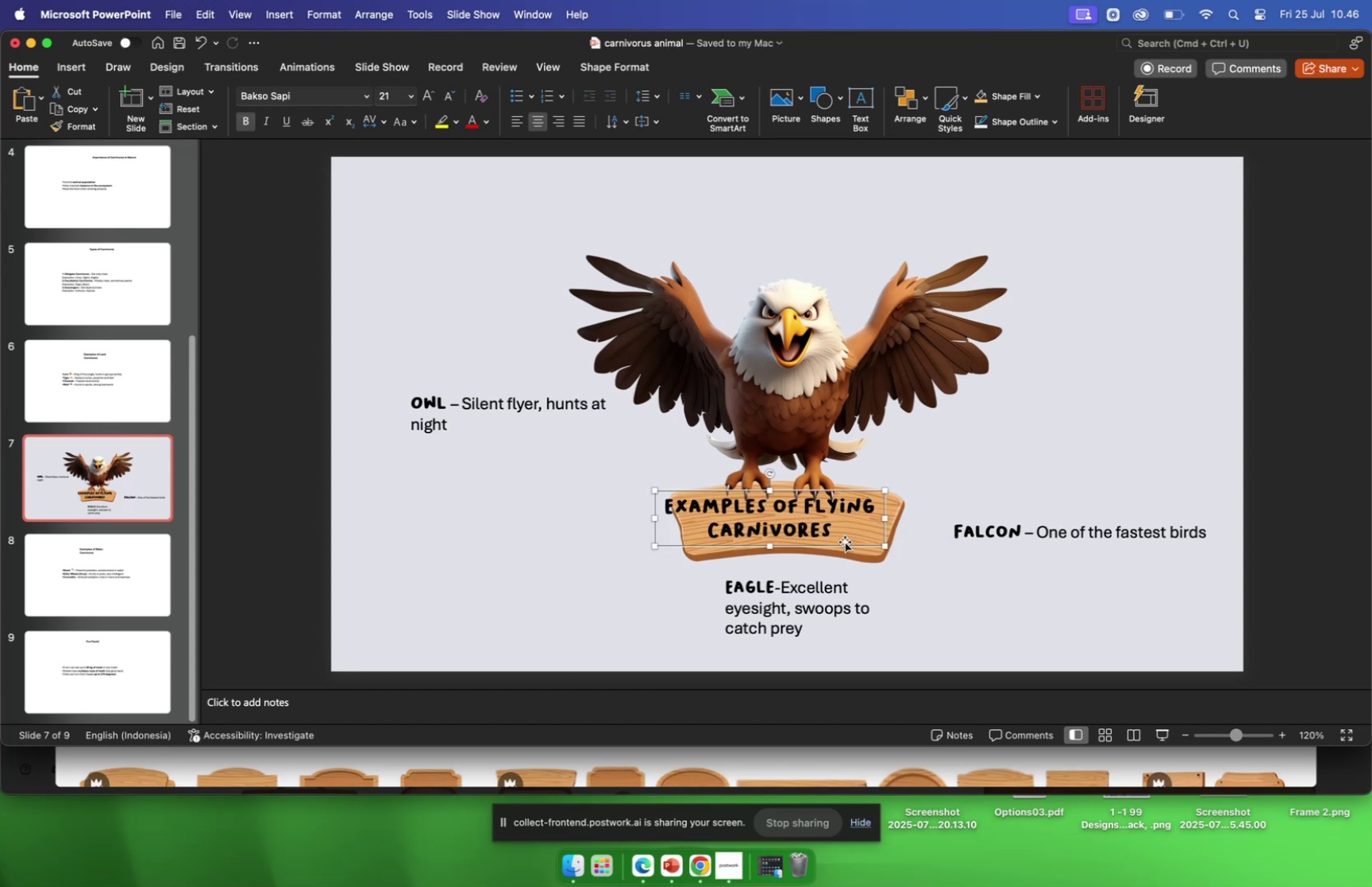 
left_click_drag(start_coordinate=[844, 545], to_coordinate=[862, 550])
 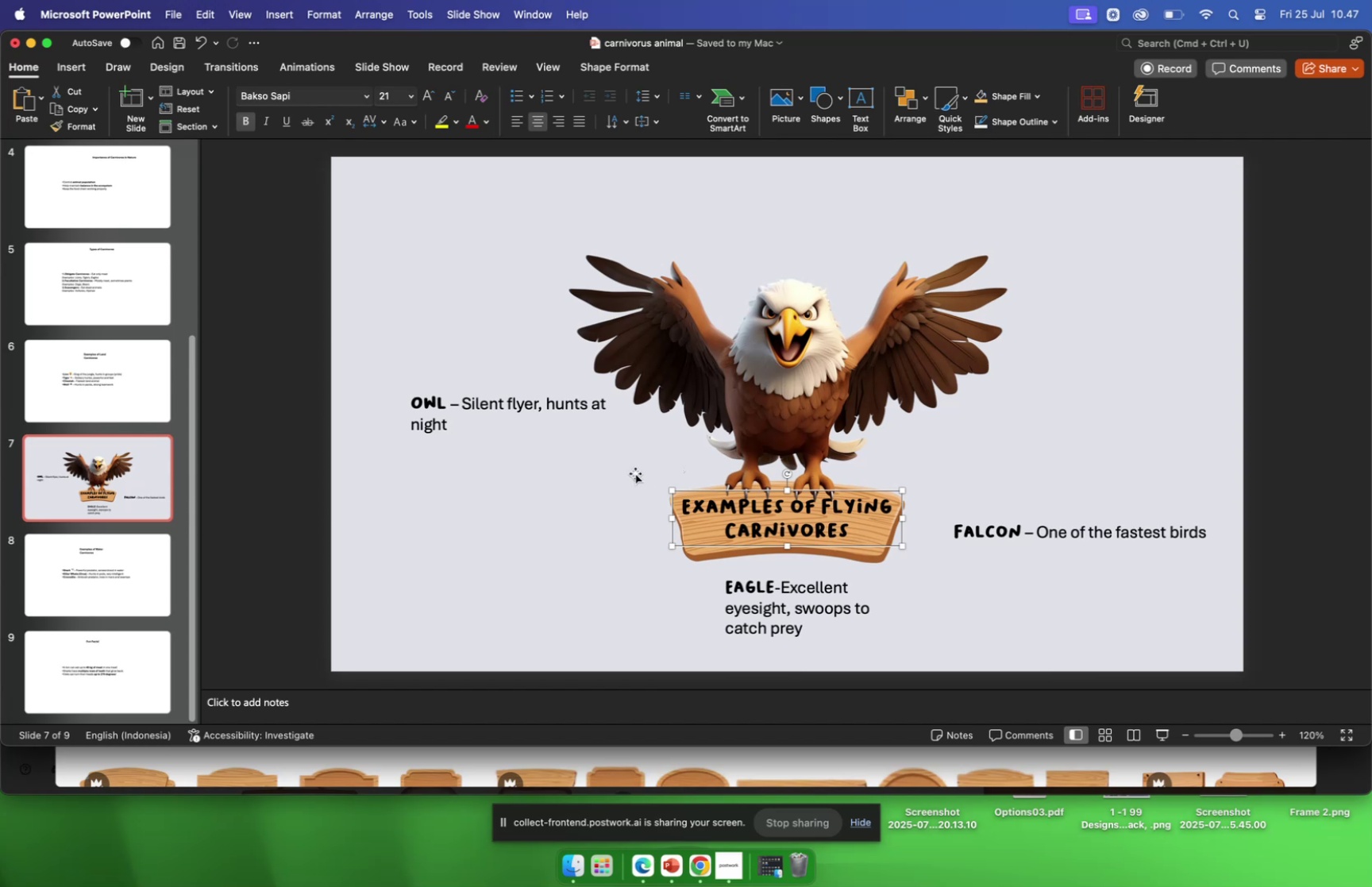 
left_click([629, 472])
 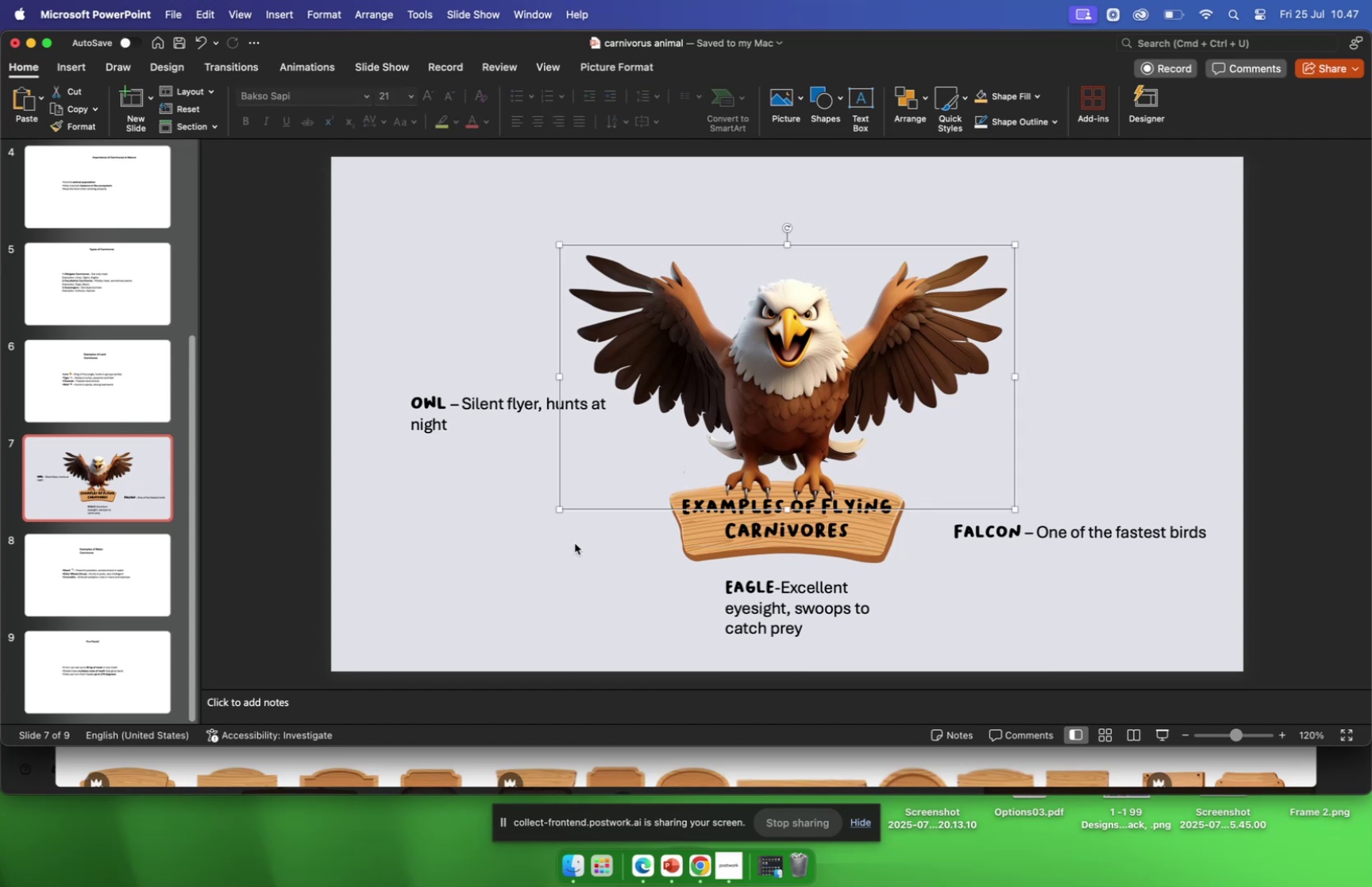 
left_click([575, 542])
 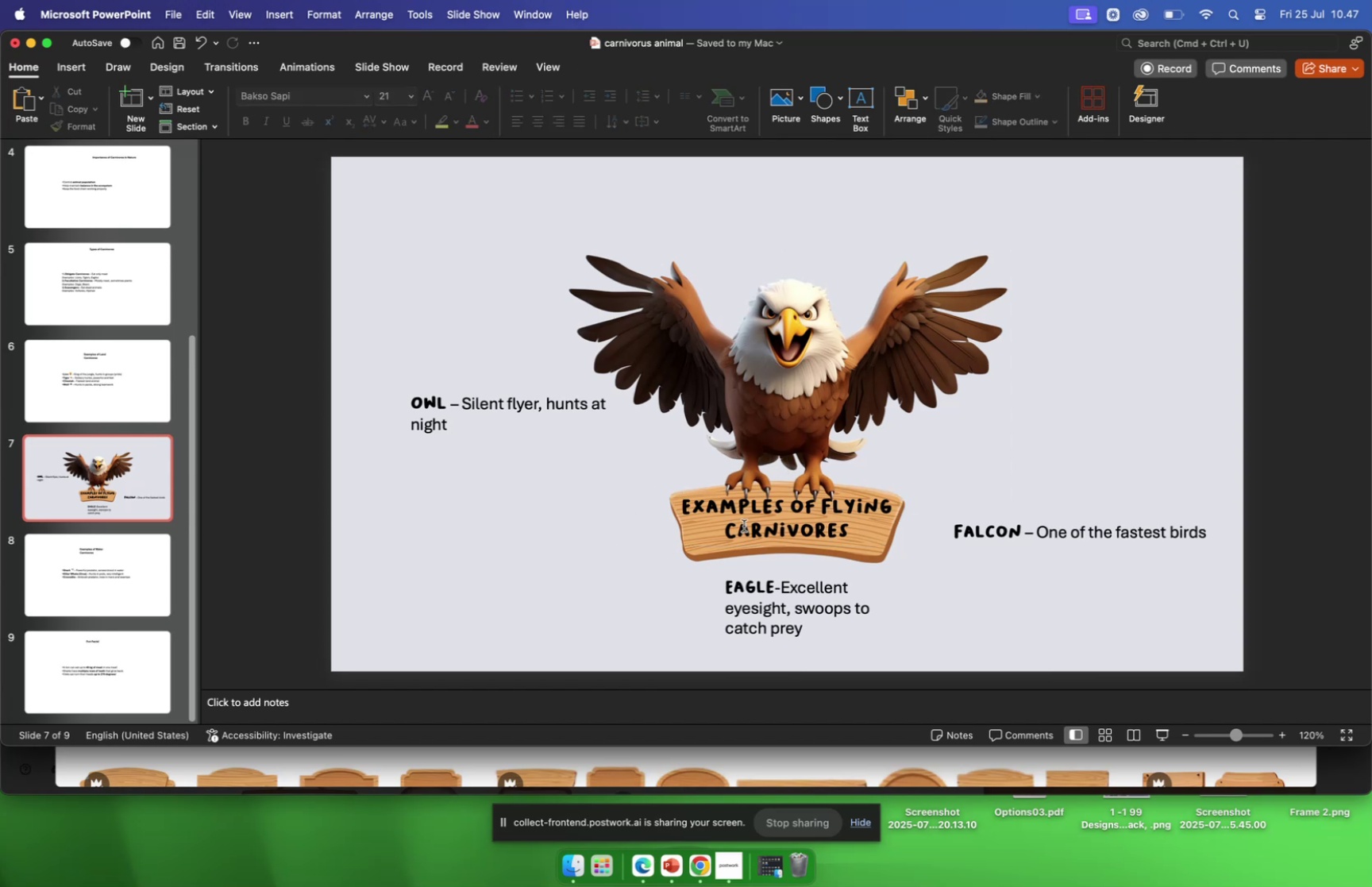 
left_click_drag(start_coordinate=[683, 506], to_coordinate=[842, 532])
 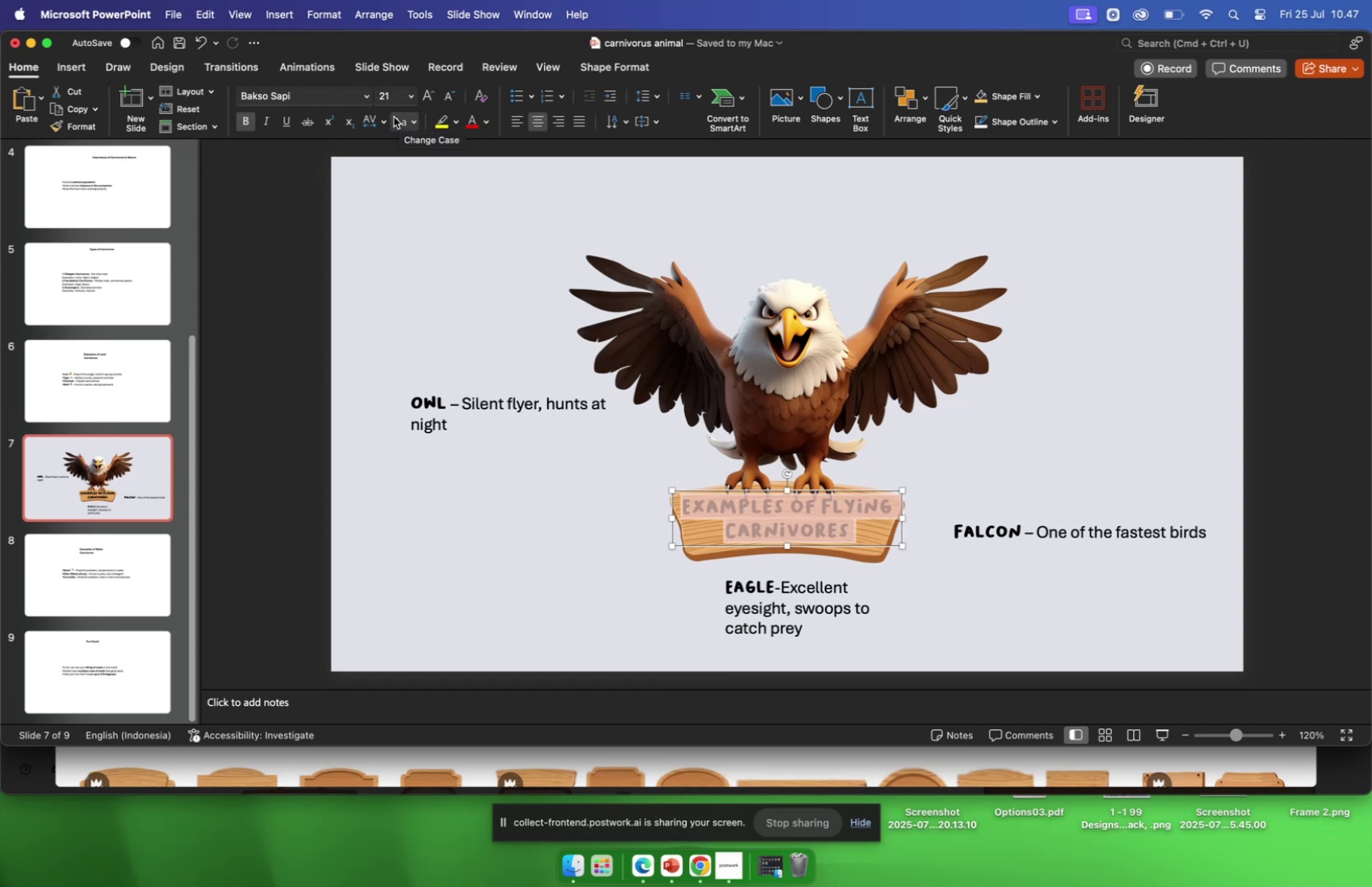 
wait(14.57)
 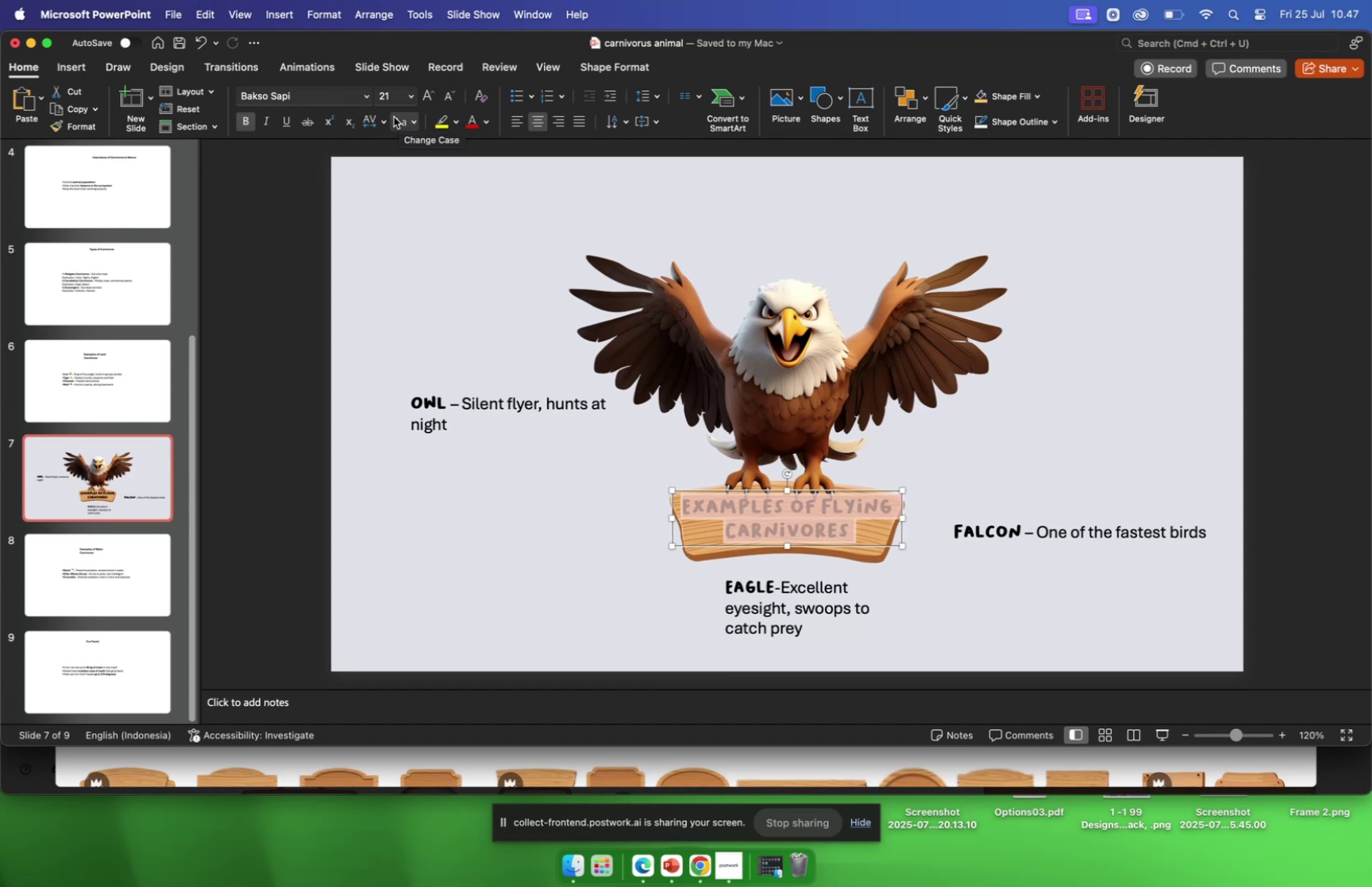 
mouse_move([610, 96])
 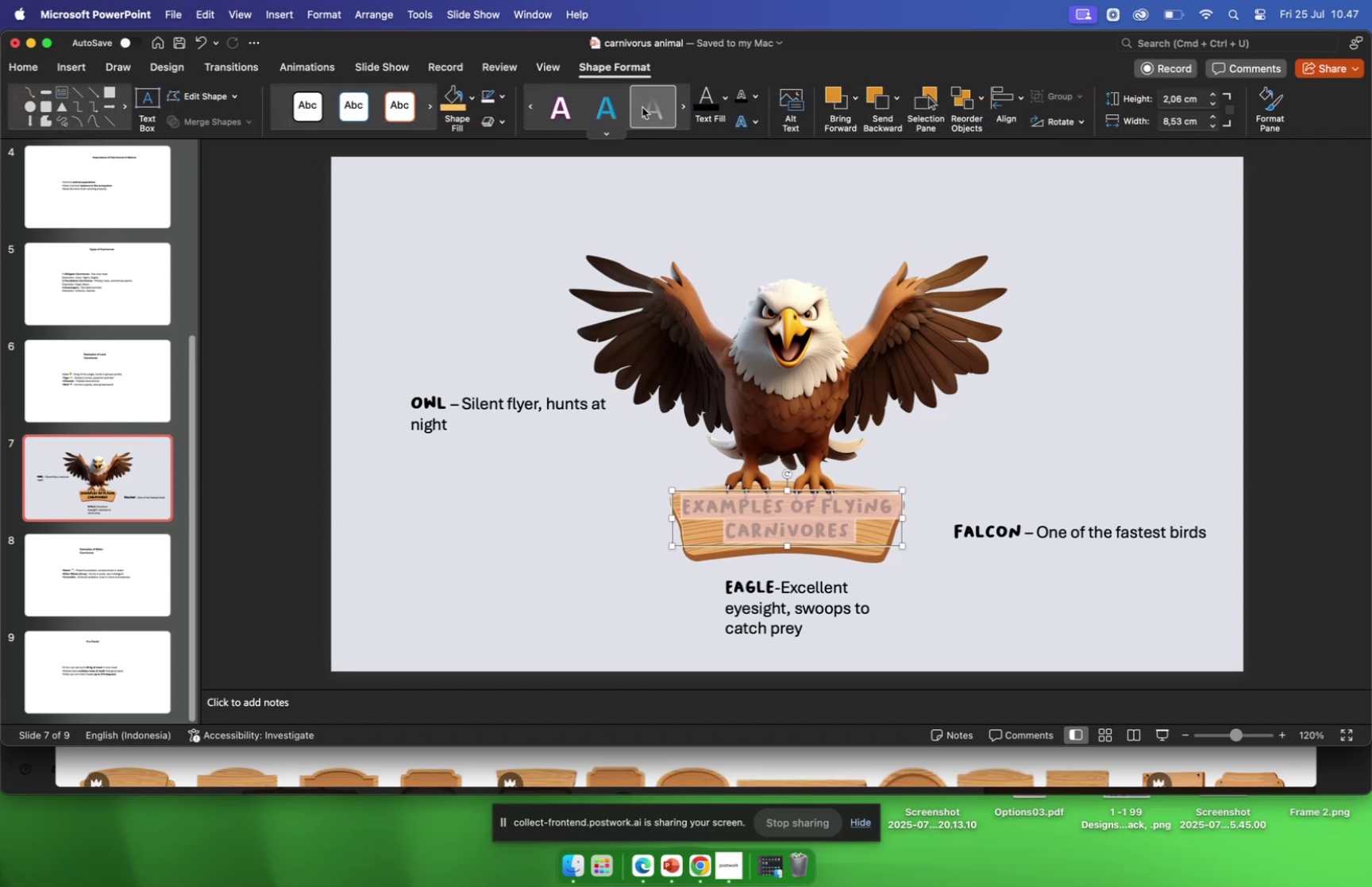 
left_click([527, 109])
 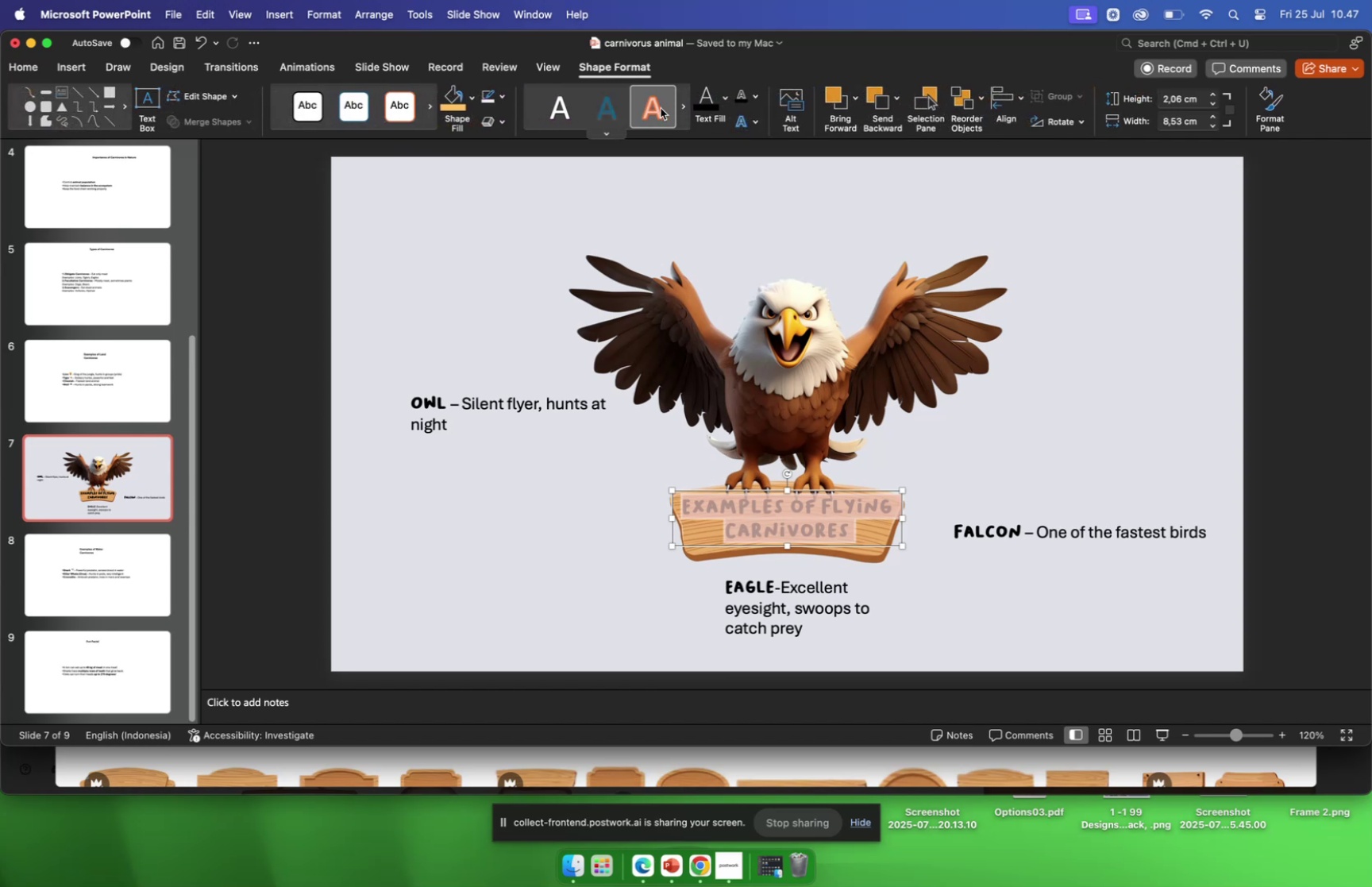 
left_click([658, 110])
 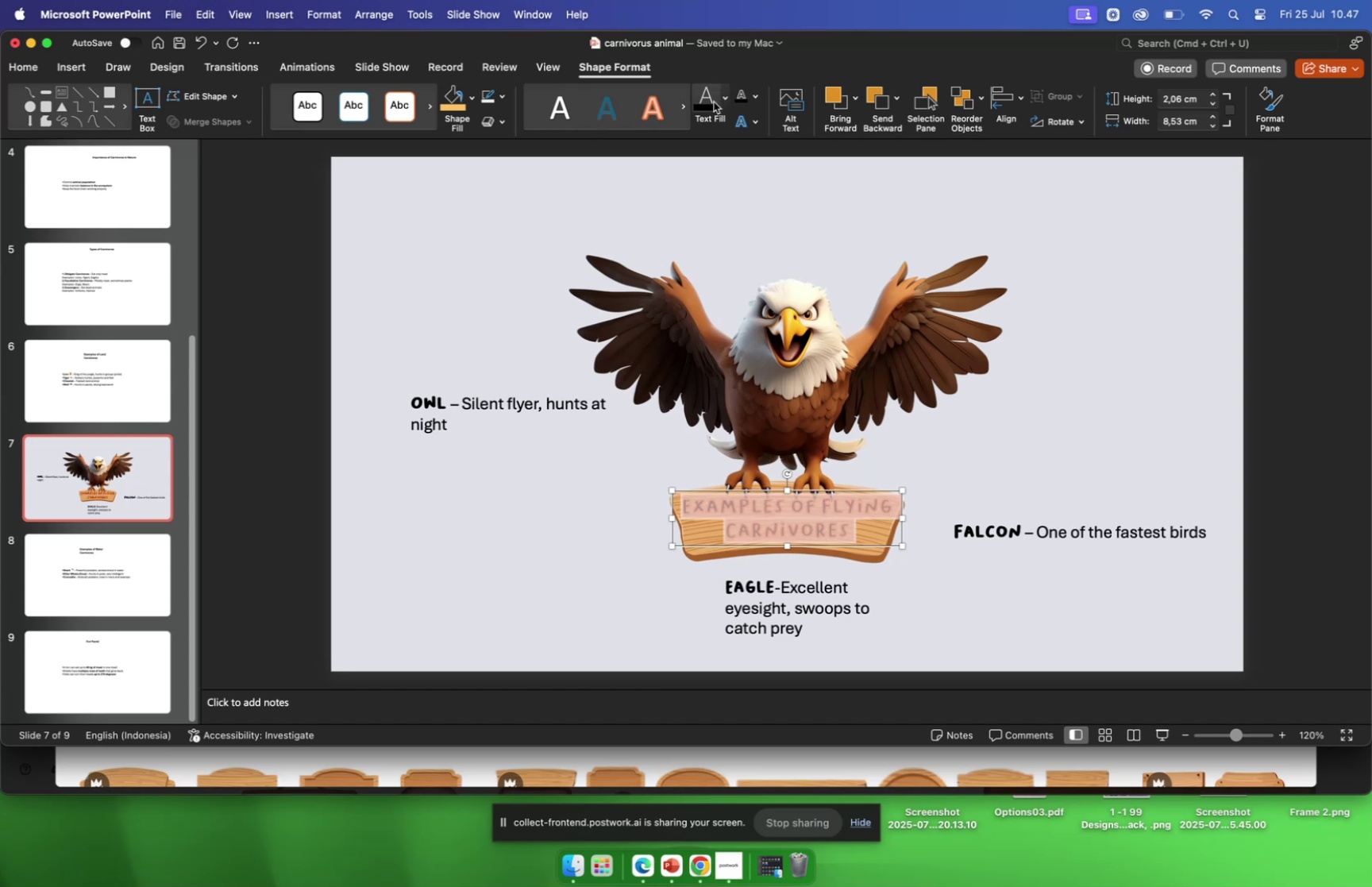 
wait(5.74)
 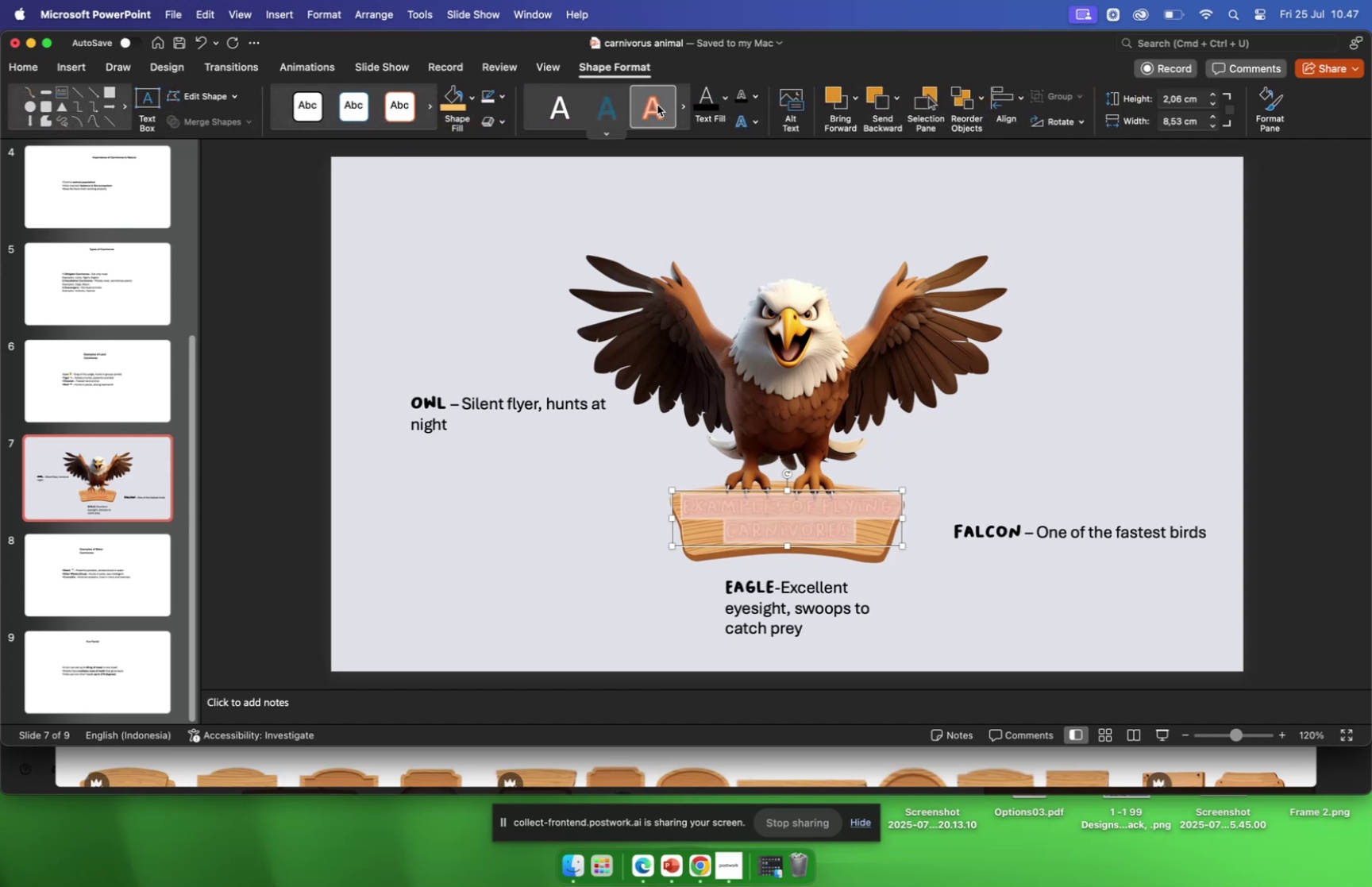 
left_click([726, 100])
 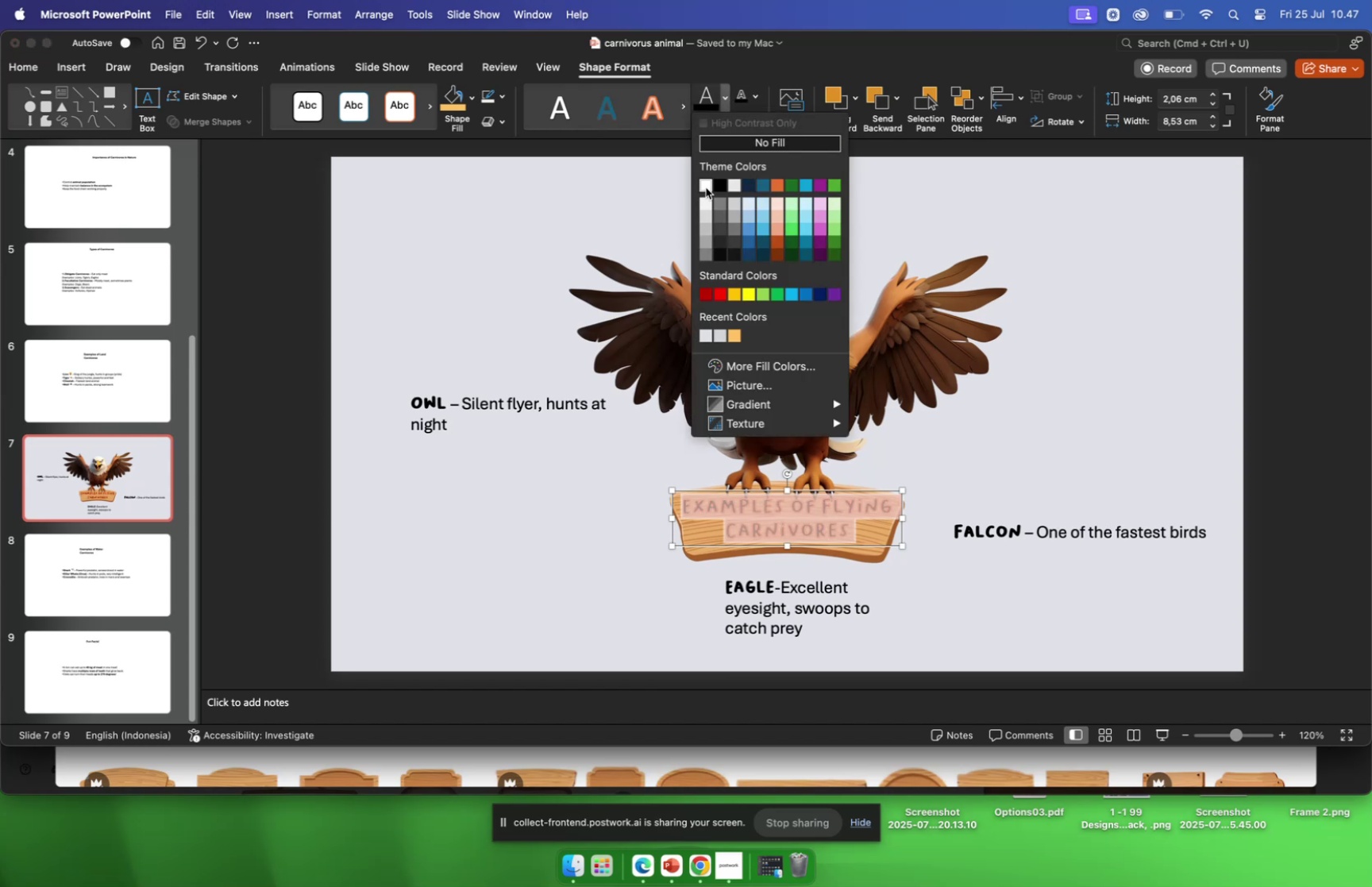 
left_click([706, 187])
 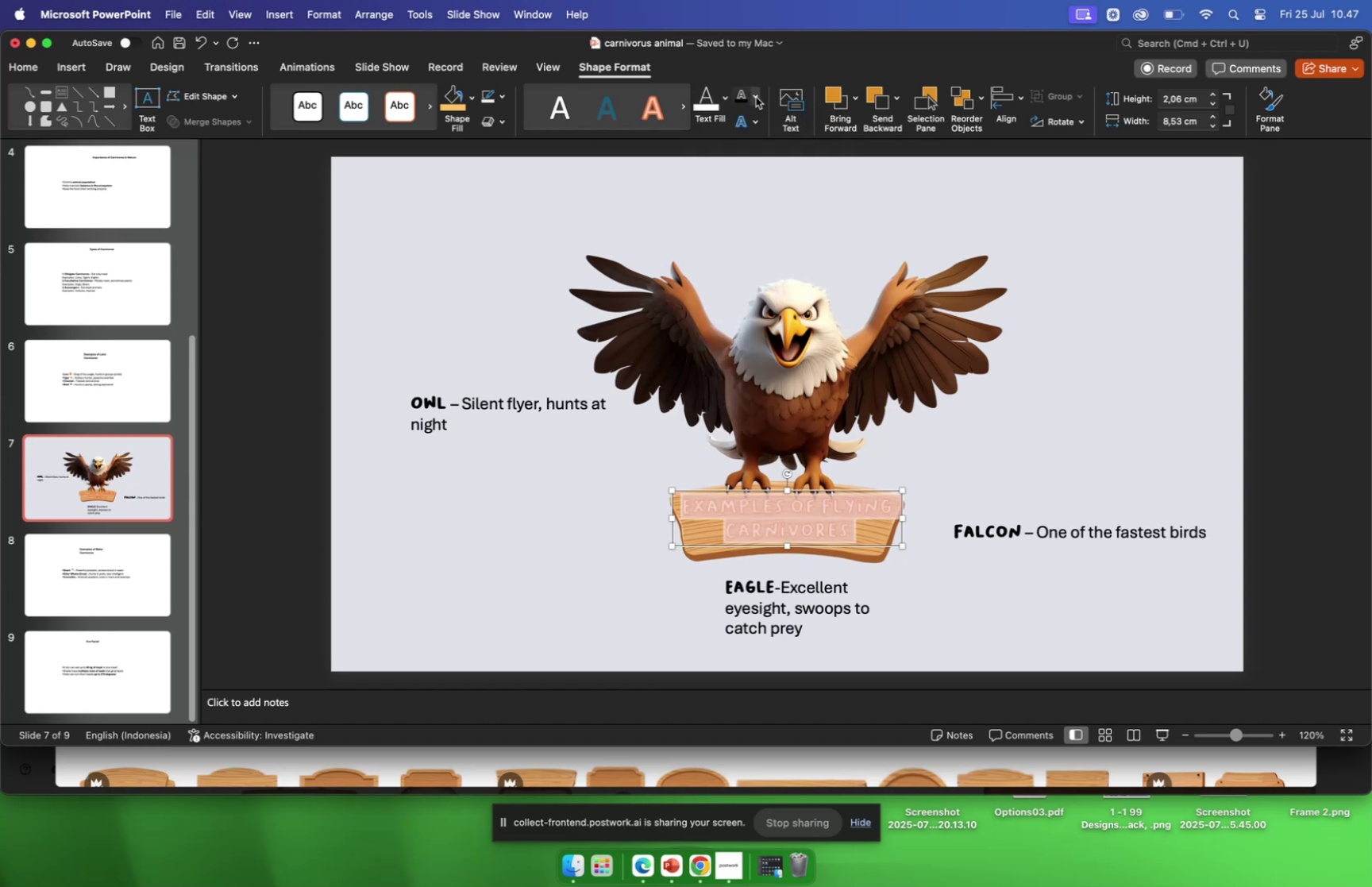 
left_click([756, 96])
 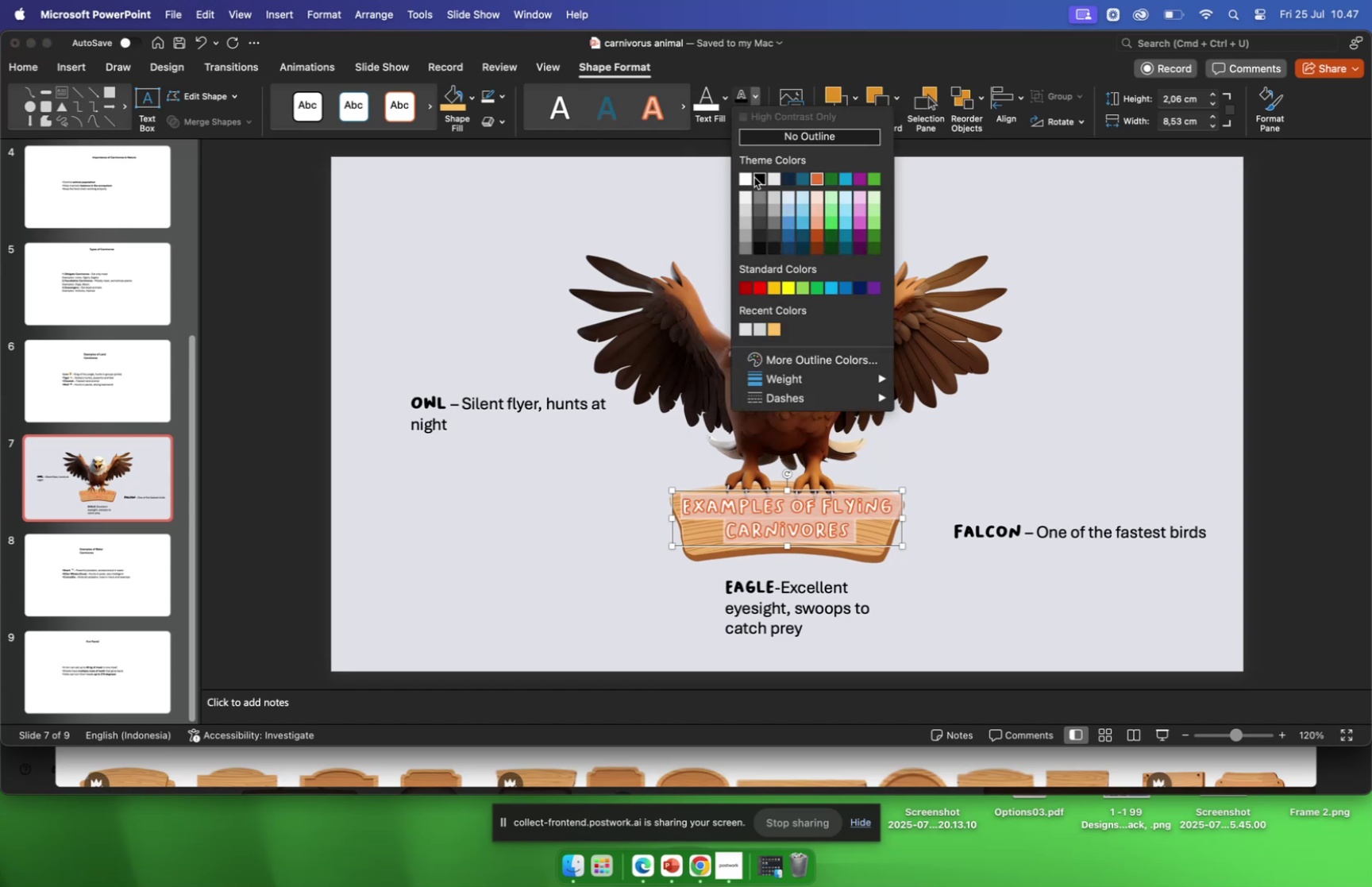 
left_click([754, 177])
 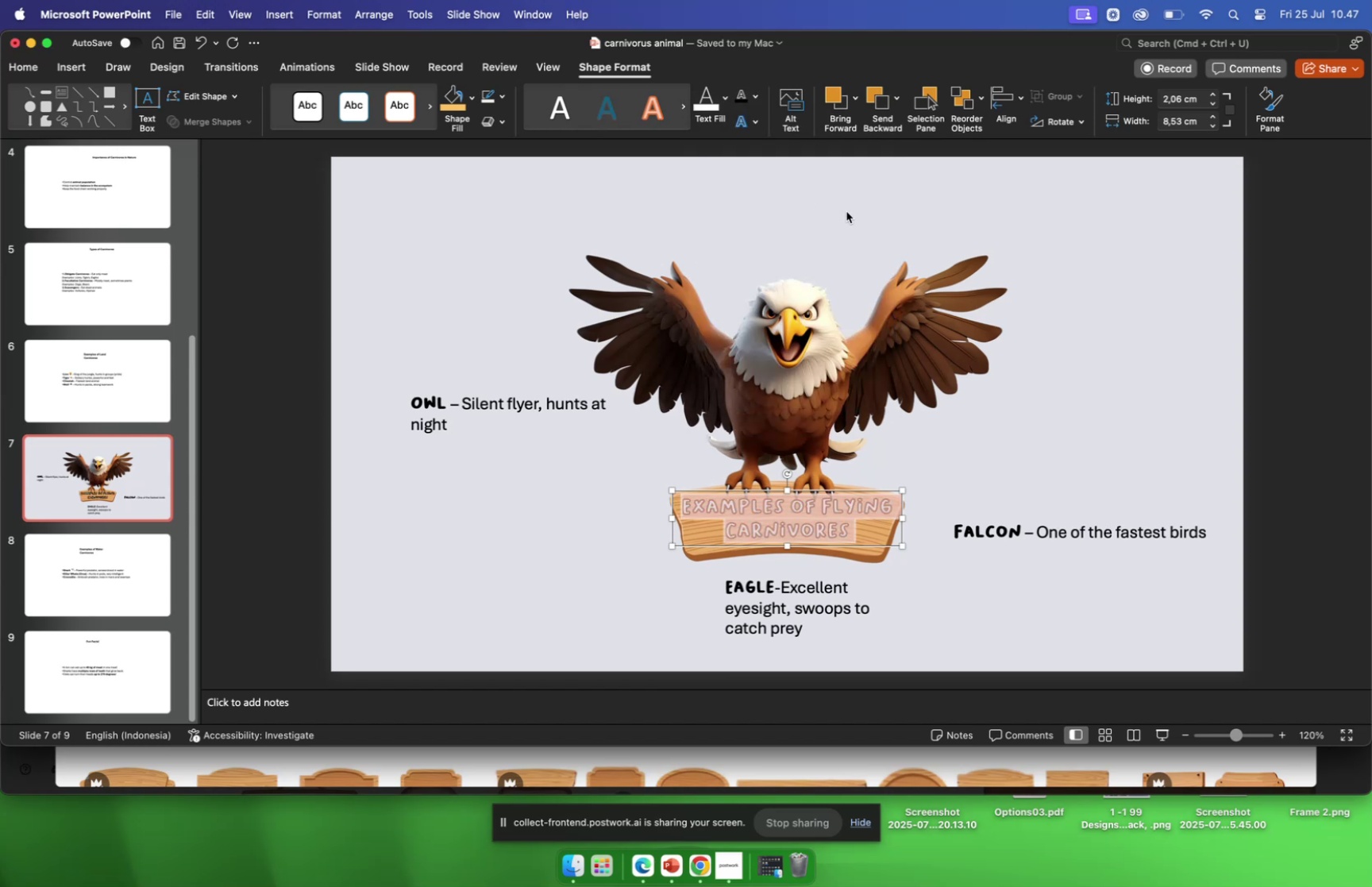 
left_click([846, 211])
 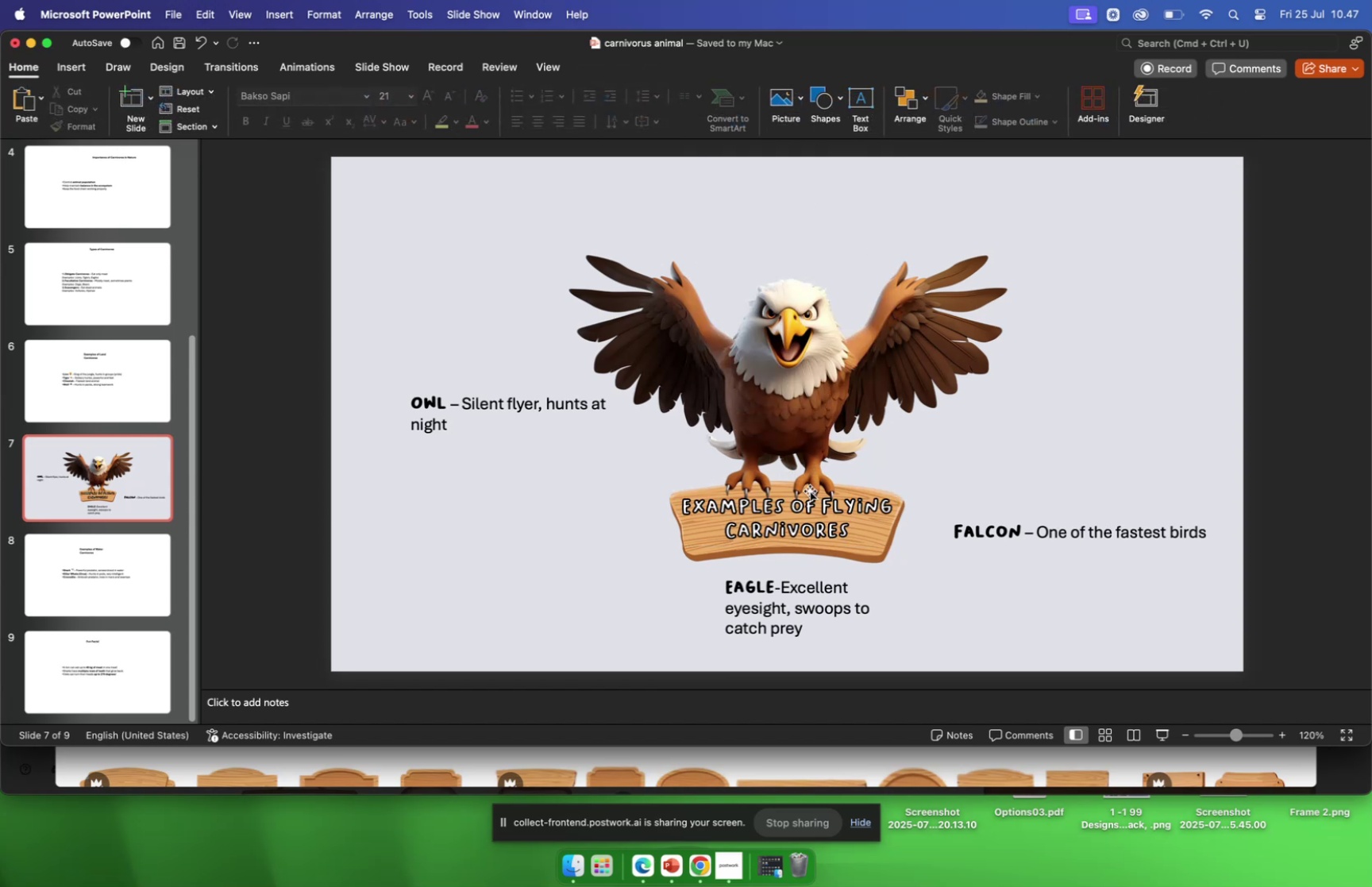 
left_click([791, 520])
 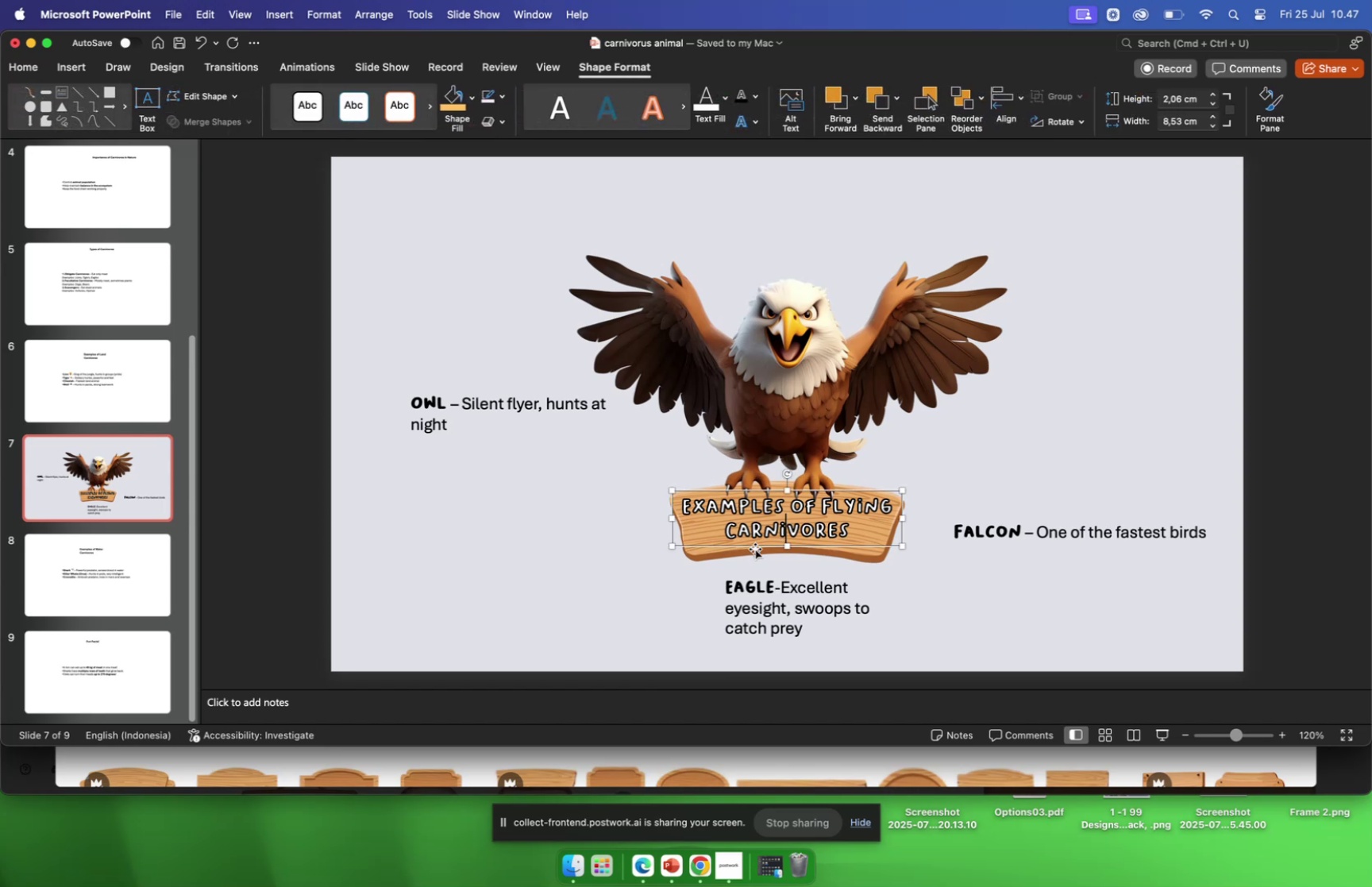 
left_click([755, 548])
 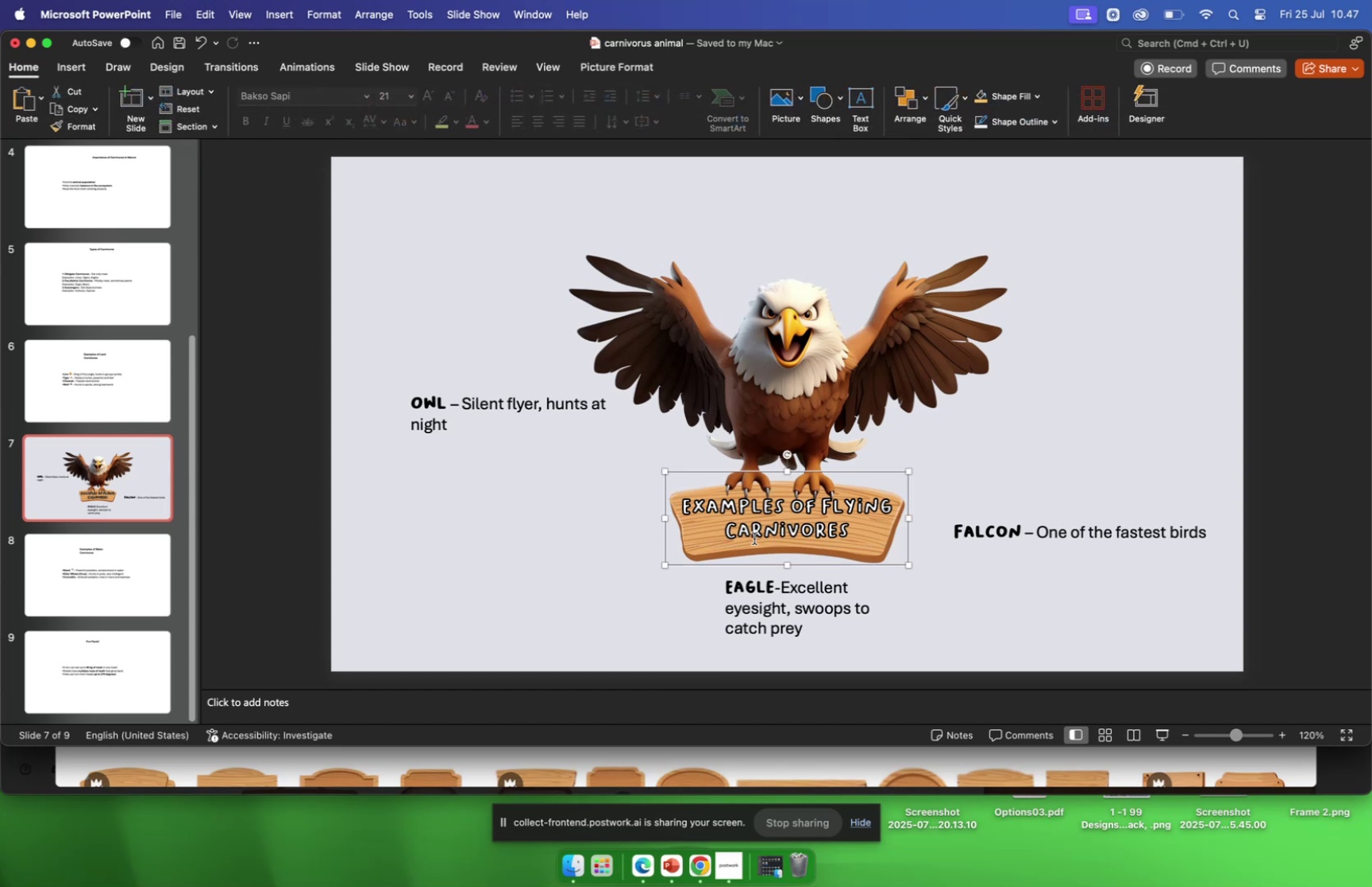 
left_click([754, 534])
 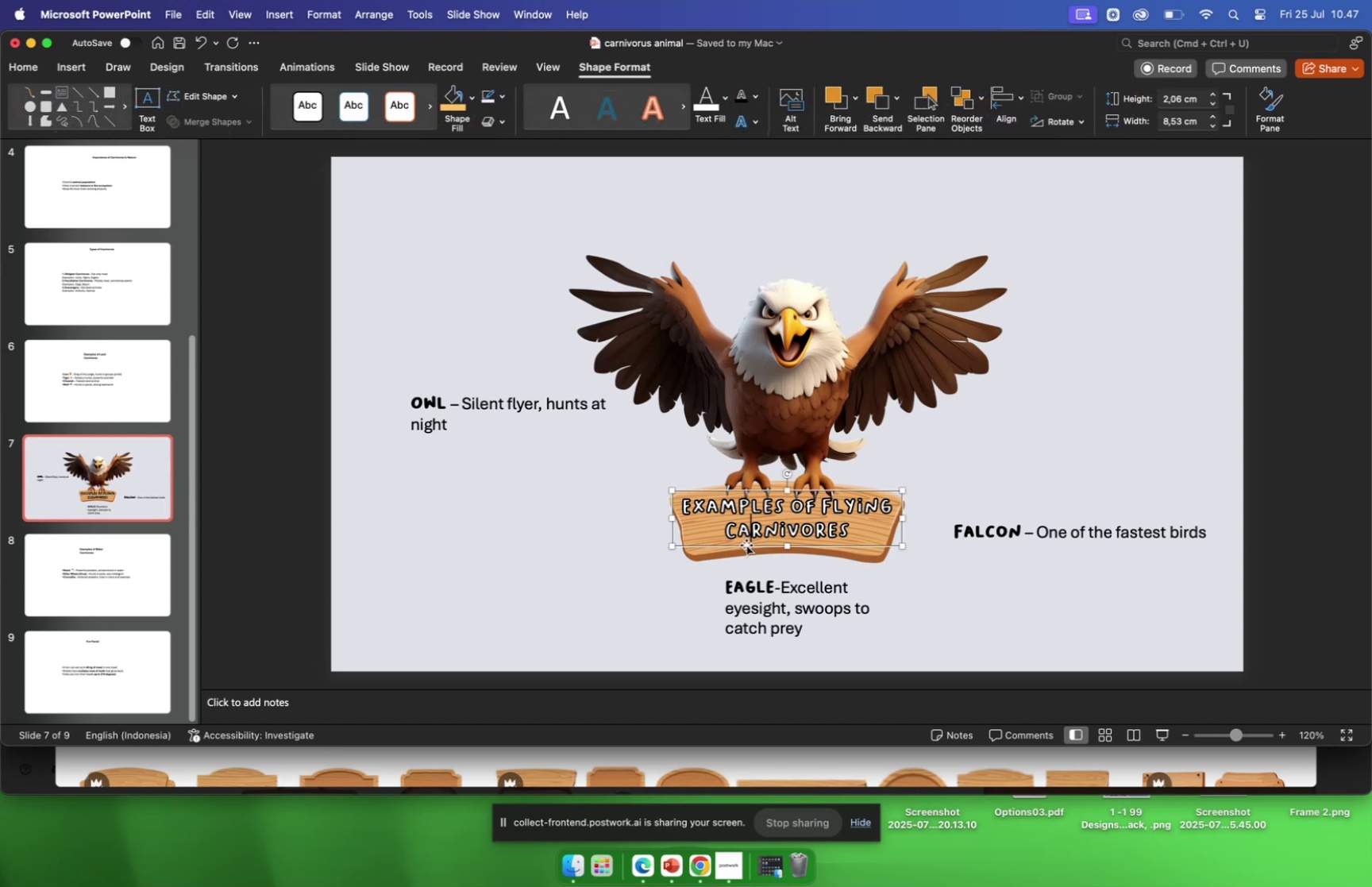 
left_click([746, 544])
 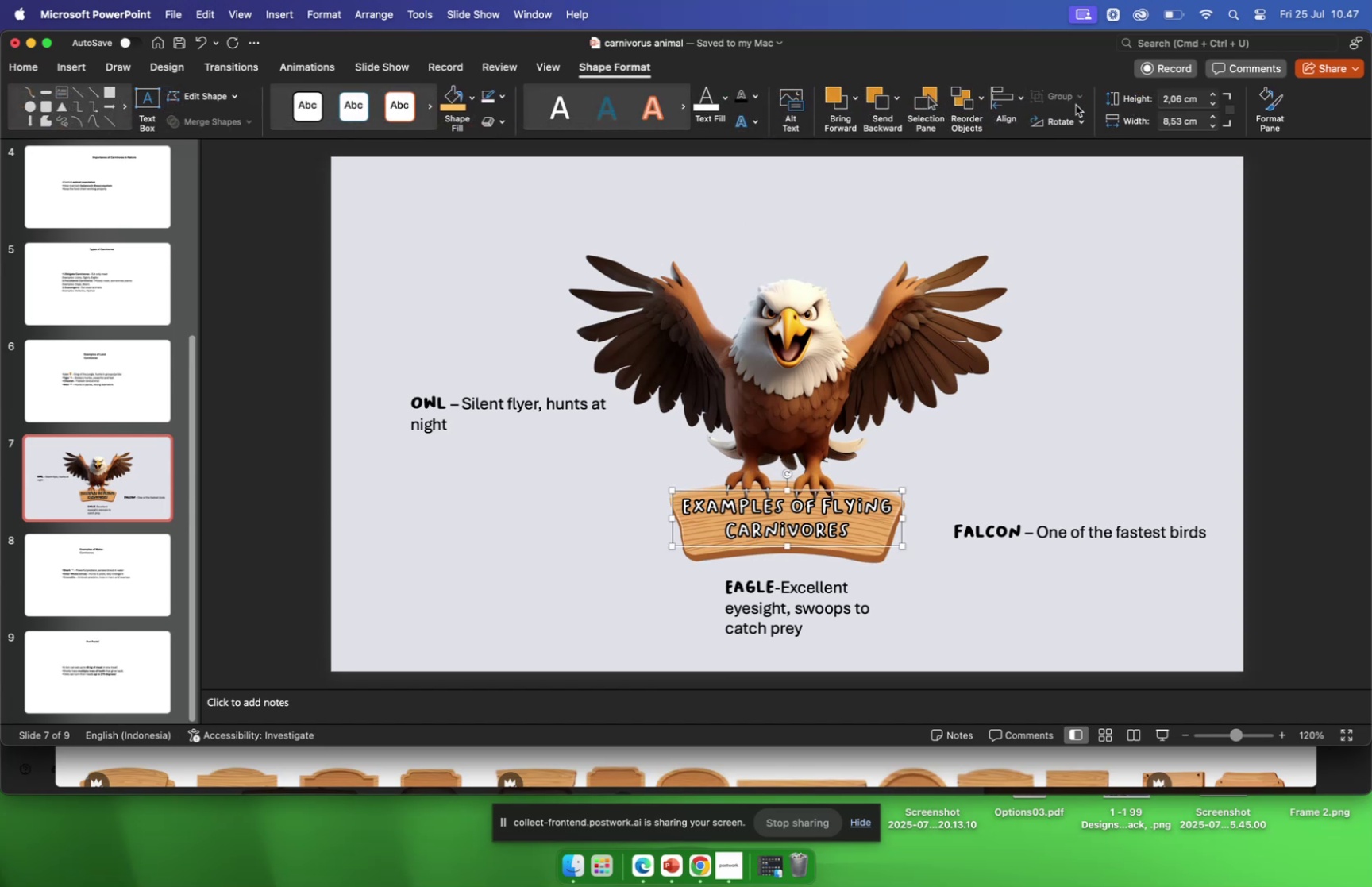 
wait(10.54)
 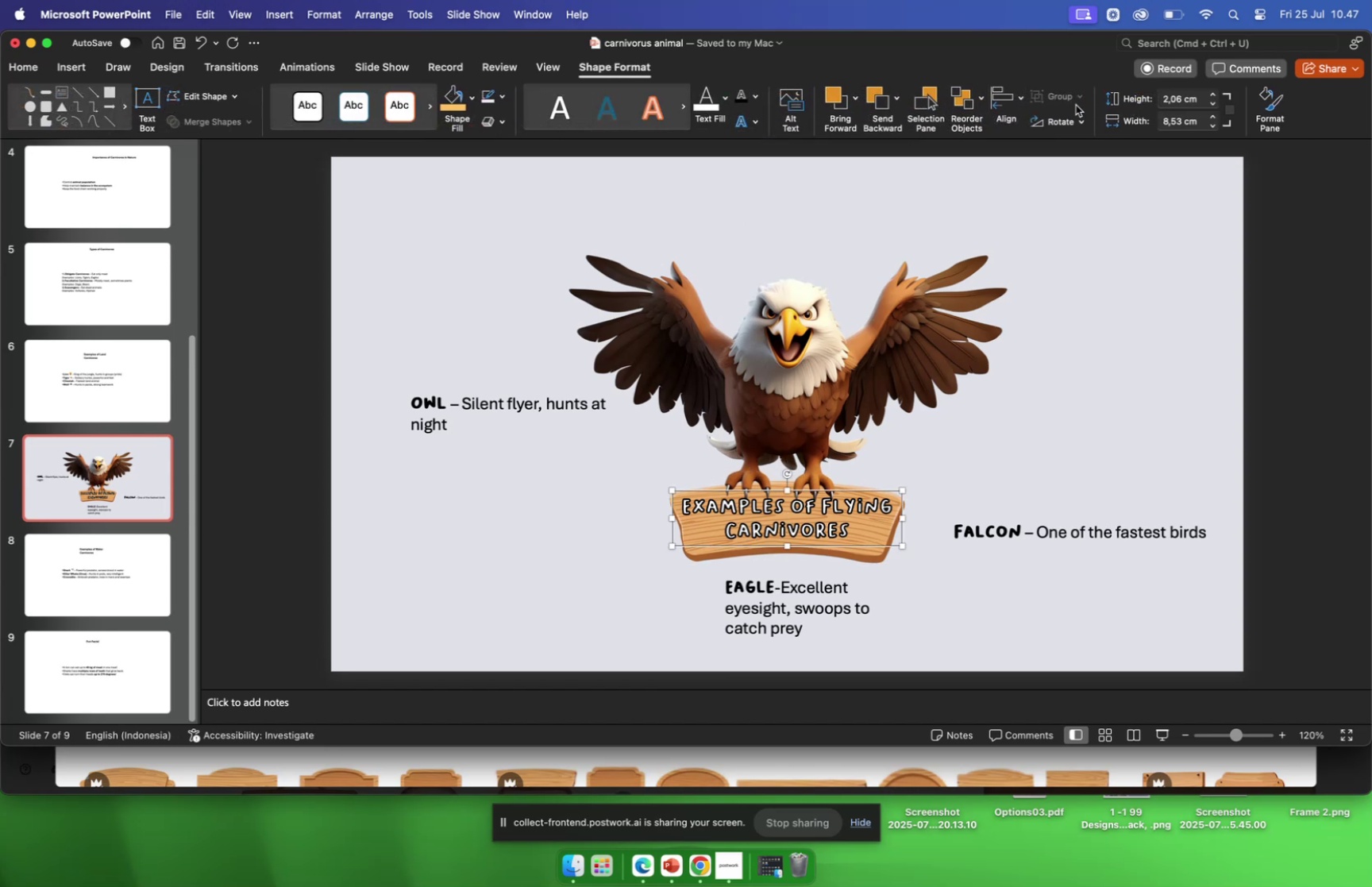 
left_click([759, 121])
 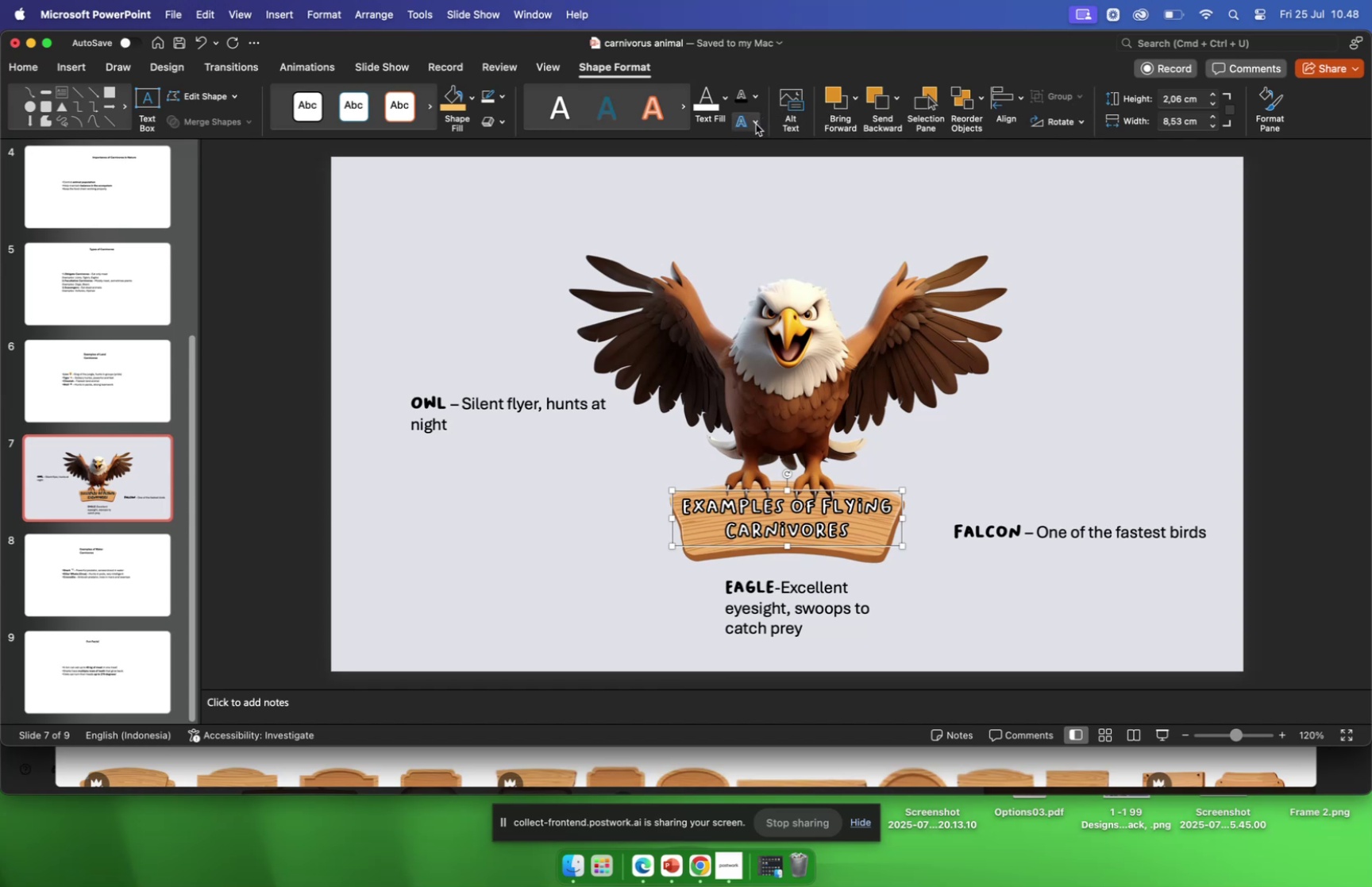 
left_click([755, 123])
 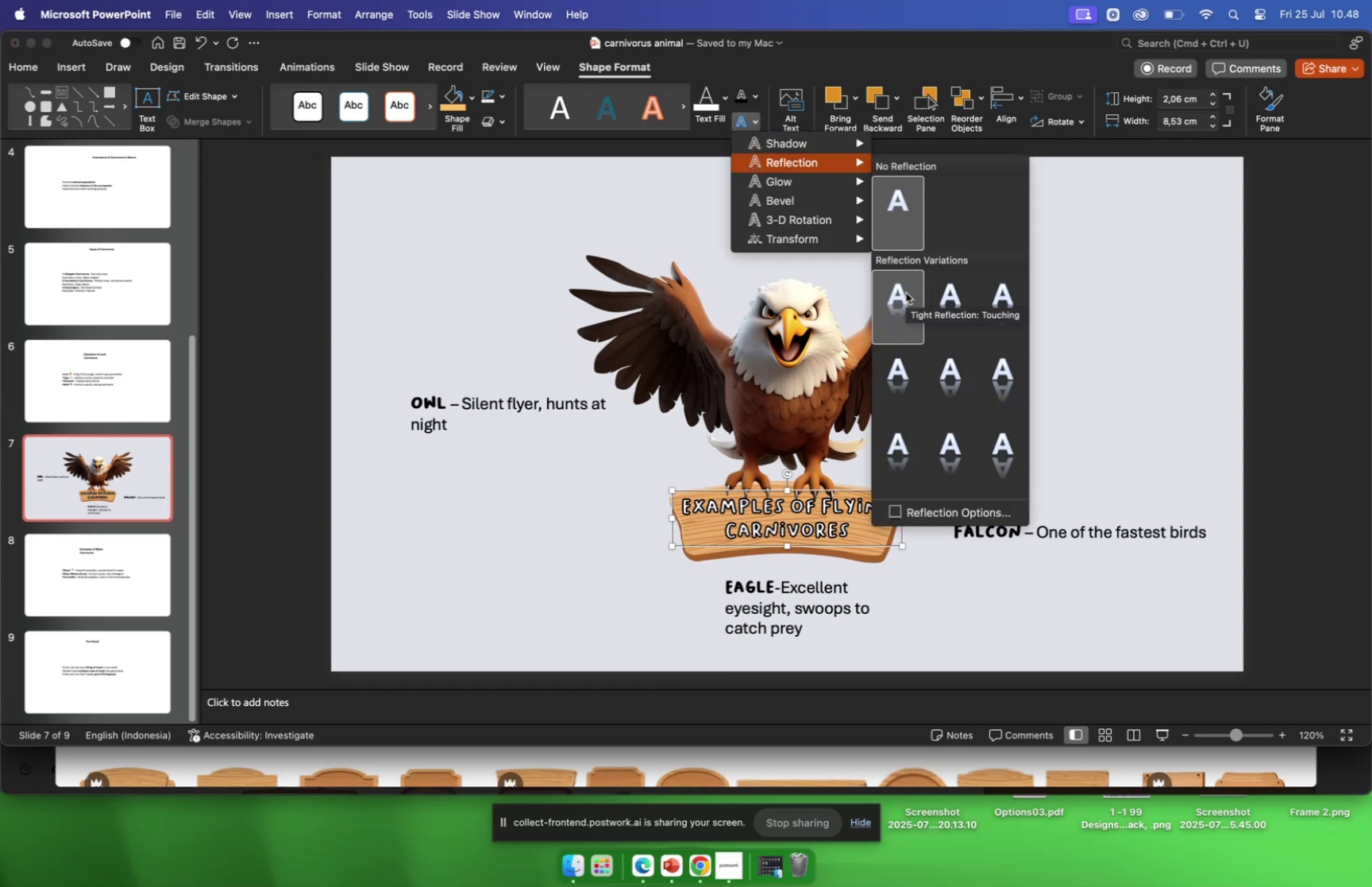 
wait(6.62)
 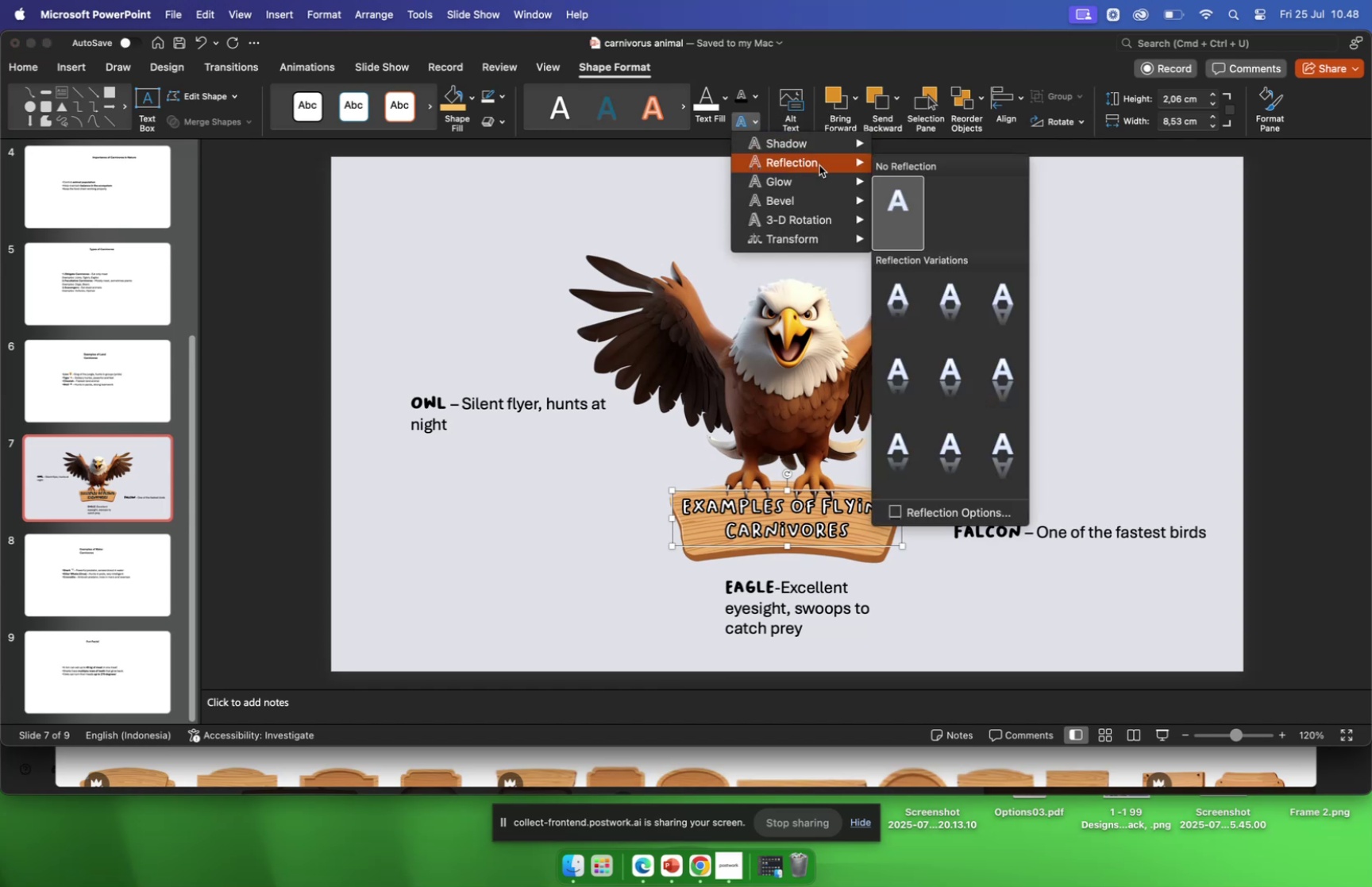 
left_click([906, 292])
 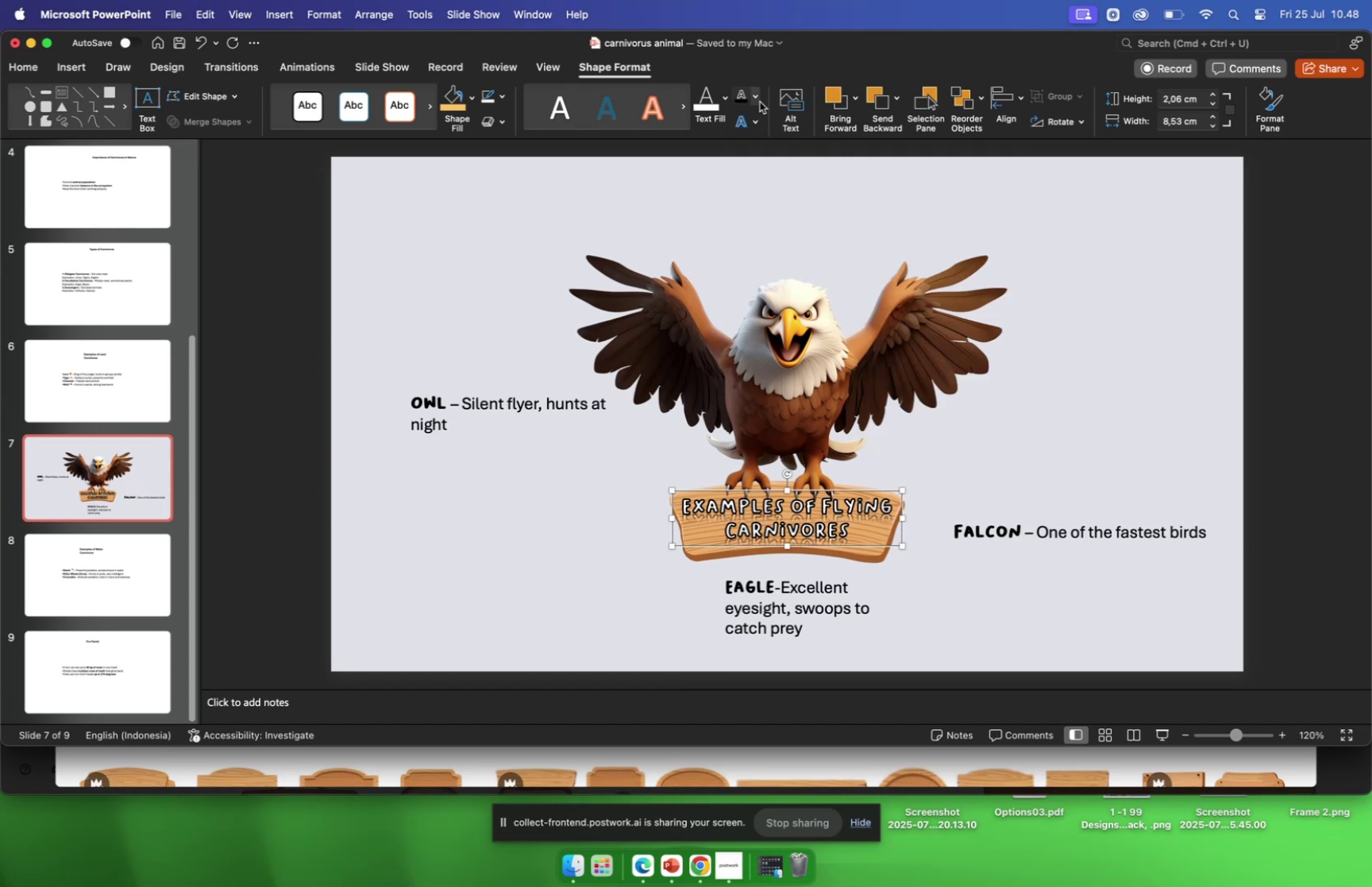 
left_click([758, 121])
 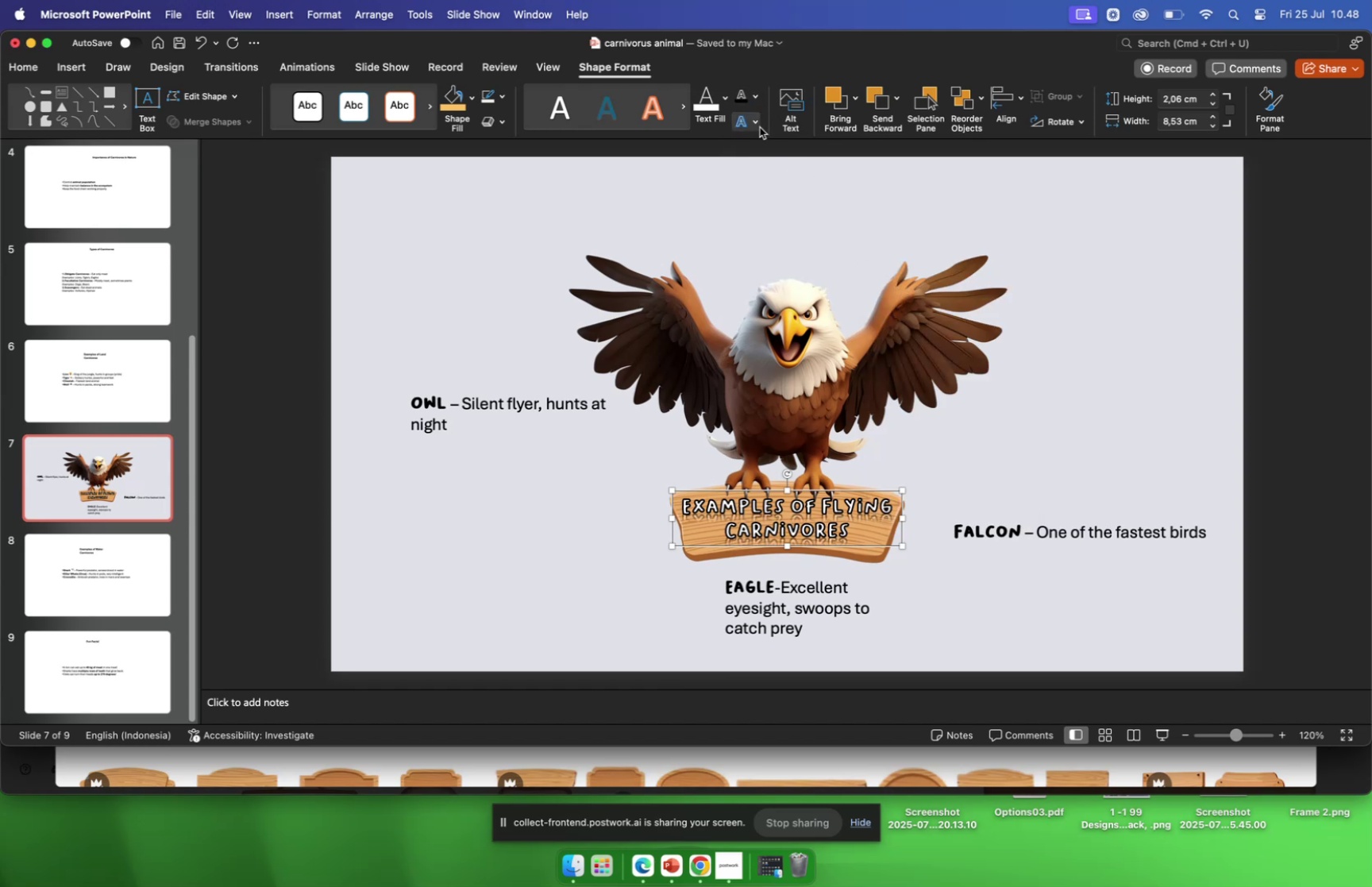 
left_click([758, 123])
 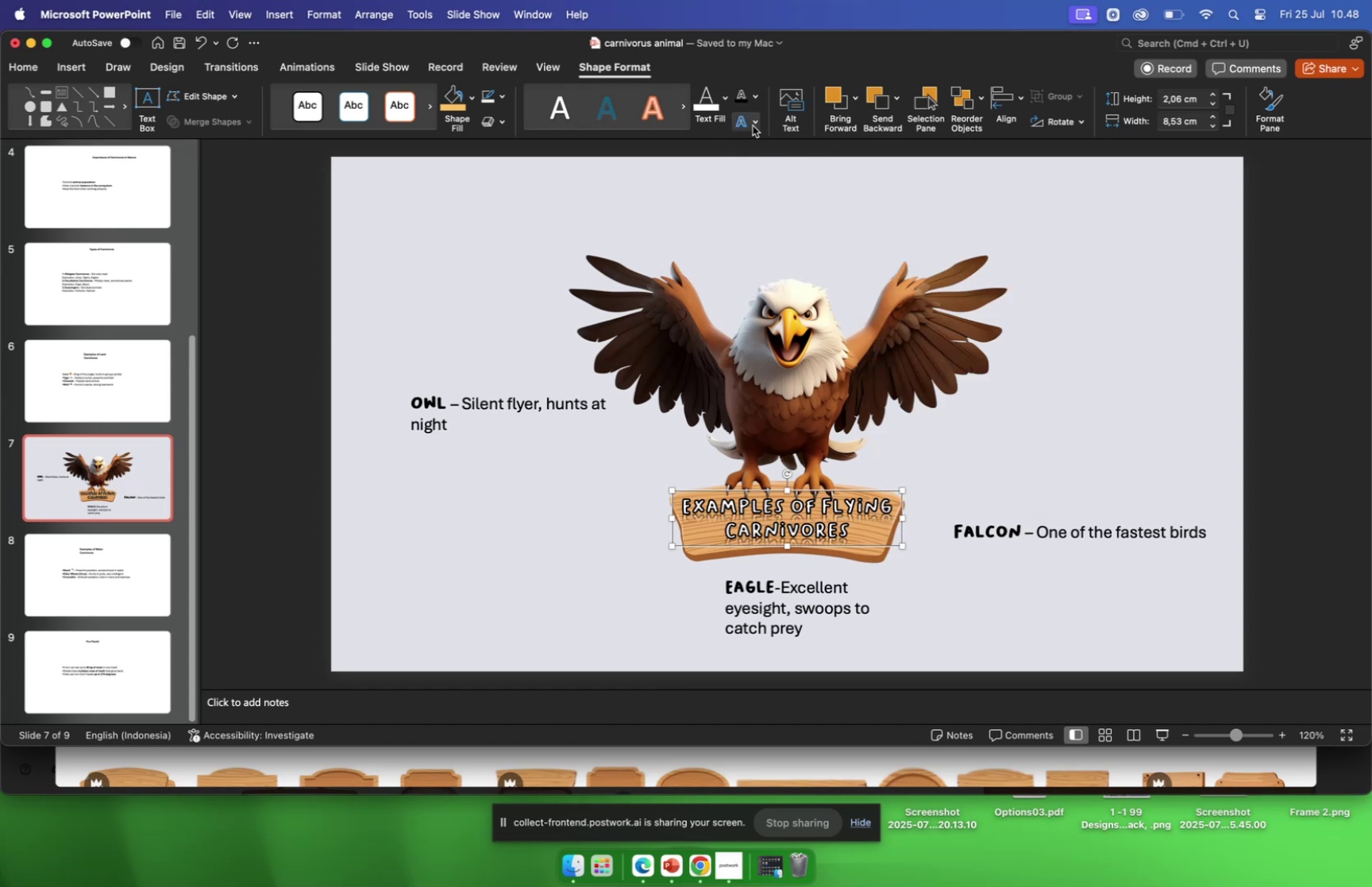 
left_click([753, 125])
 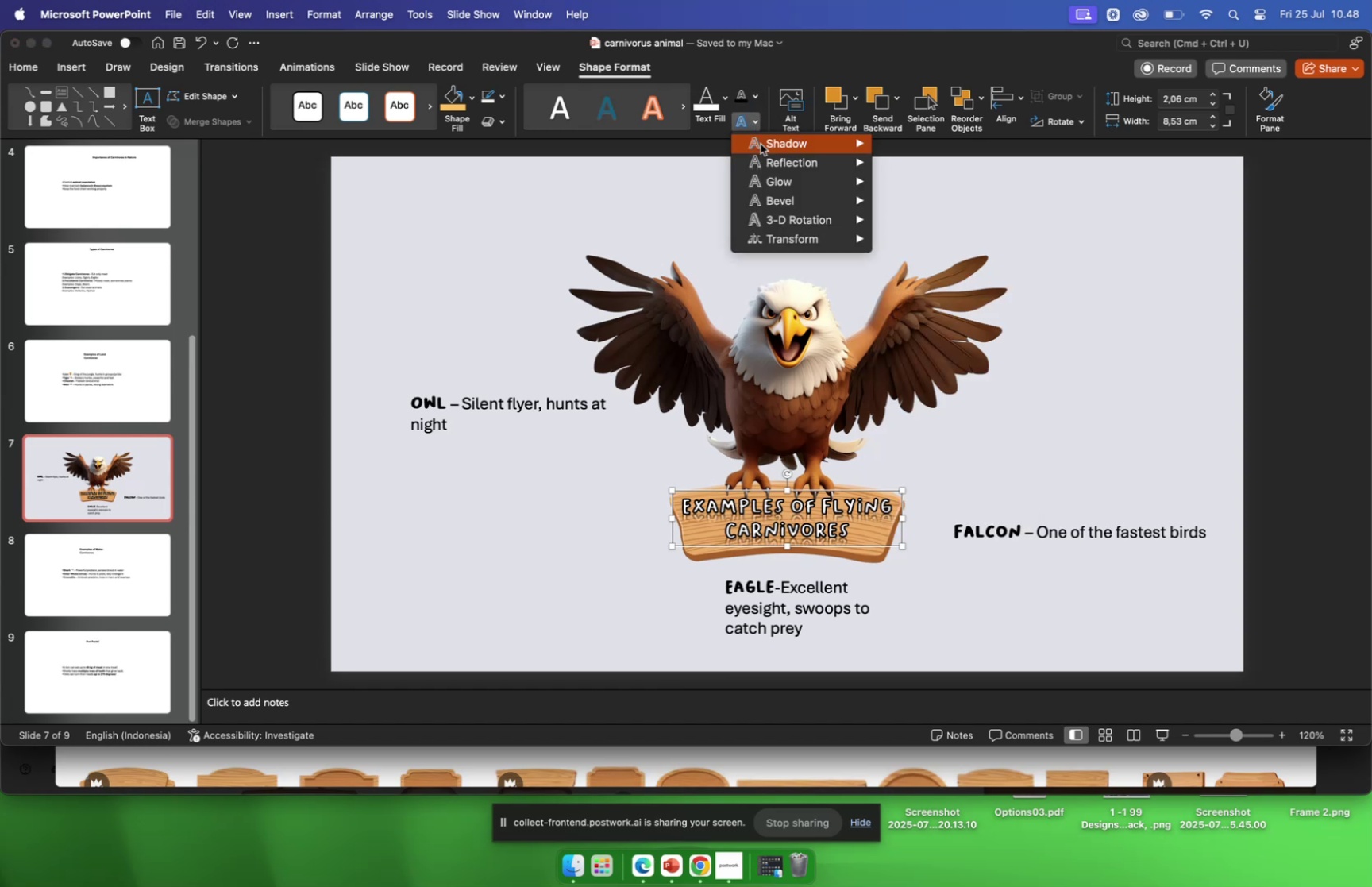 
mouse_move([786, 187])
 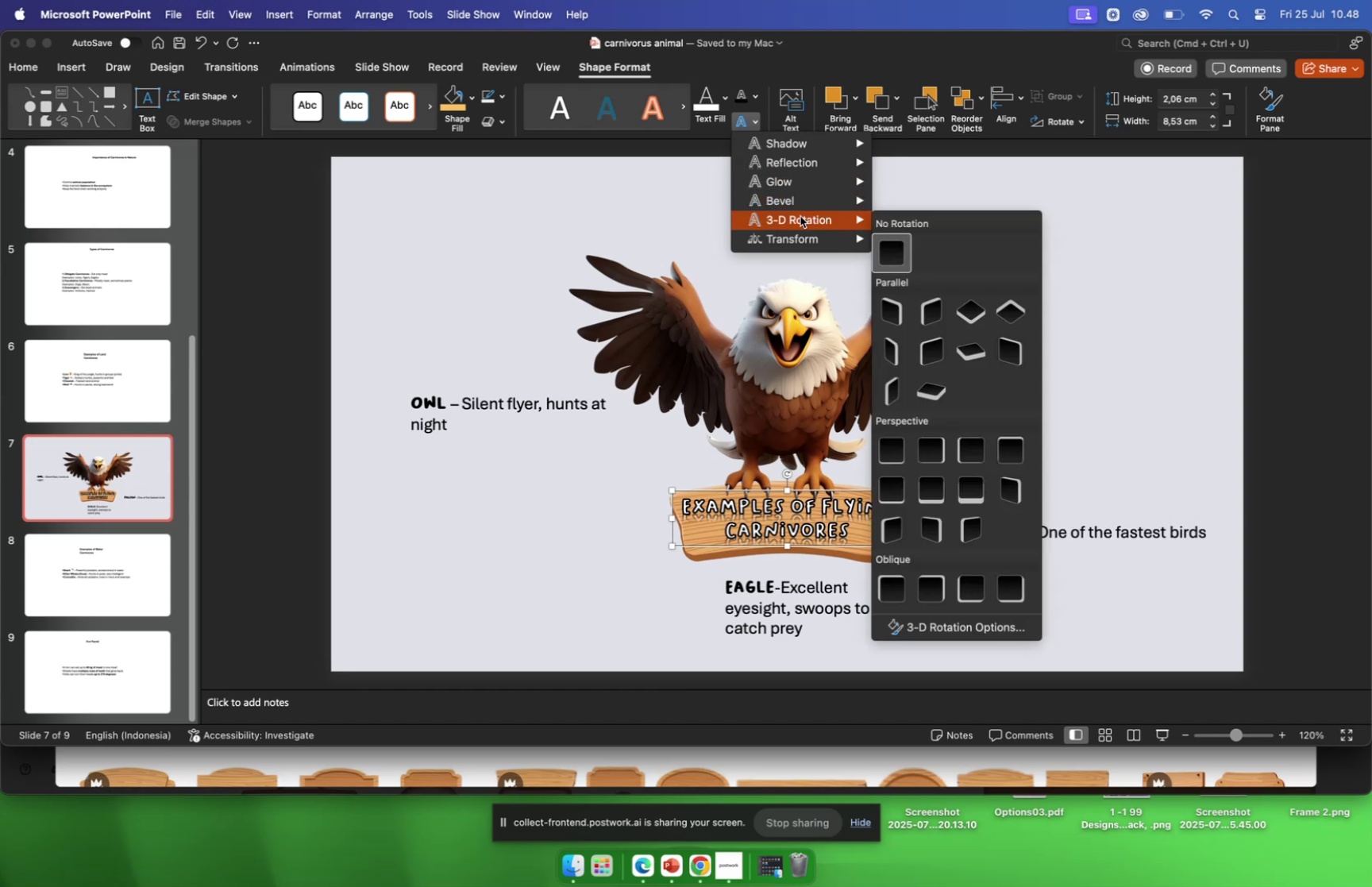 
mouse_move([833, 148])
 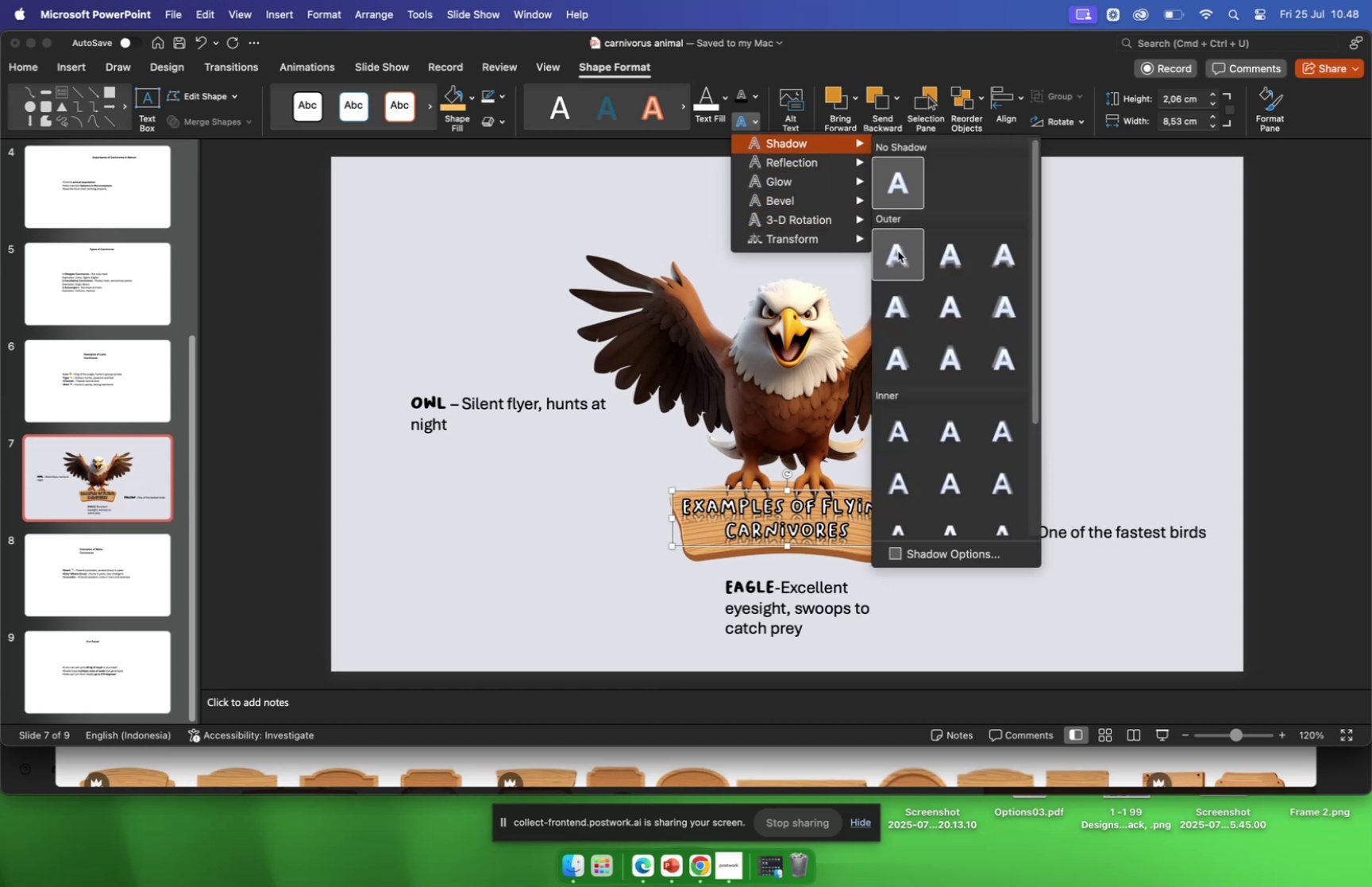 
left_click([898, 252])
 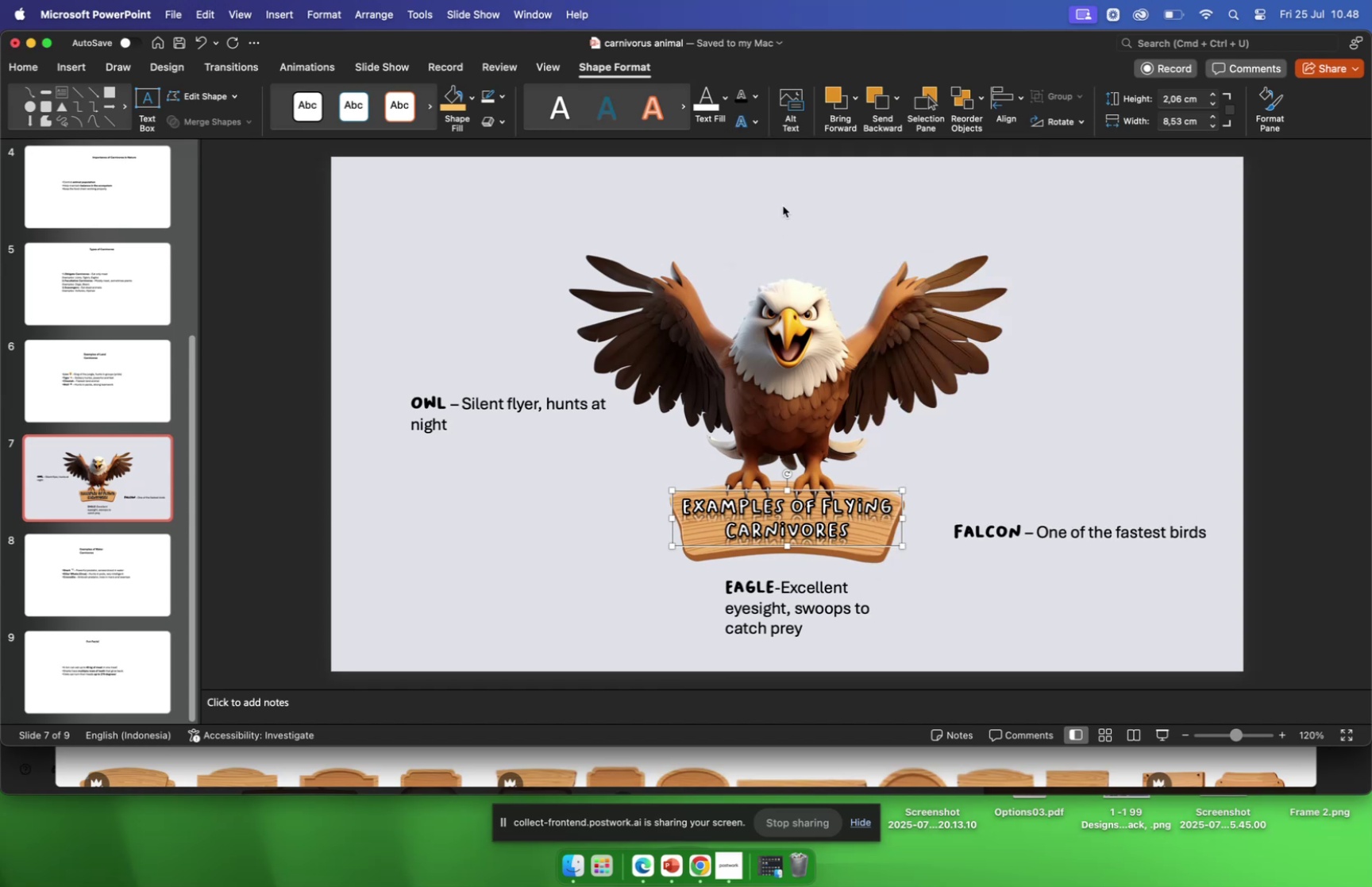 
left_click([759, 121])
 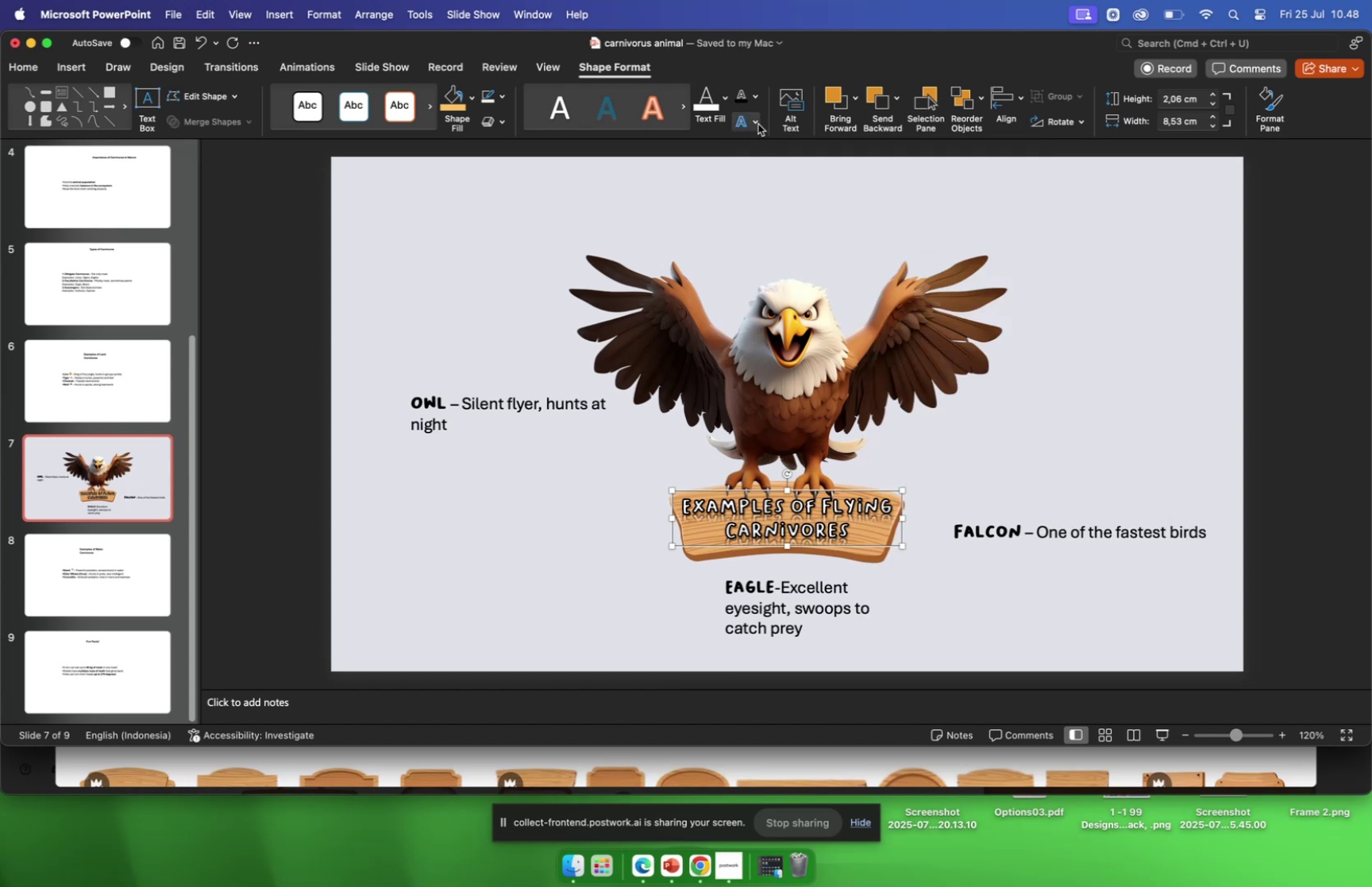 
left_click([755, 121])
 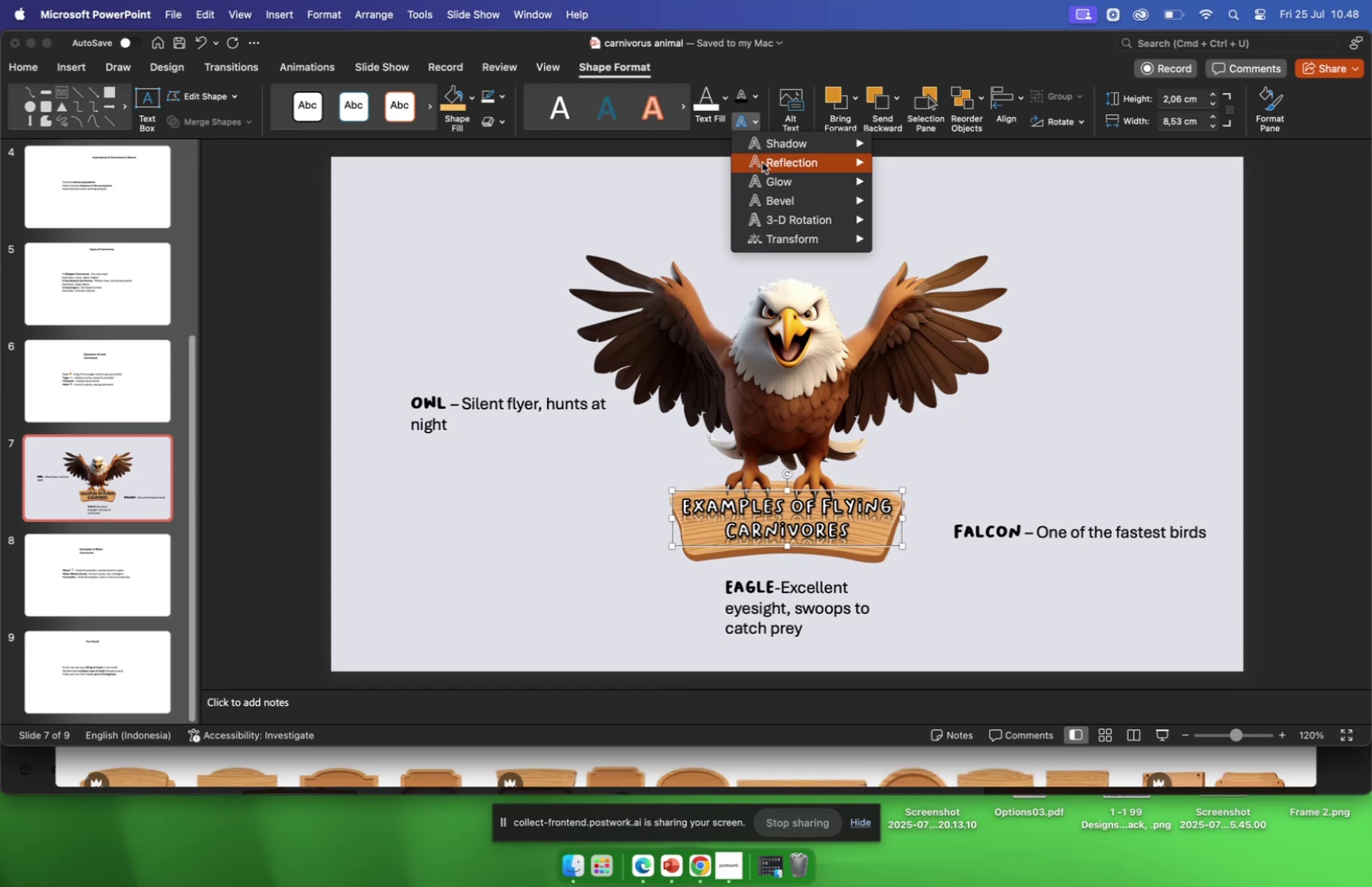 
left_click([762, 161])
 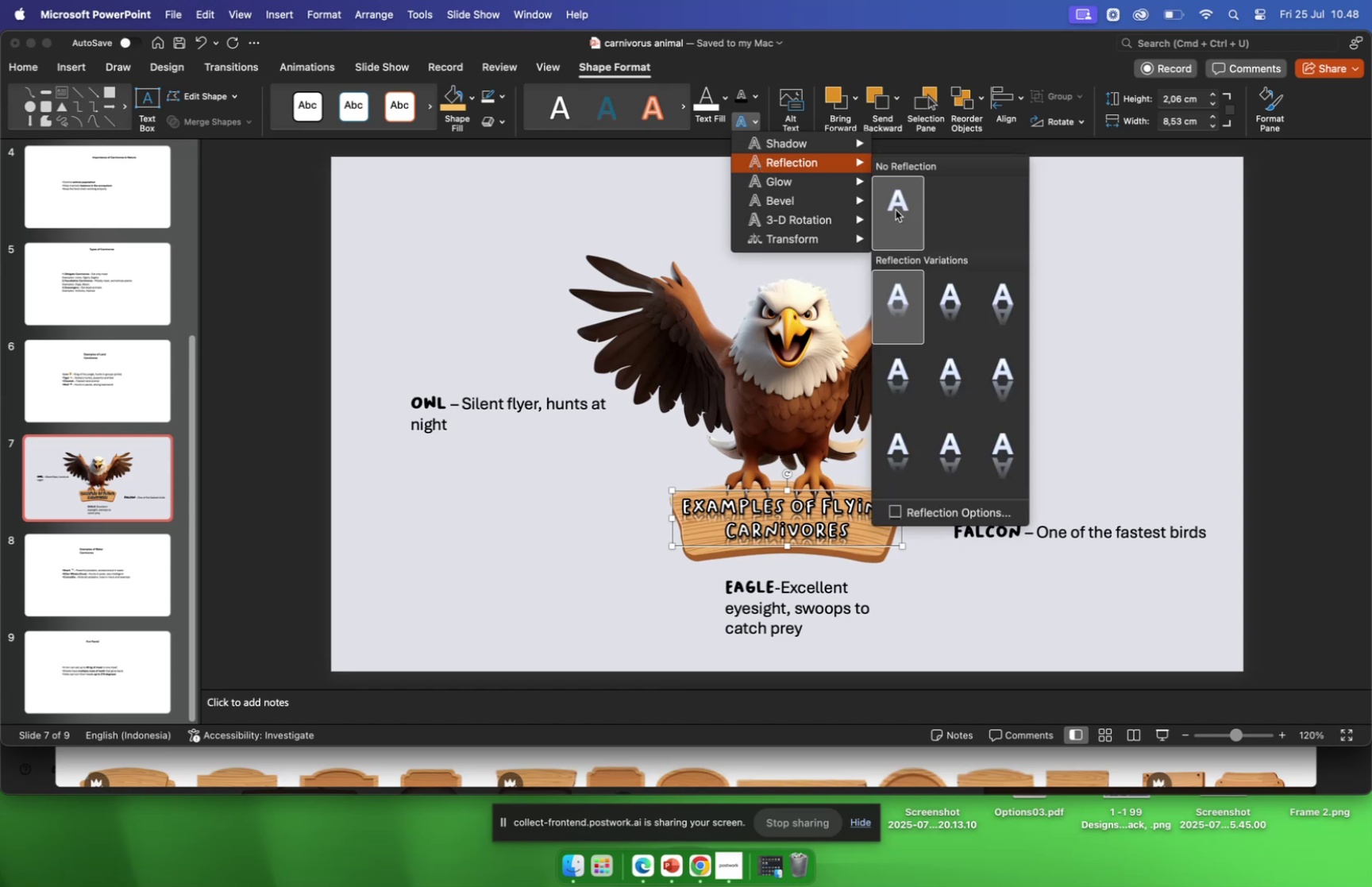 
left_click([896, 208])
 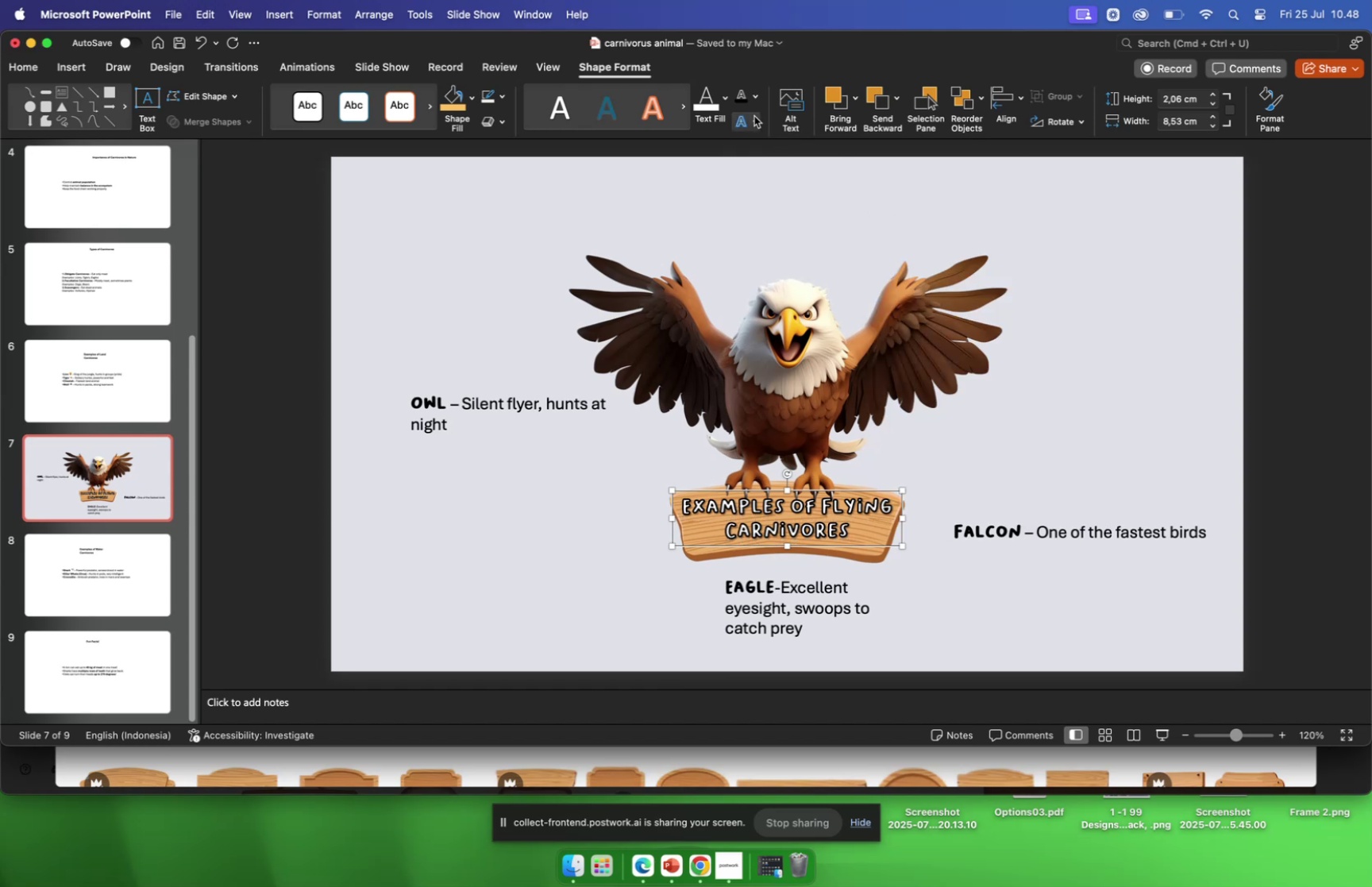 
left_click([756, 121])
 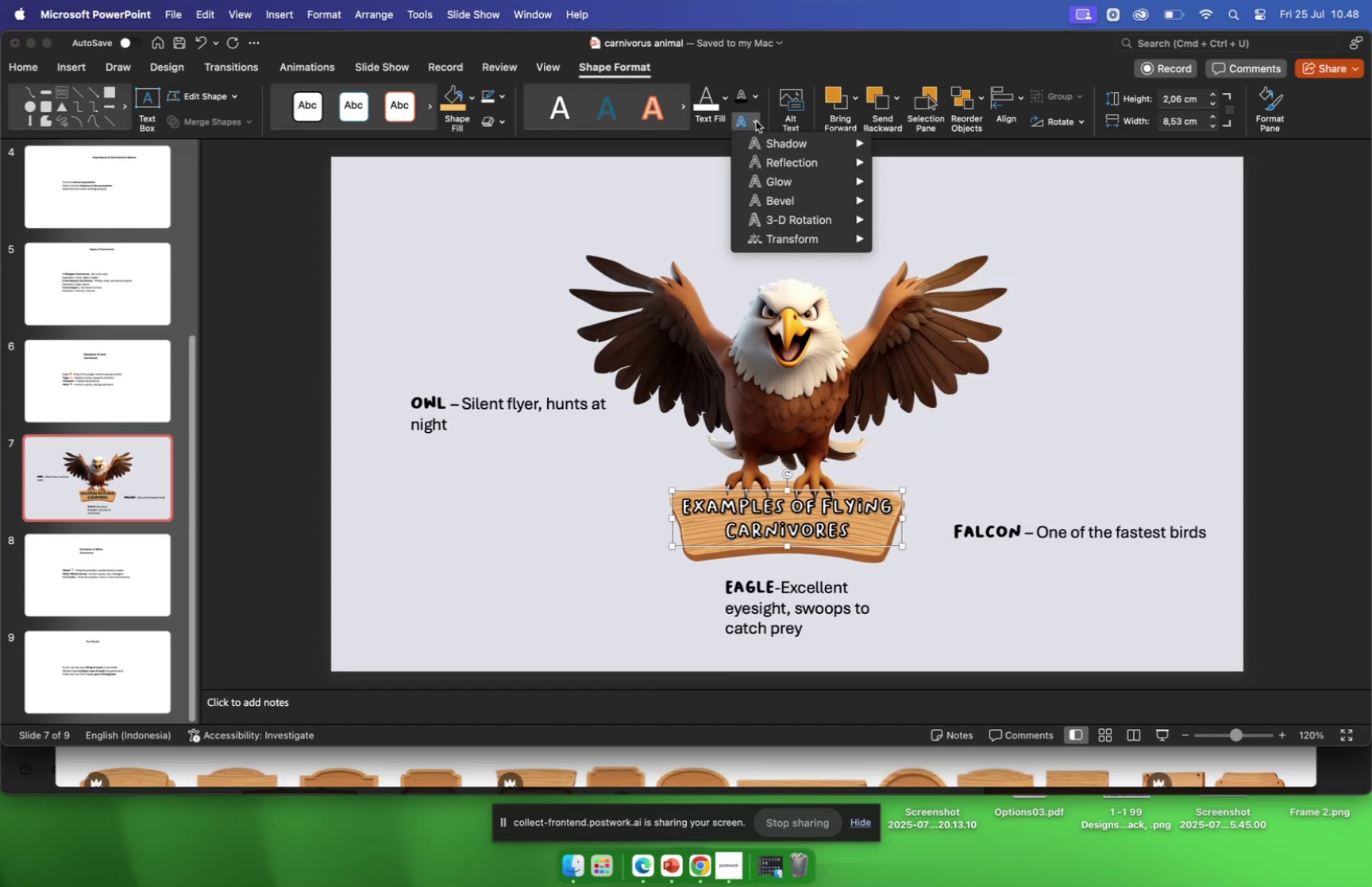 
mouse_move([774, 152])
 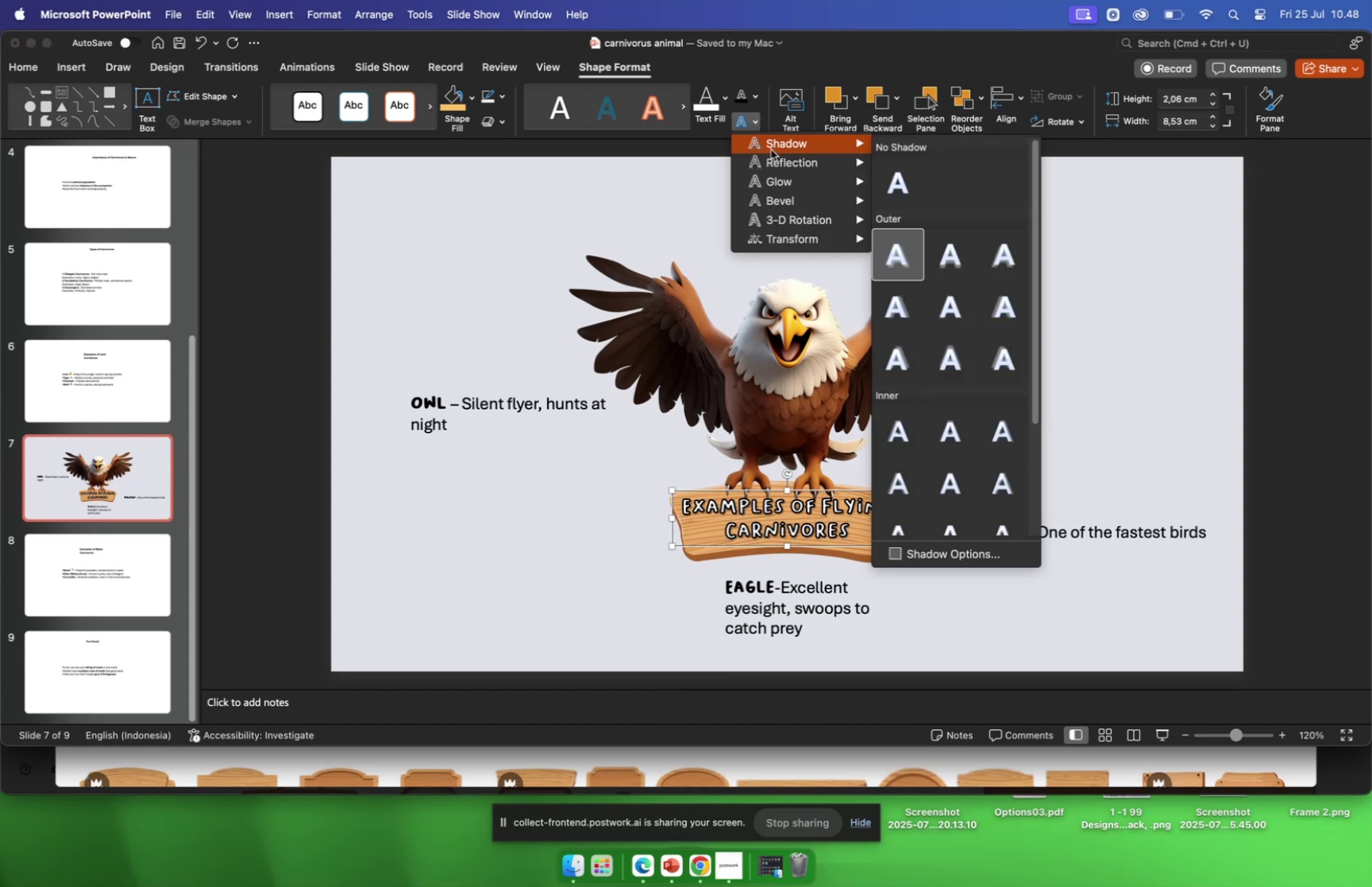 
mouse_move([804, 169])
 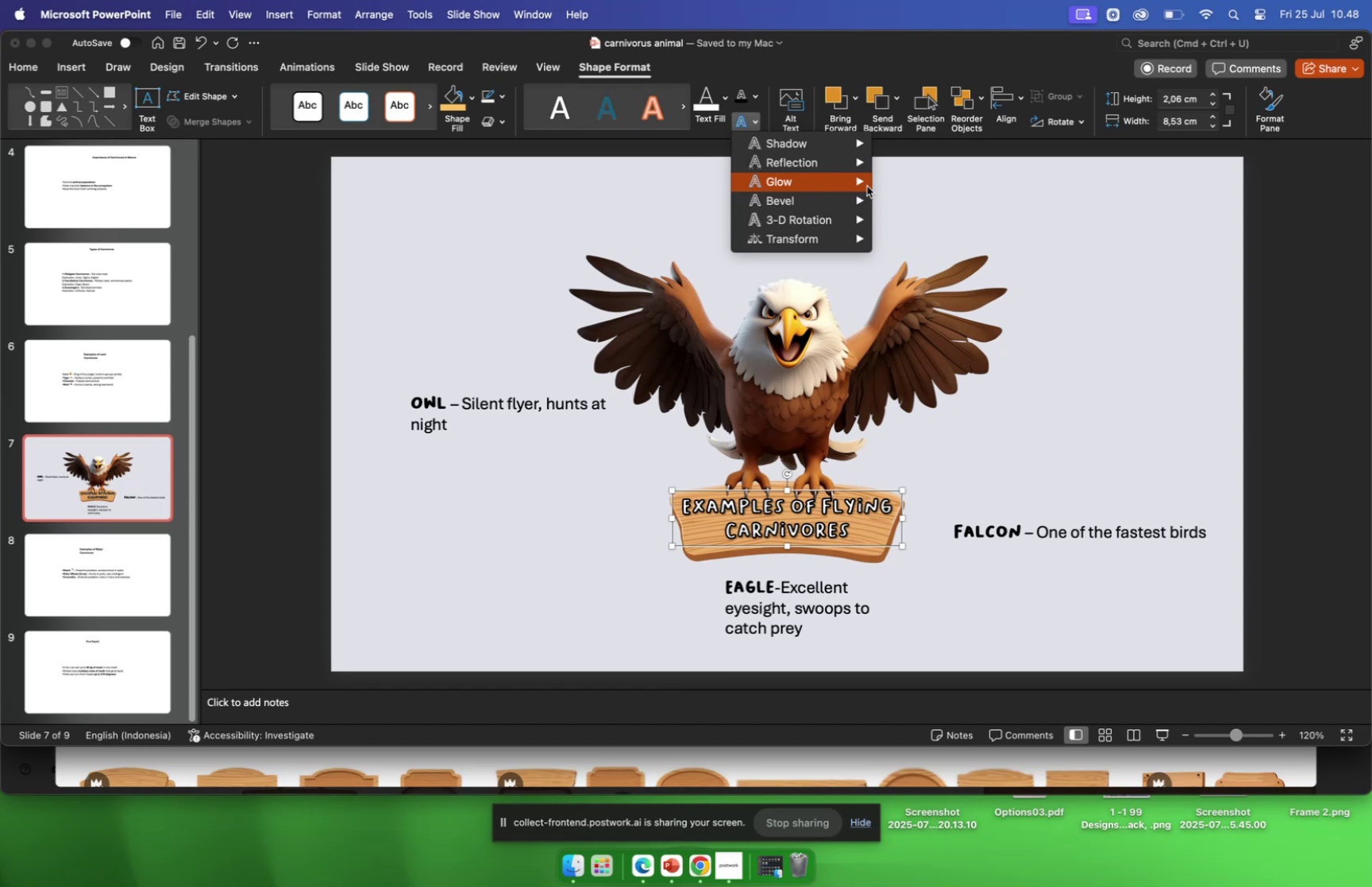 
mouse_move([881, 172])
 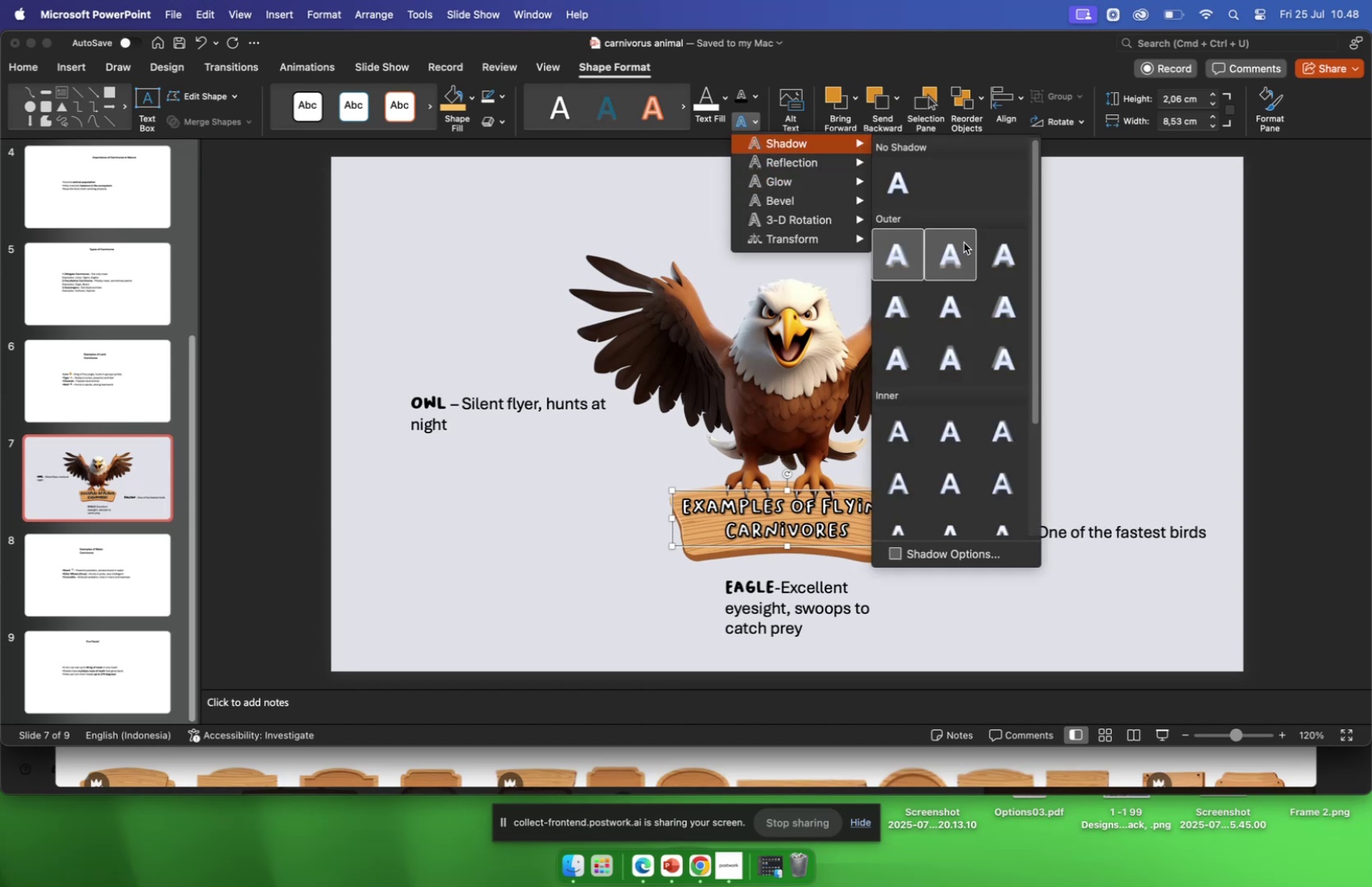 
left_click([963, 243])
 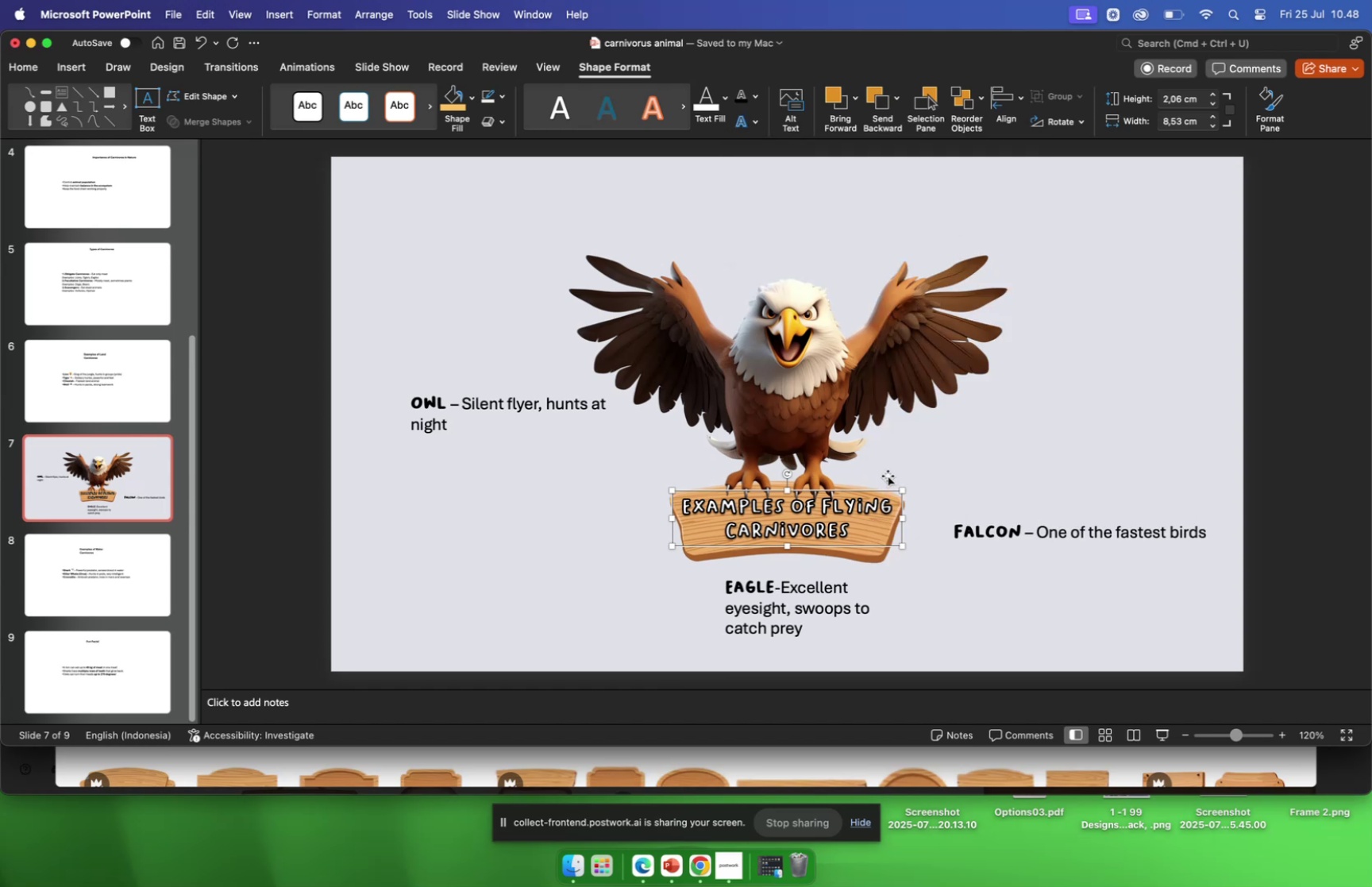 
left_click([1039, 392])
 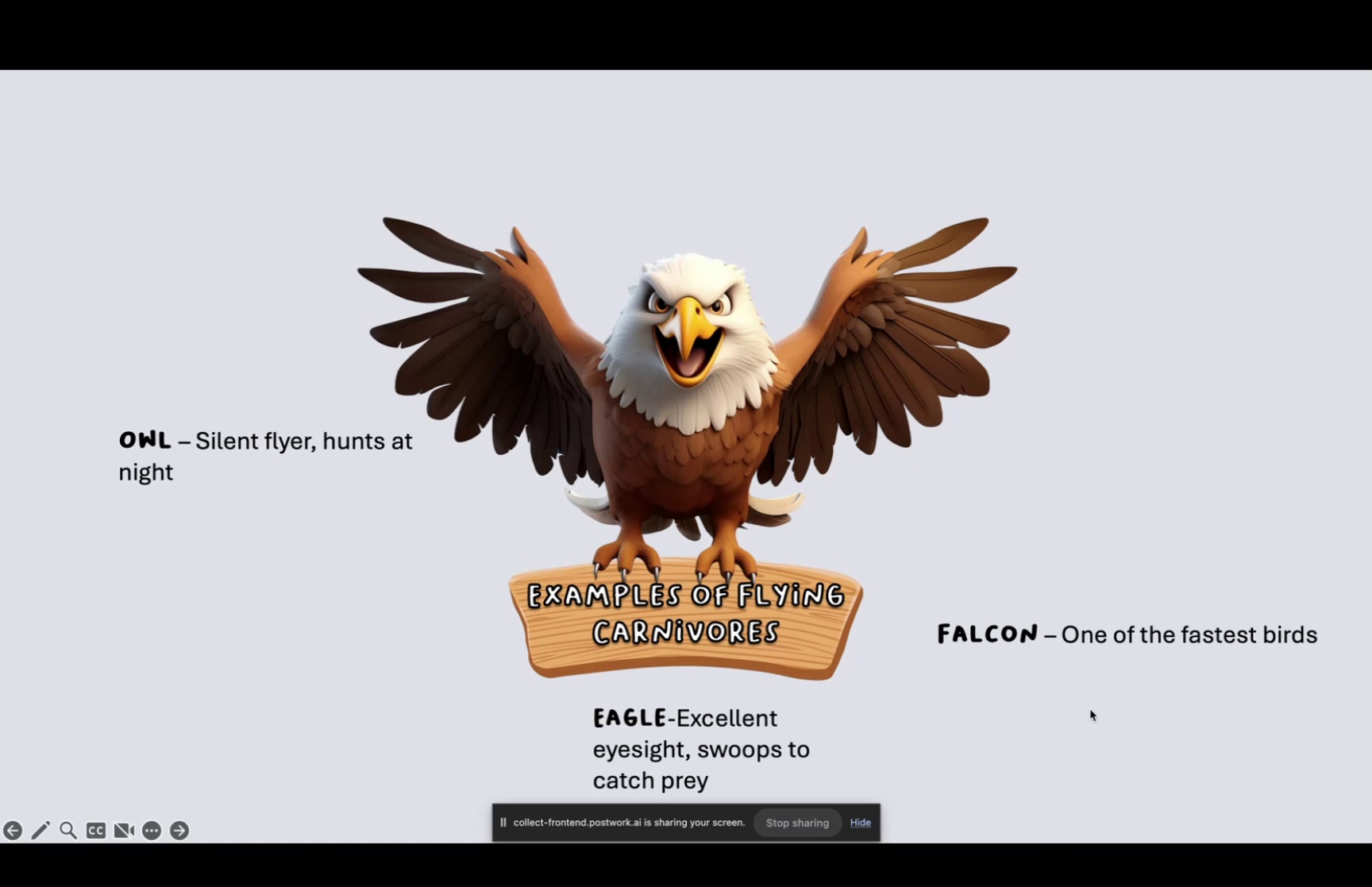 
wait(7.32)
 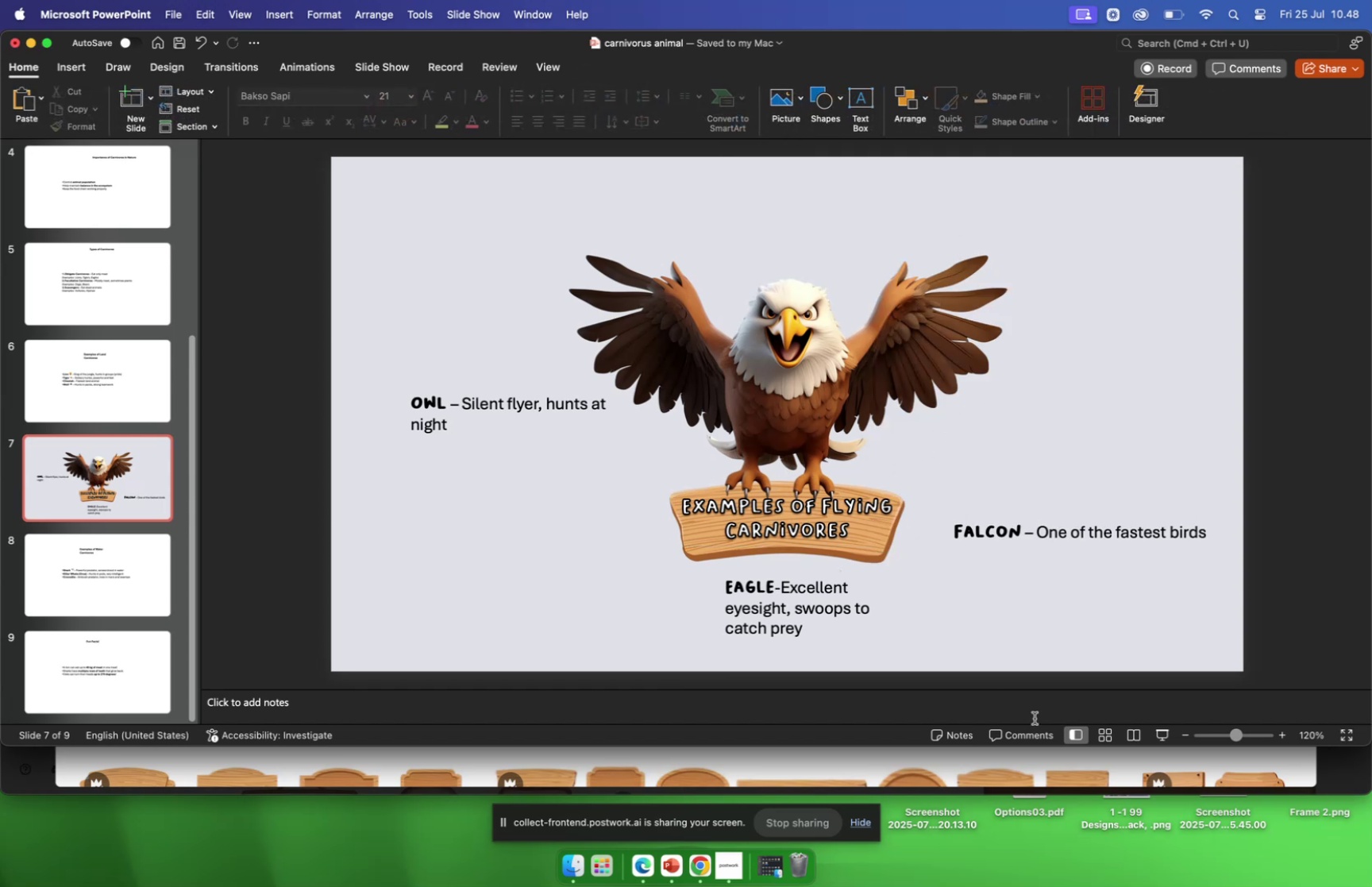 
key(Escape)
 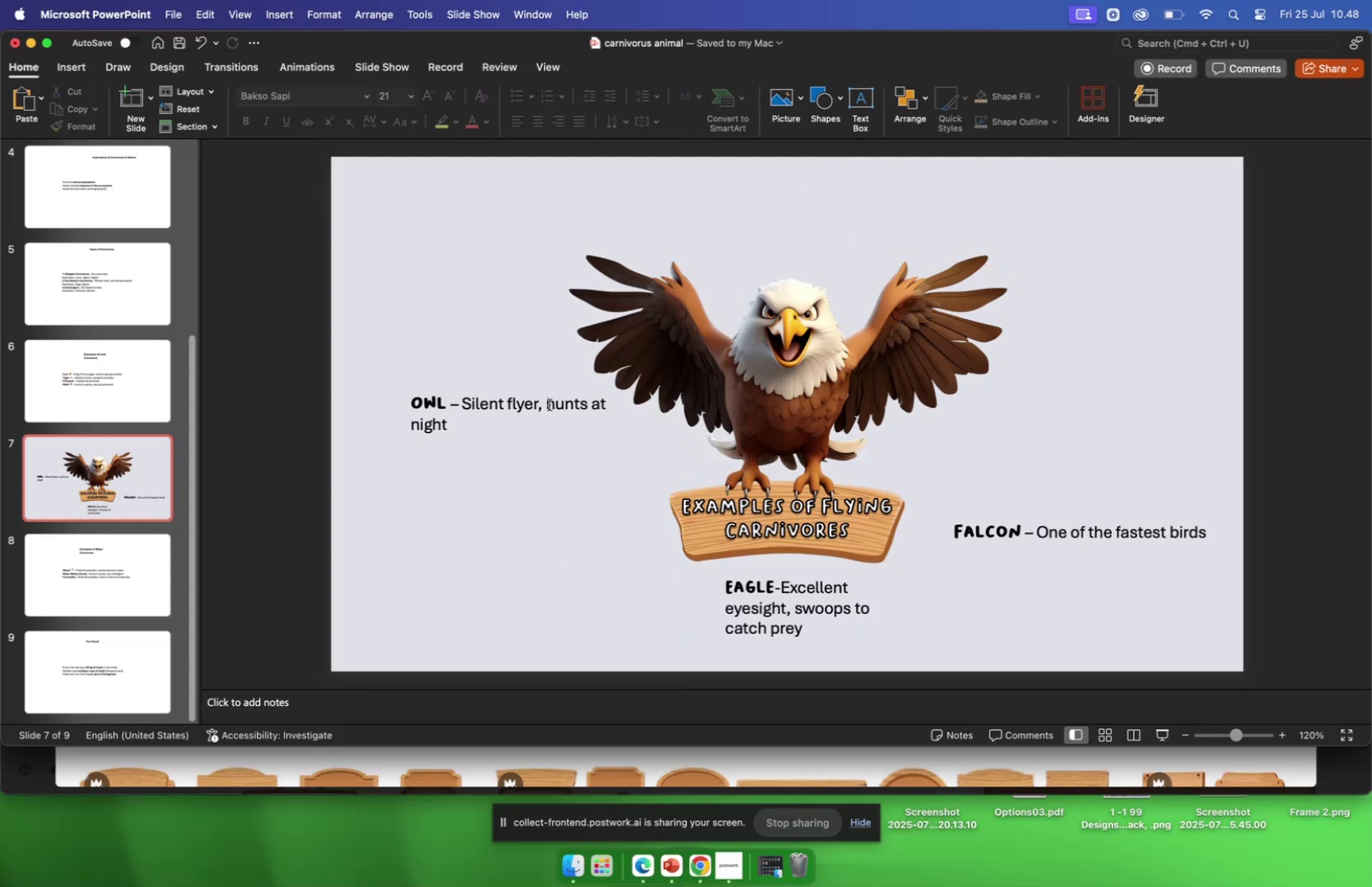 
left_click_drag(start_coordinate=[541, 391], to_coordinate=[529, 434])
 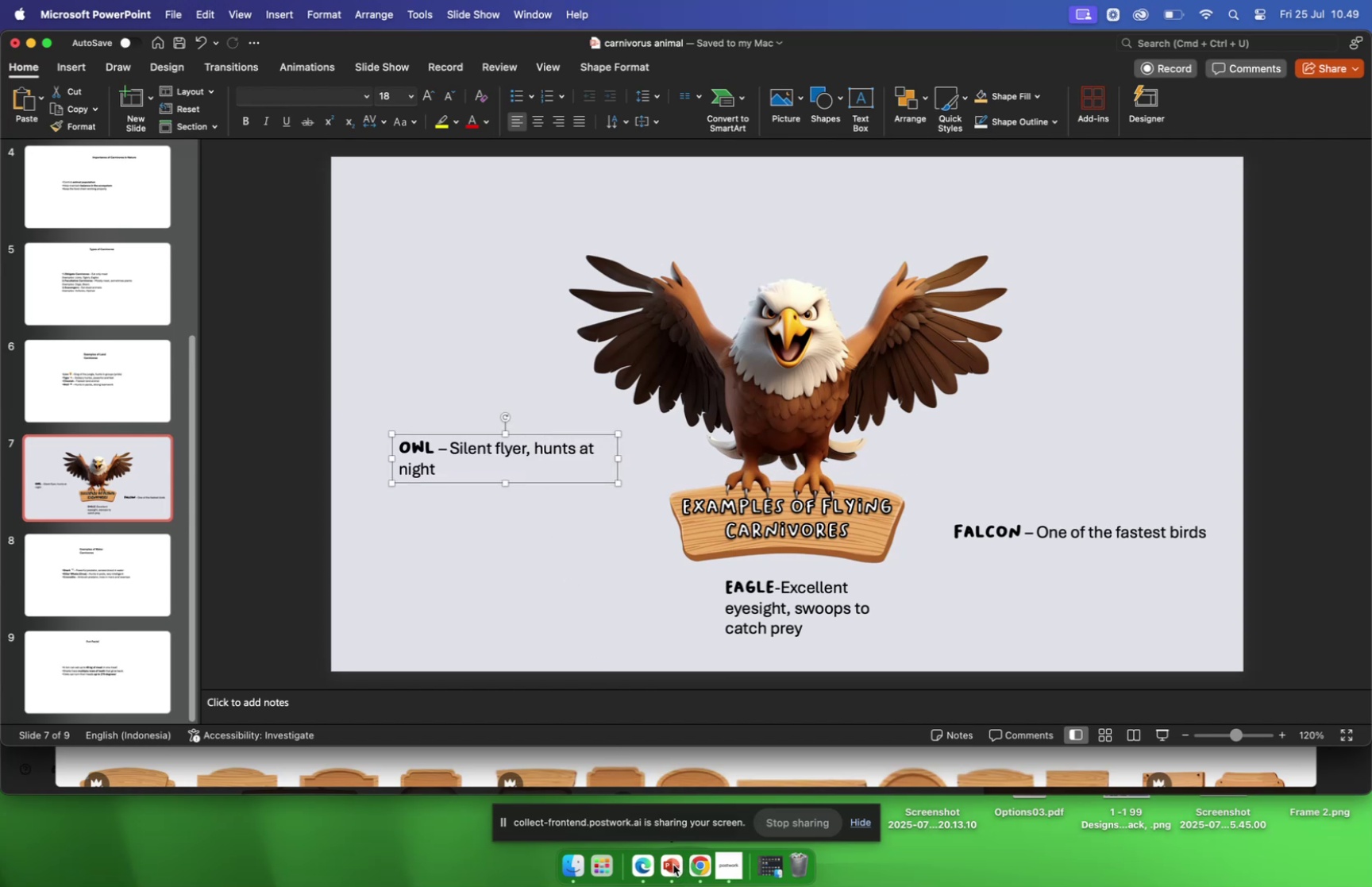 
wait(7.2)
 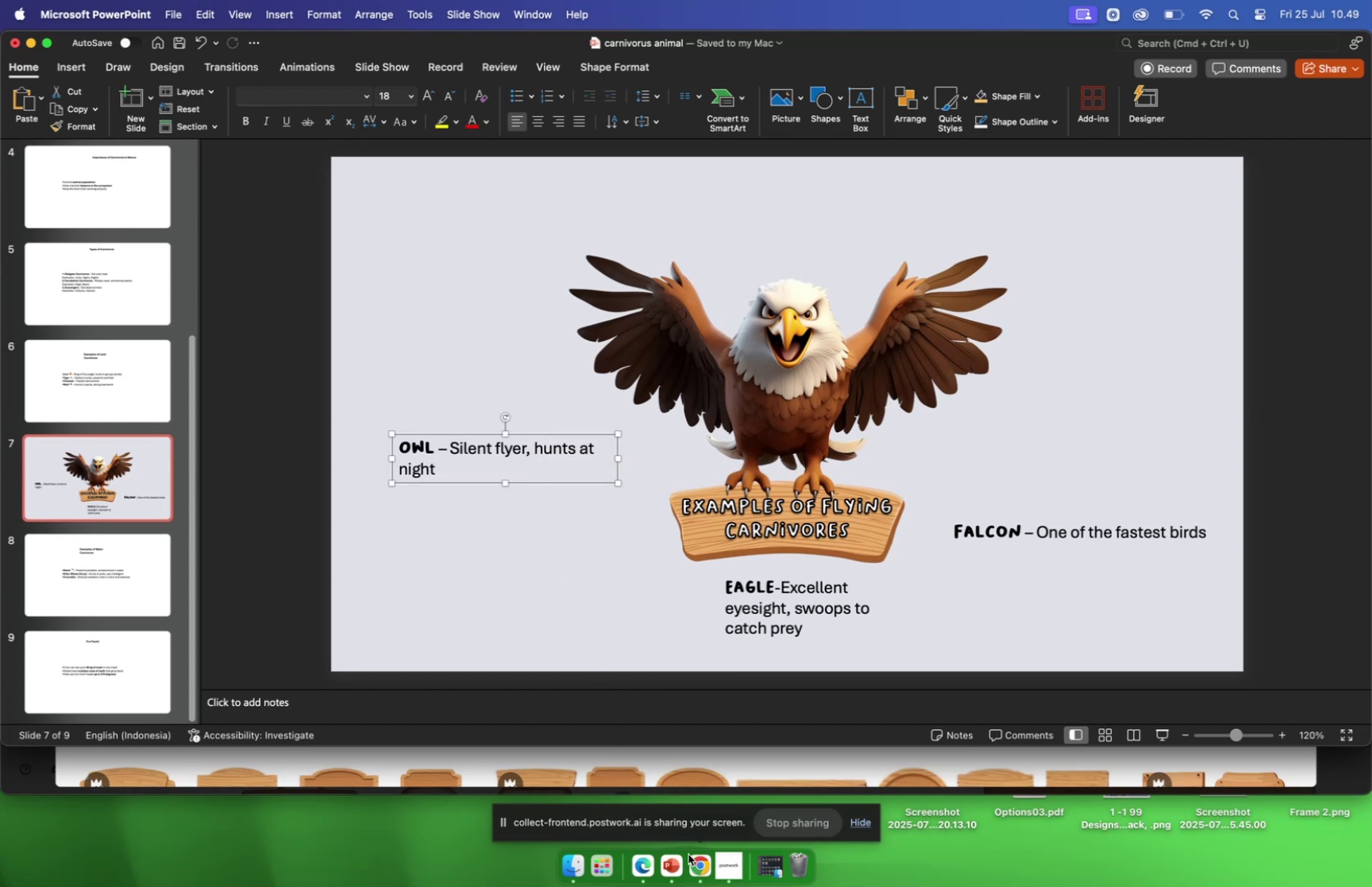 
left_click([704, 867])
 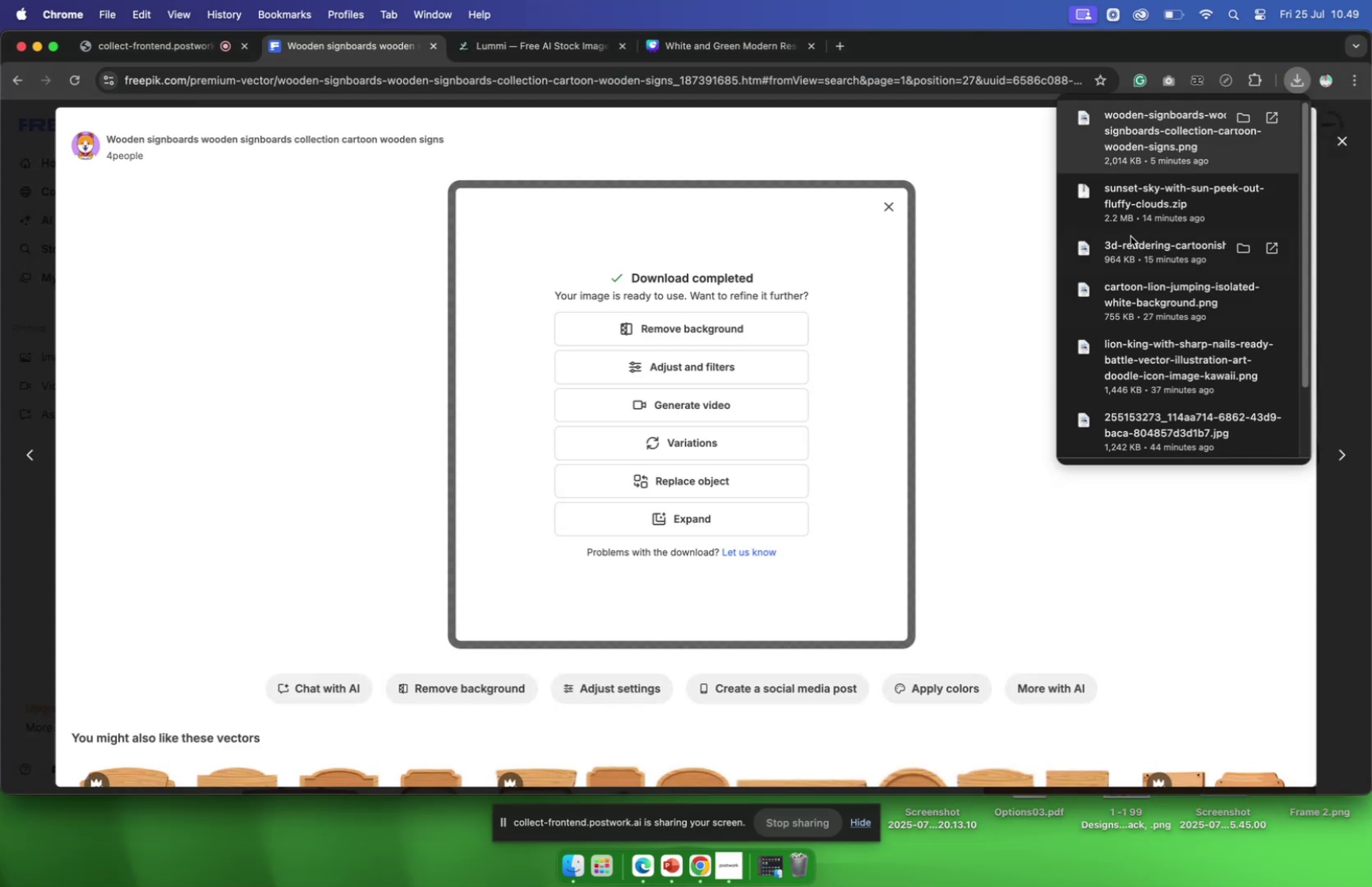 
mouse_move([1333, 148])
 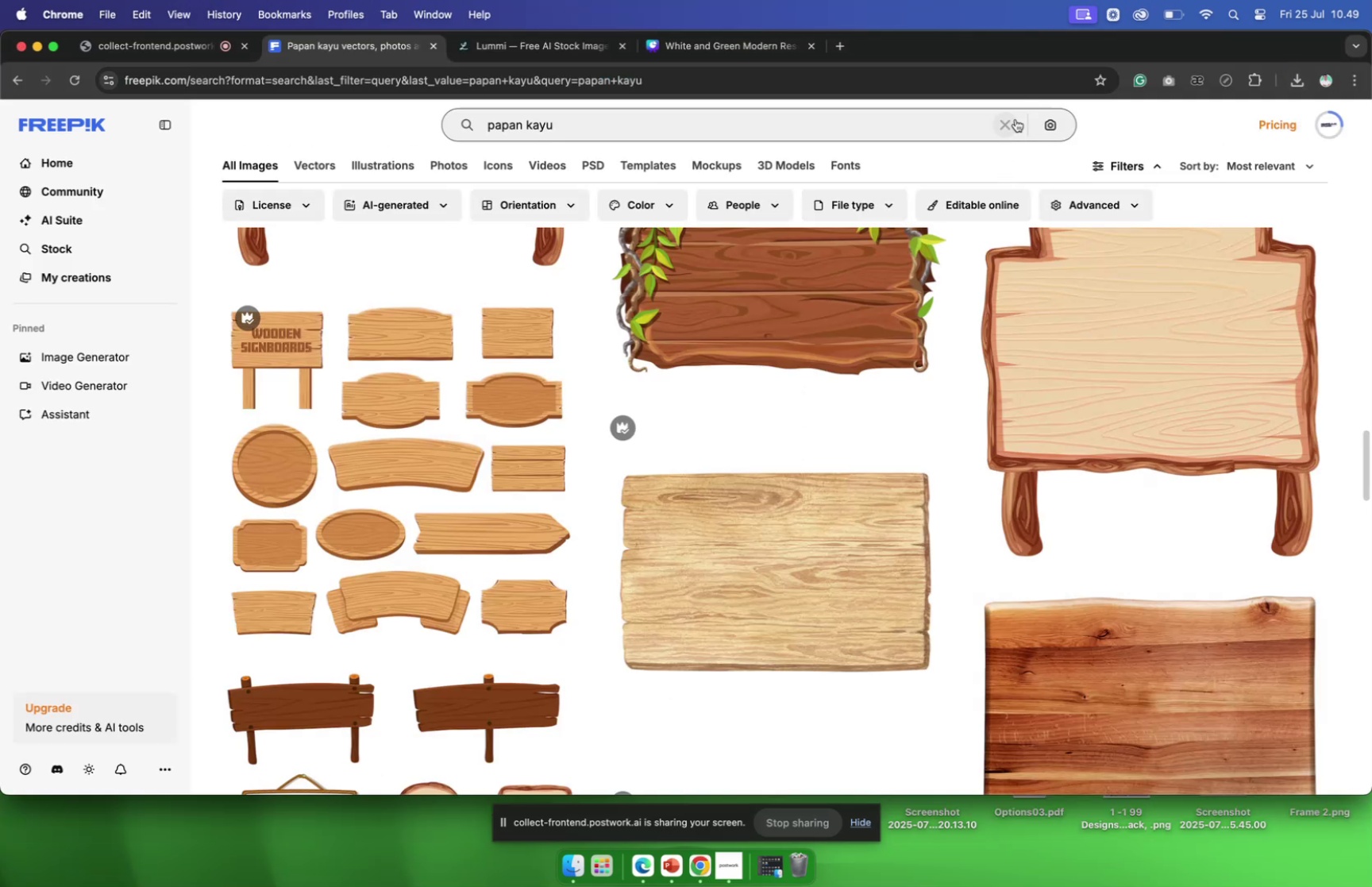 
left_click([1016, 120])
 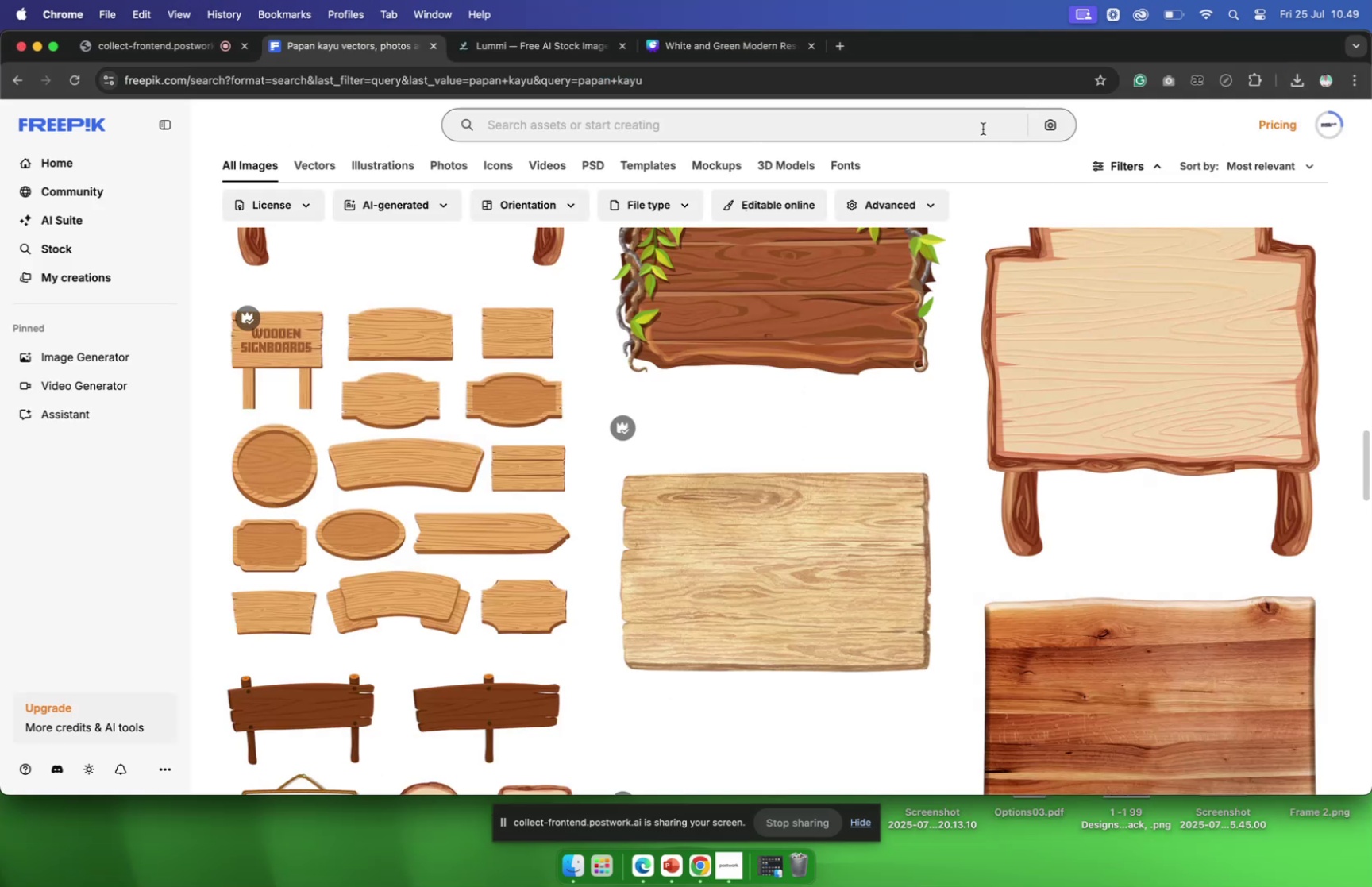 
left_click([983, 129])
 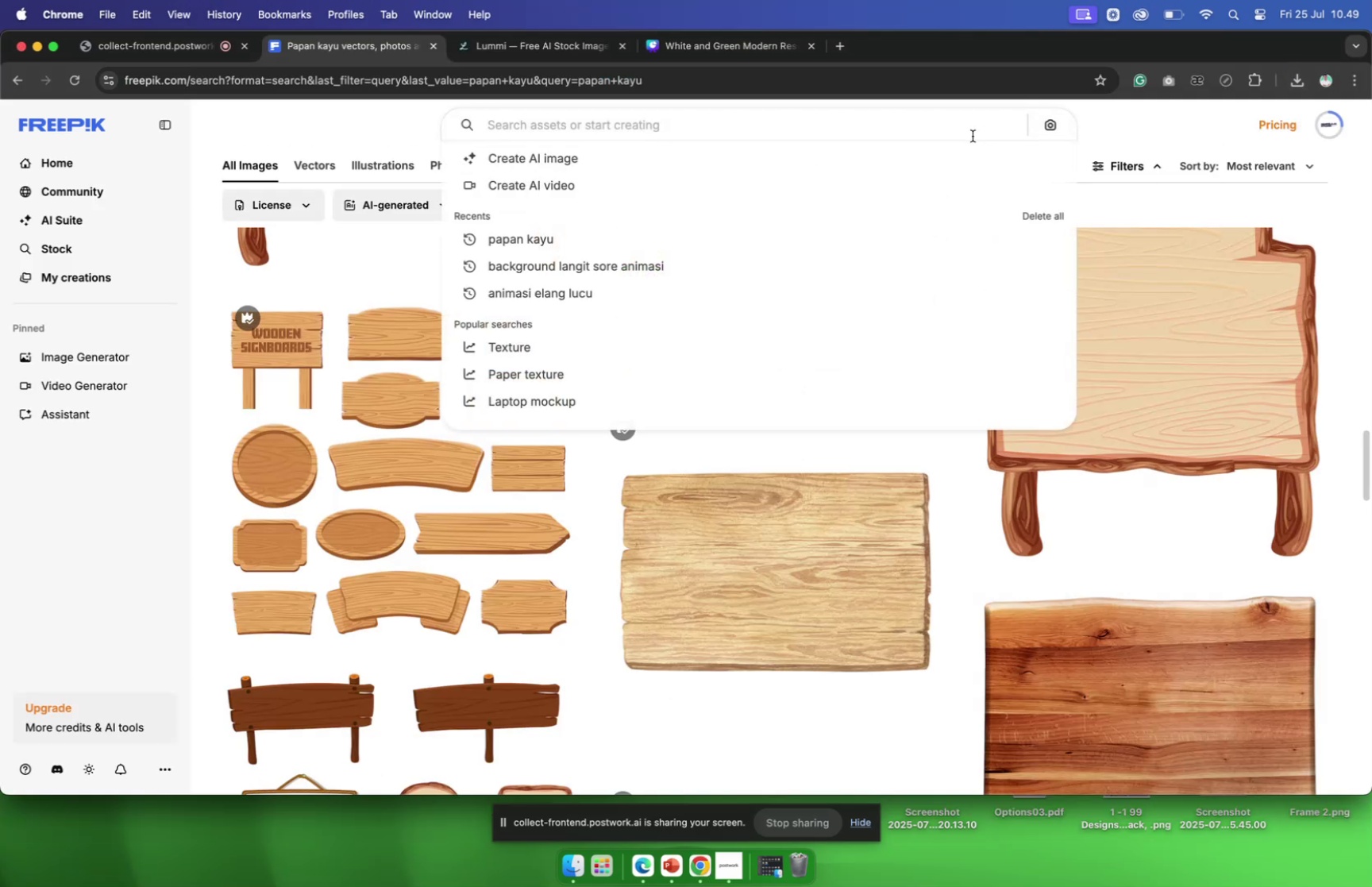 
type(burung hantu animasi lucu)
 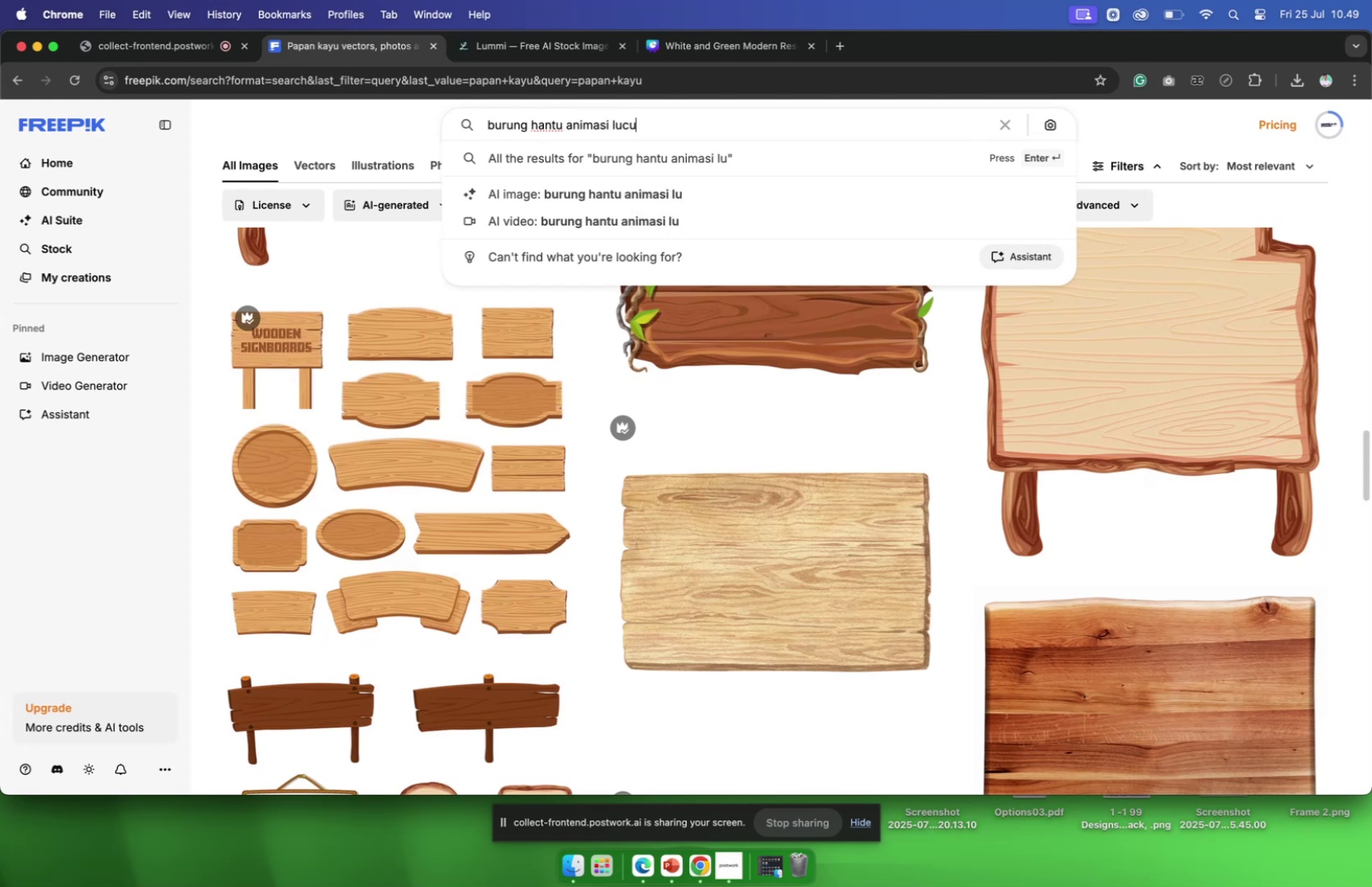 
key(Enter)
 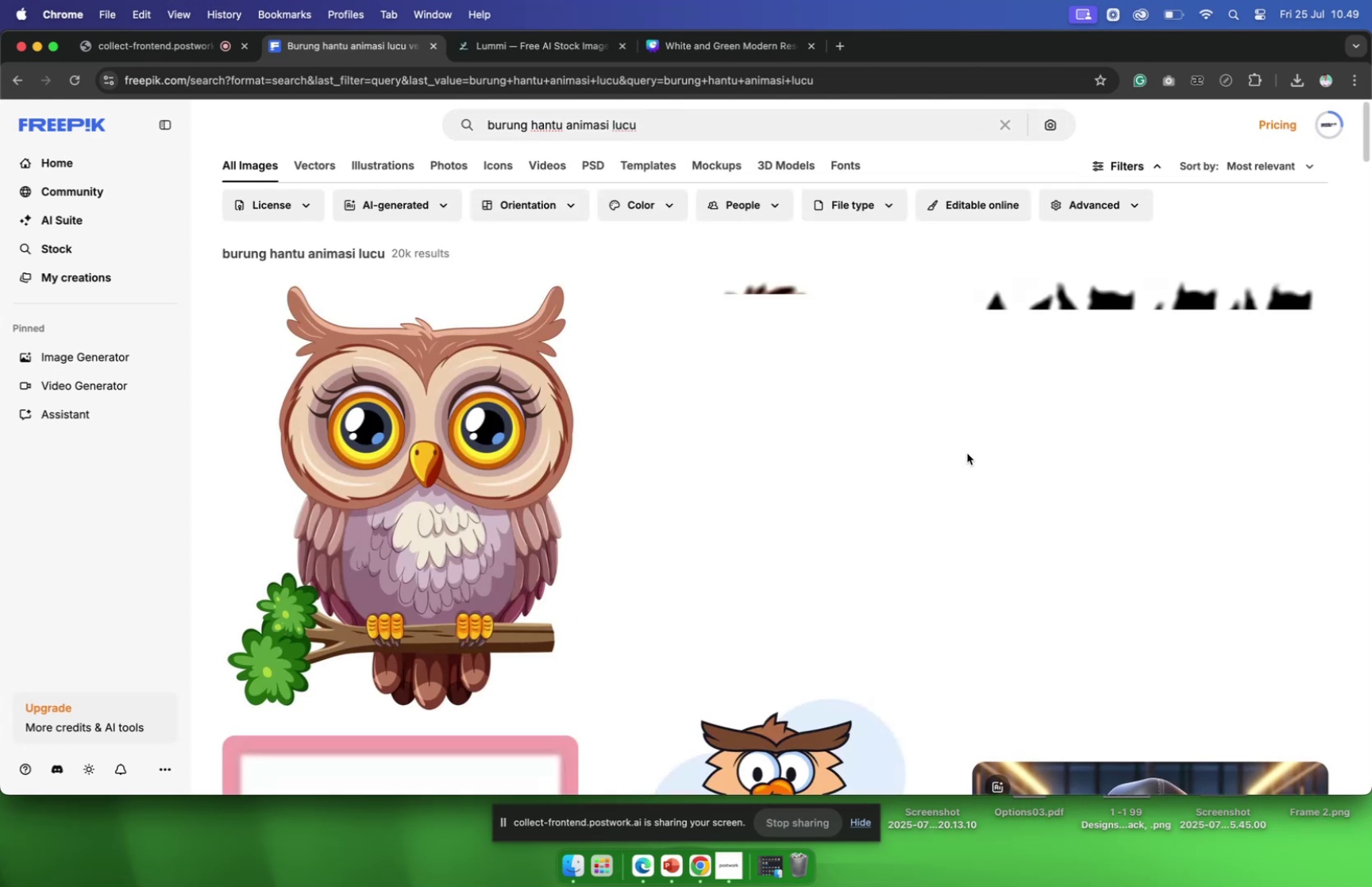 
scroll: coordinate [962, 465], scroll_direction: down, amount: 25.0
 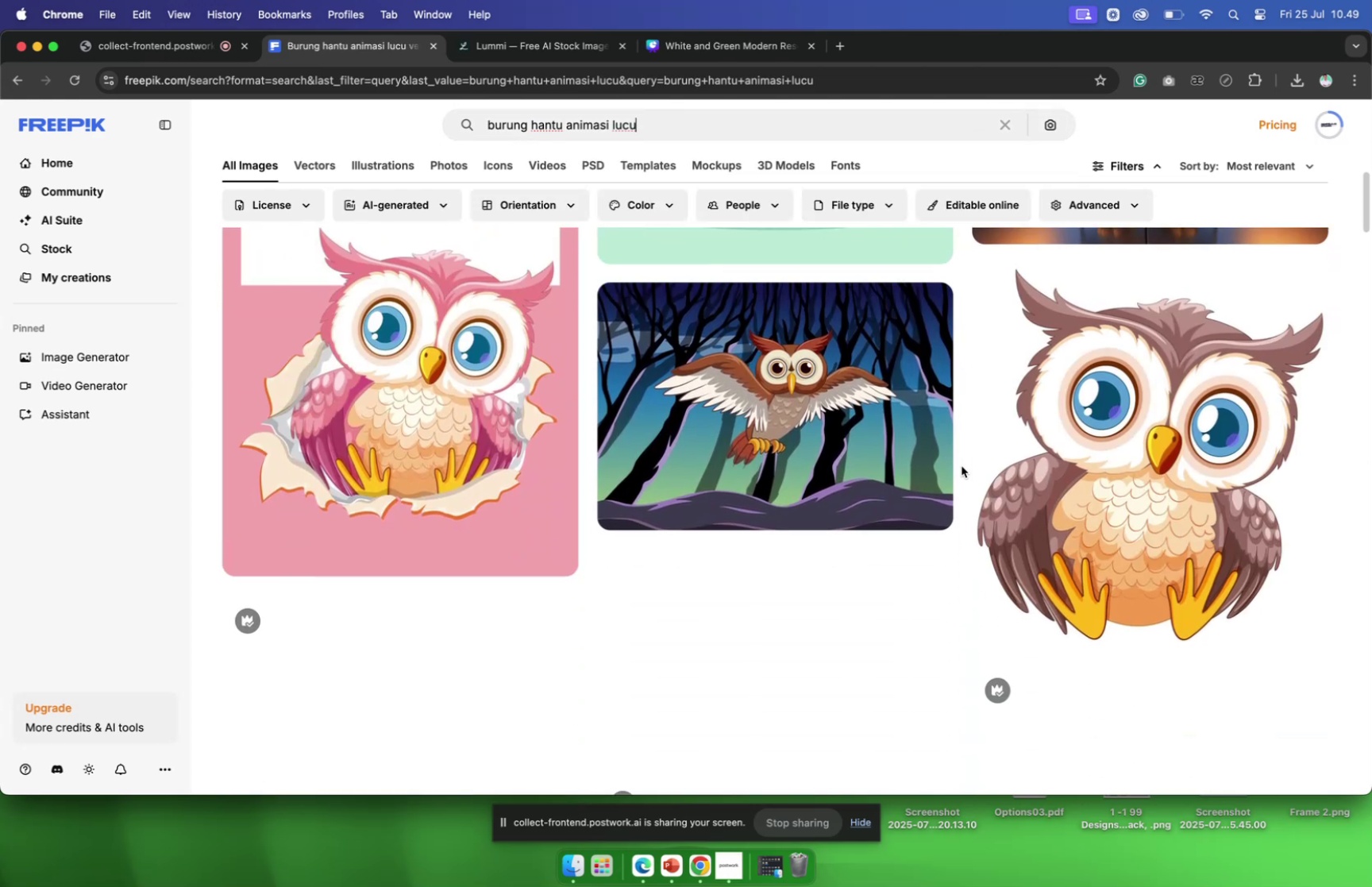 
scroll: coordinate [962, 467], scroll_direction: up, amount: 10.0
 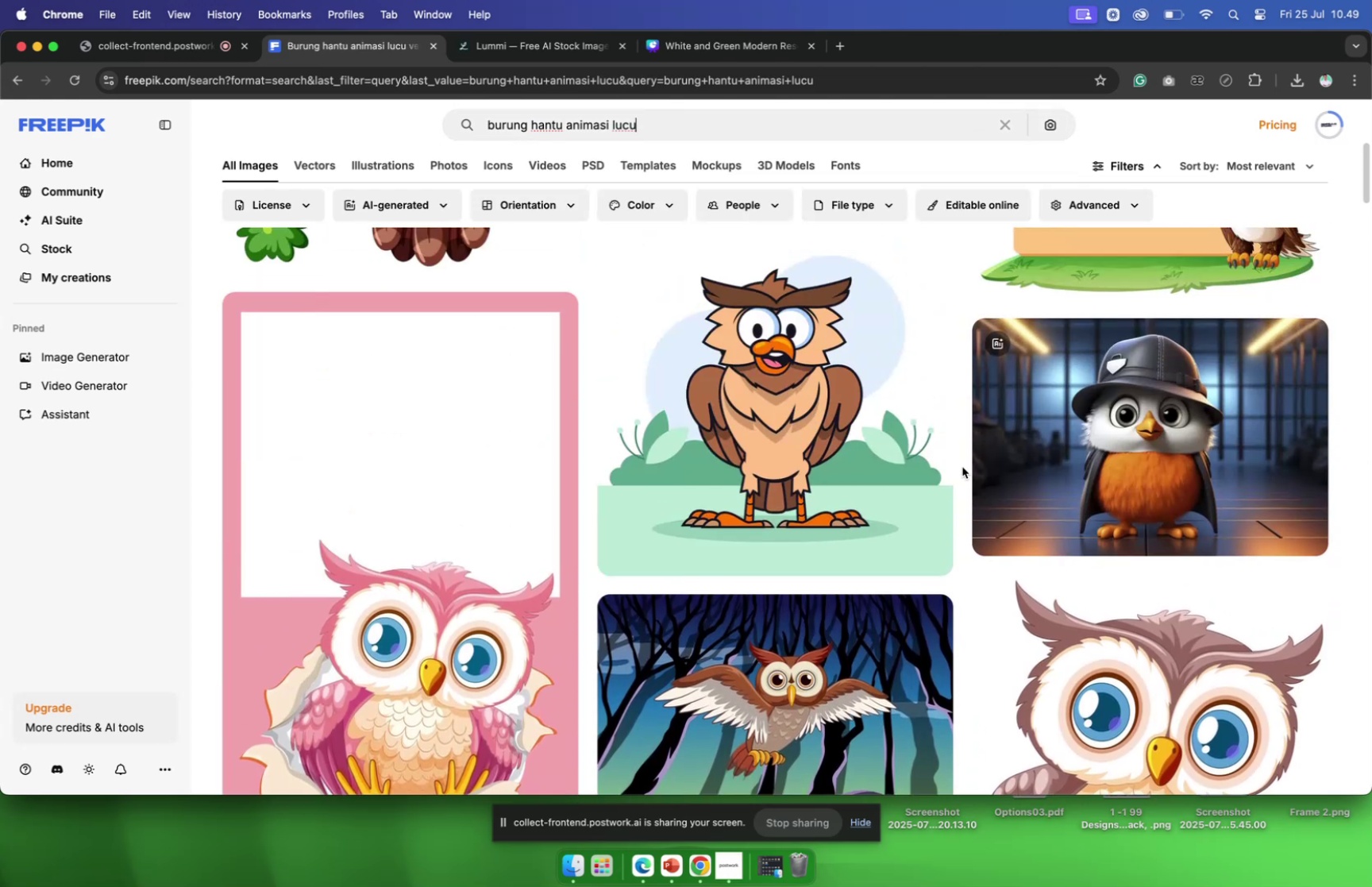 
scroll: coordinate [963, 467], scroll_direction: down, amount: 28.0
 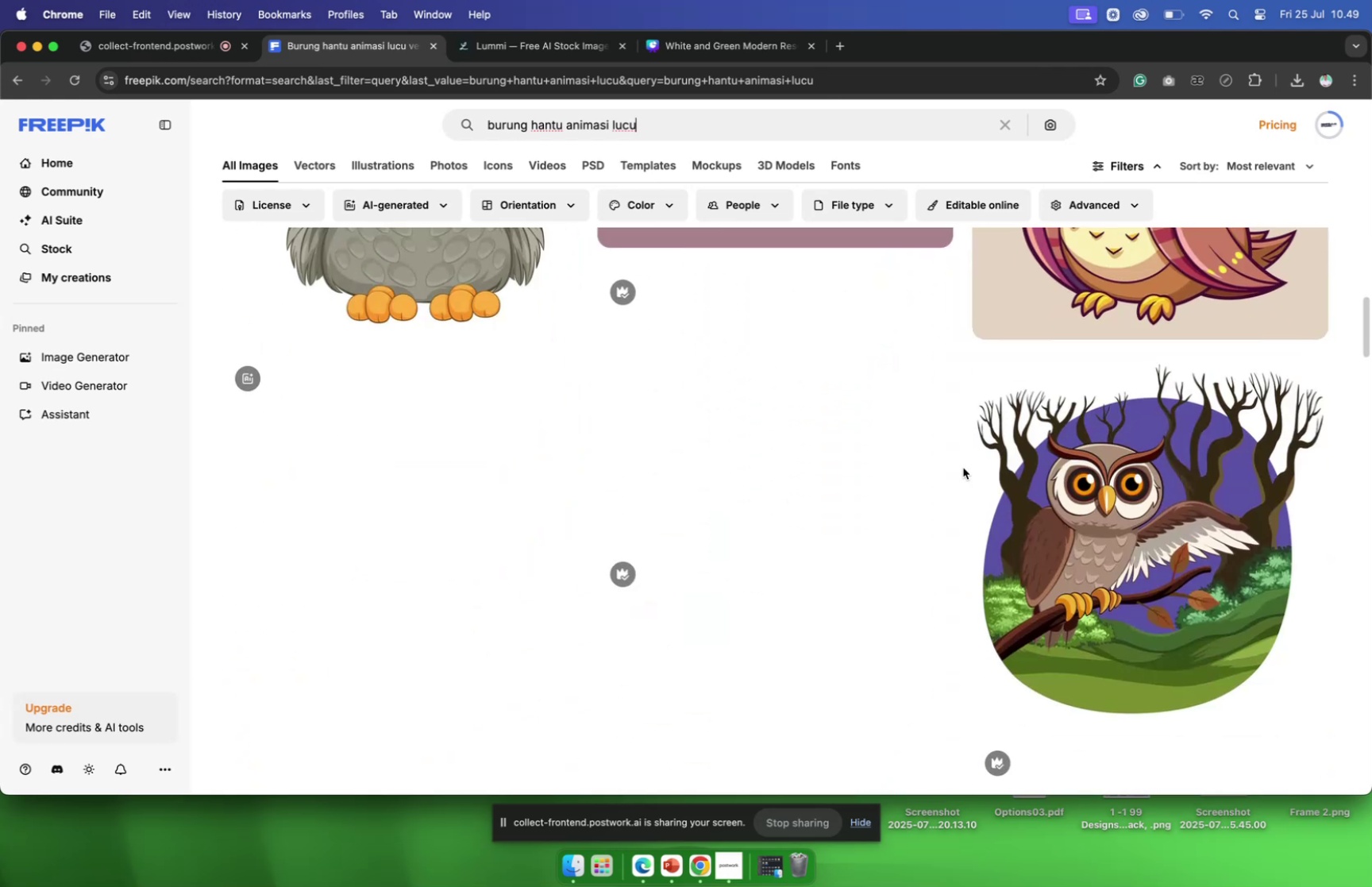 
scroll: coordinate [964, 468], scroll_direction: up, amount: 53.0
 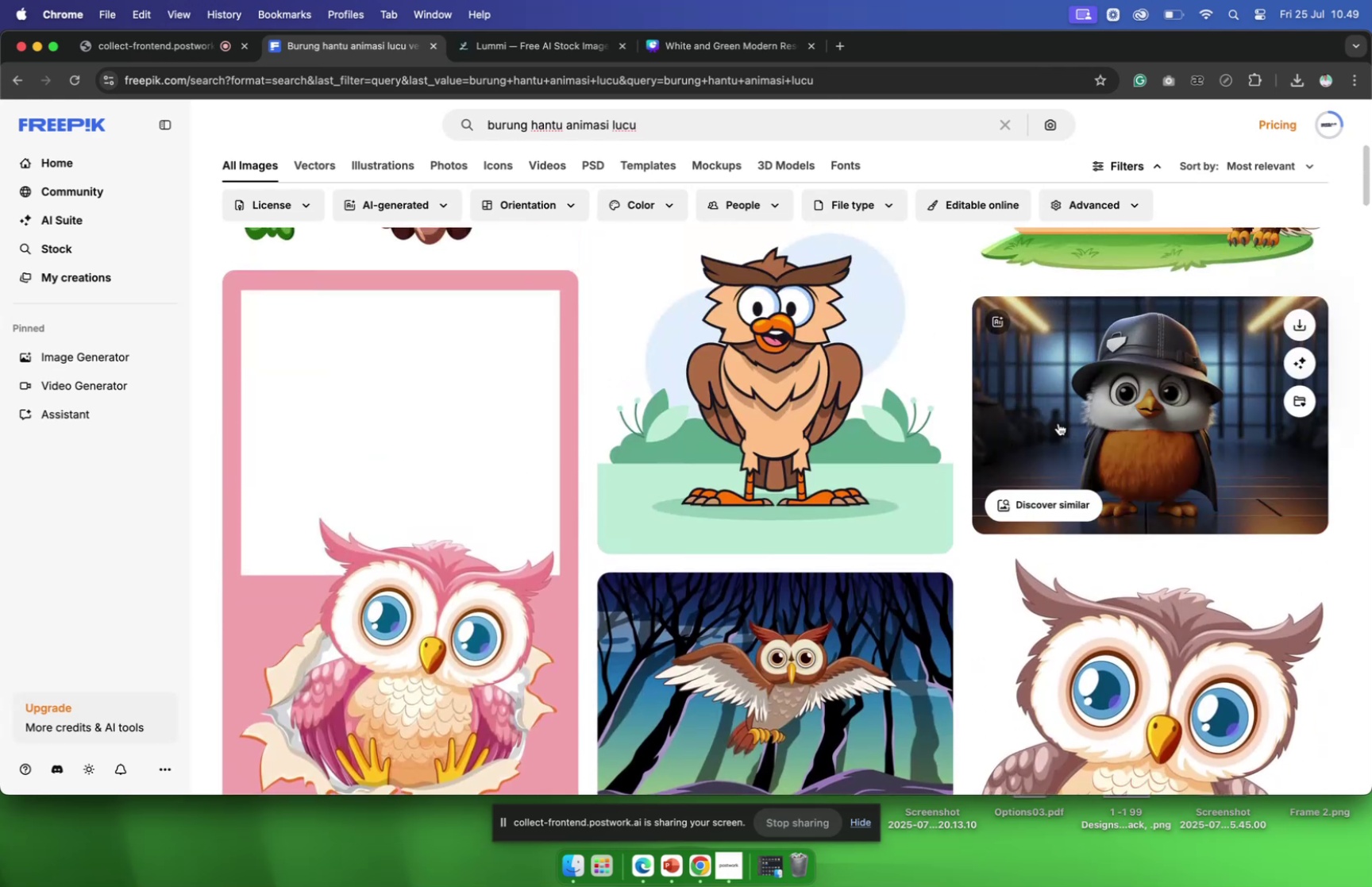 
left_click([1058, 422])
 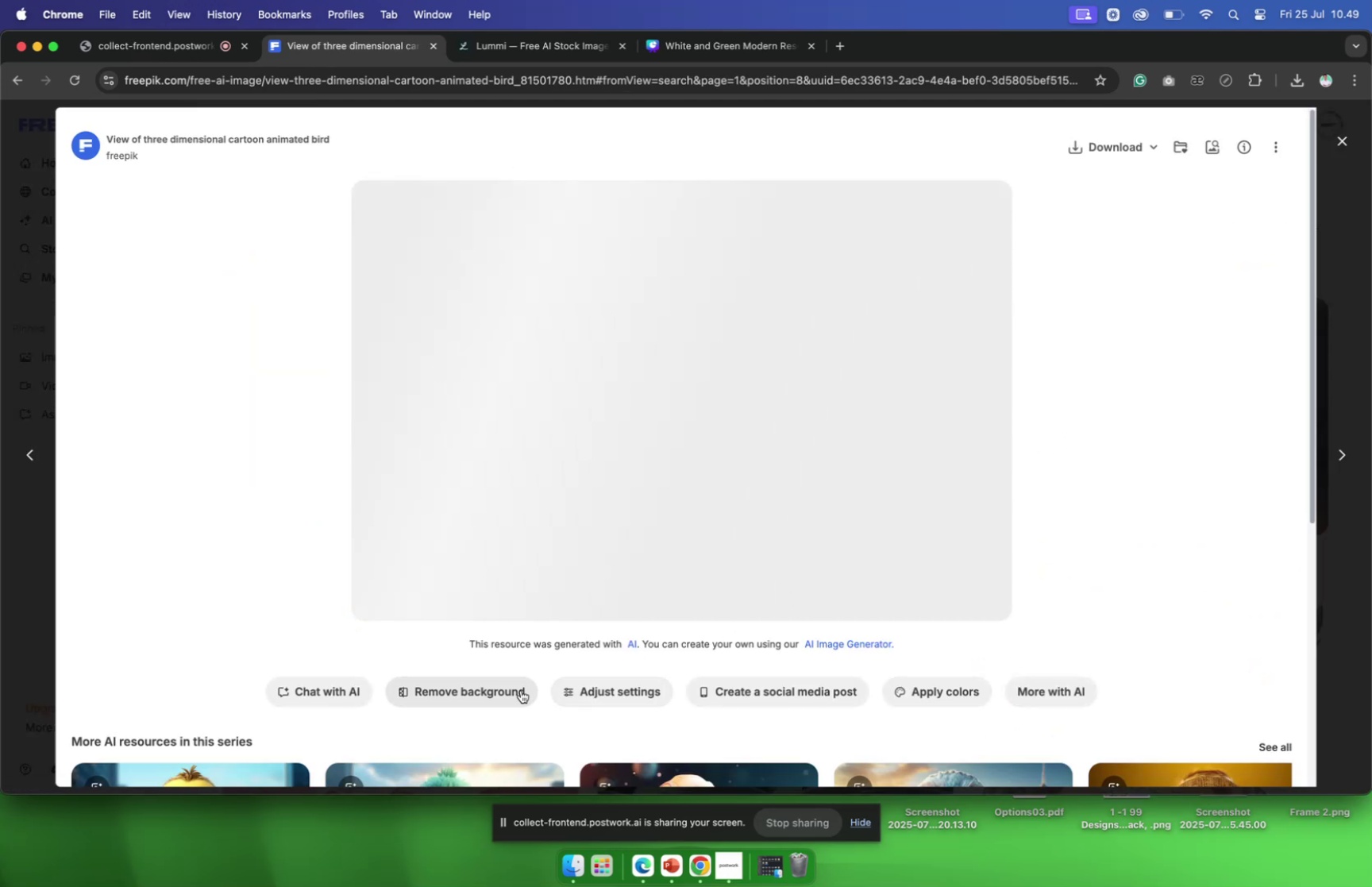 
scroll: coordinate [740, 552], scroll_direction: down, amount: 4.0
 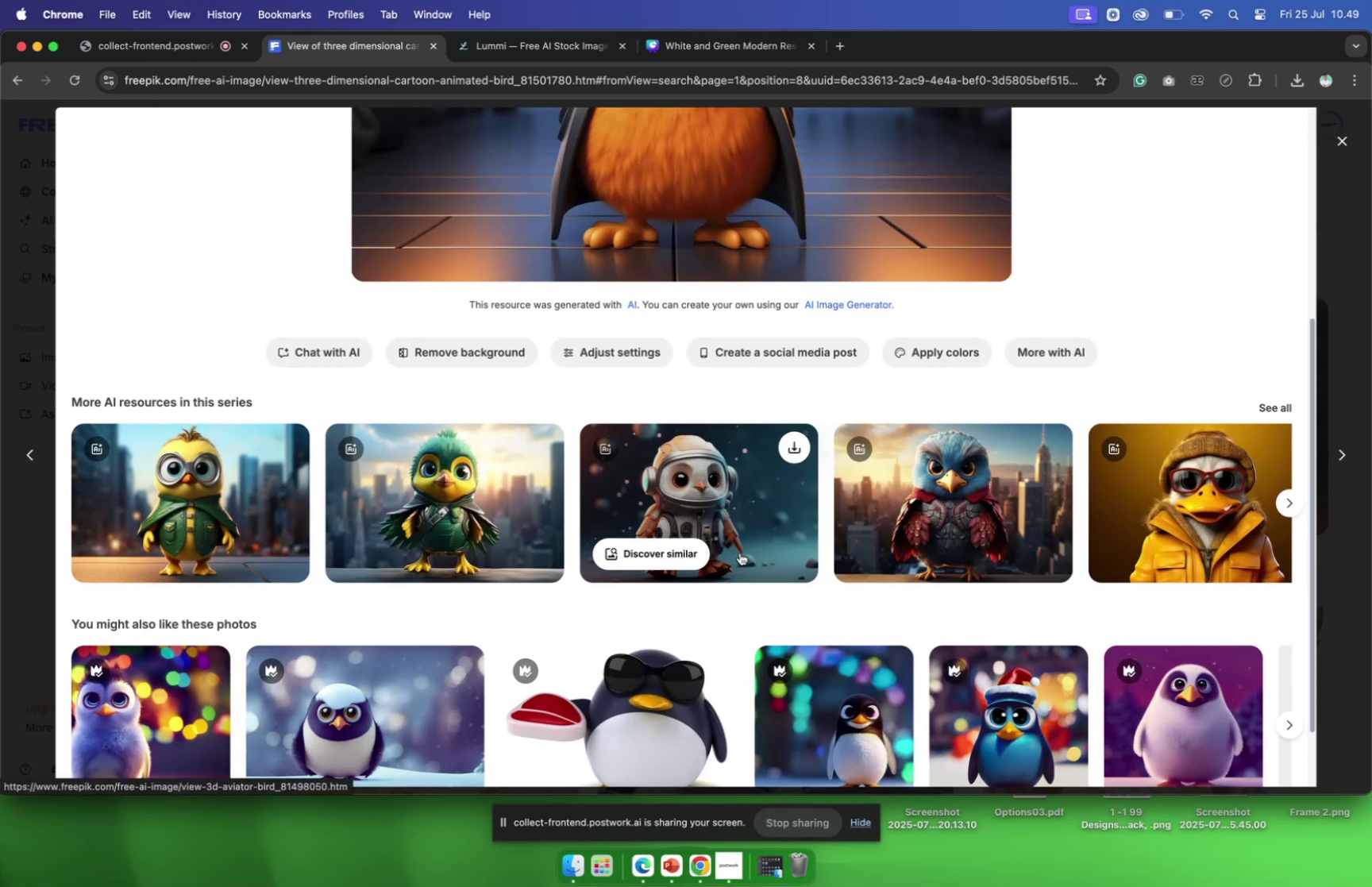 
scroll: coordinate [740, 552], scroll_direction: up, amount: 16.0
 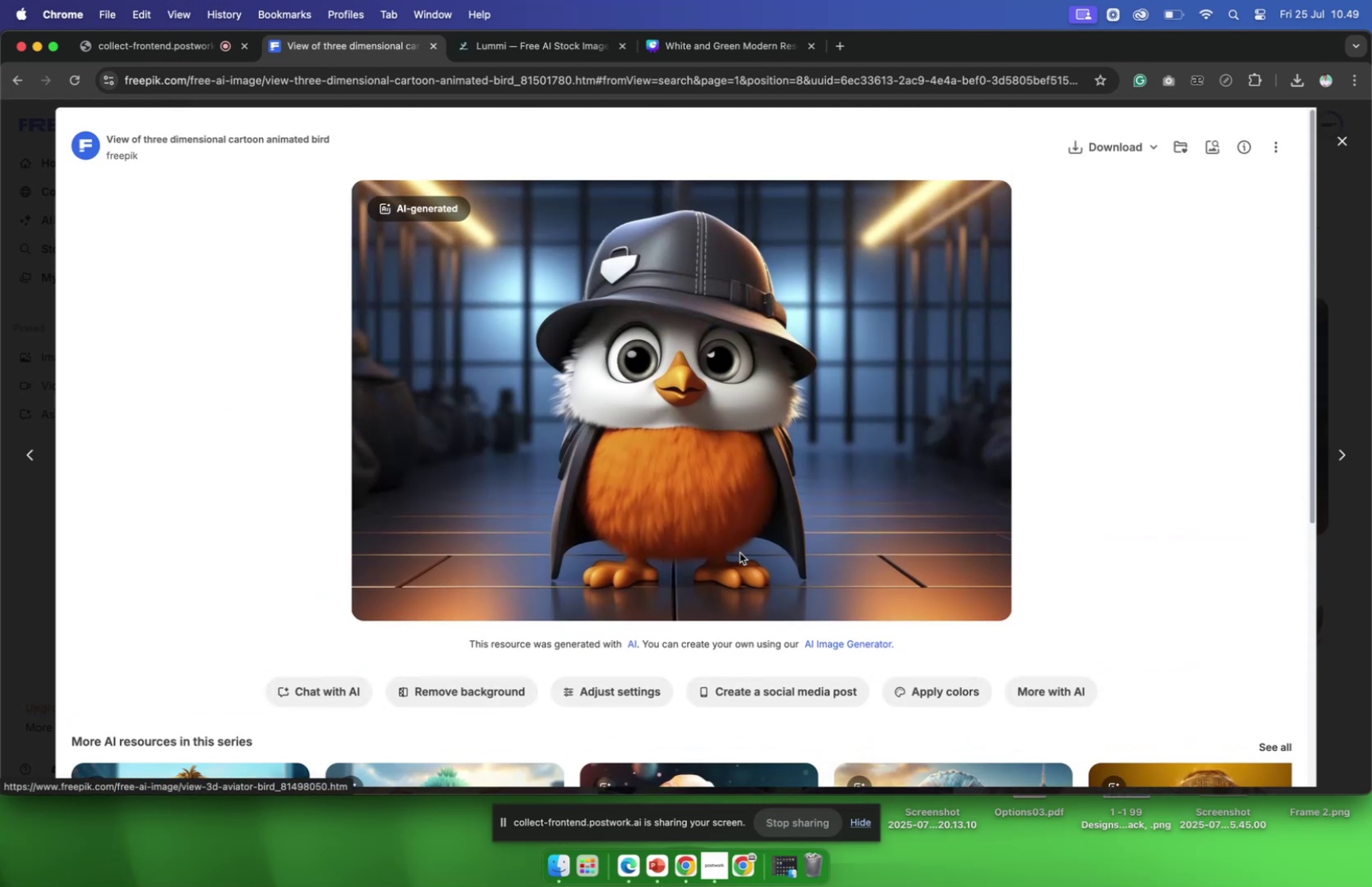 
scroll: coordinate [740, 552], scroll_direction: down, amount: 7.0
 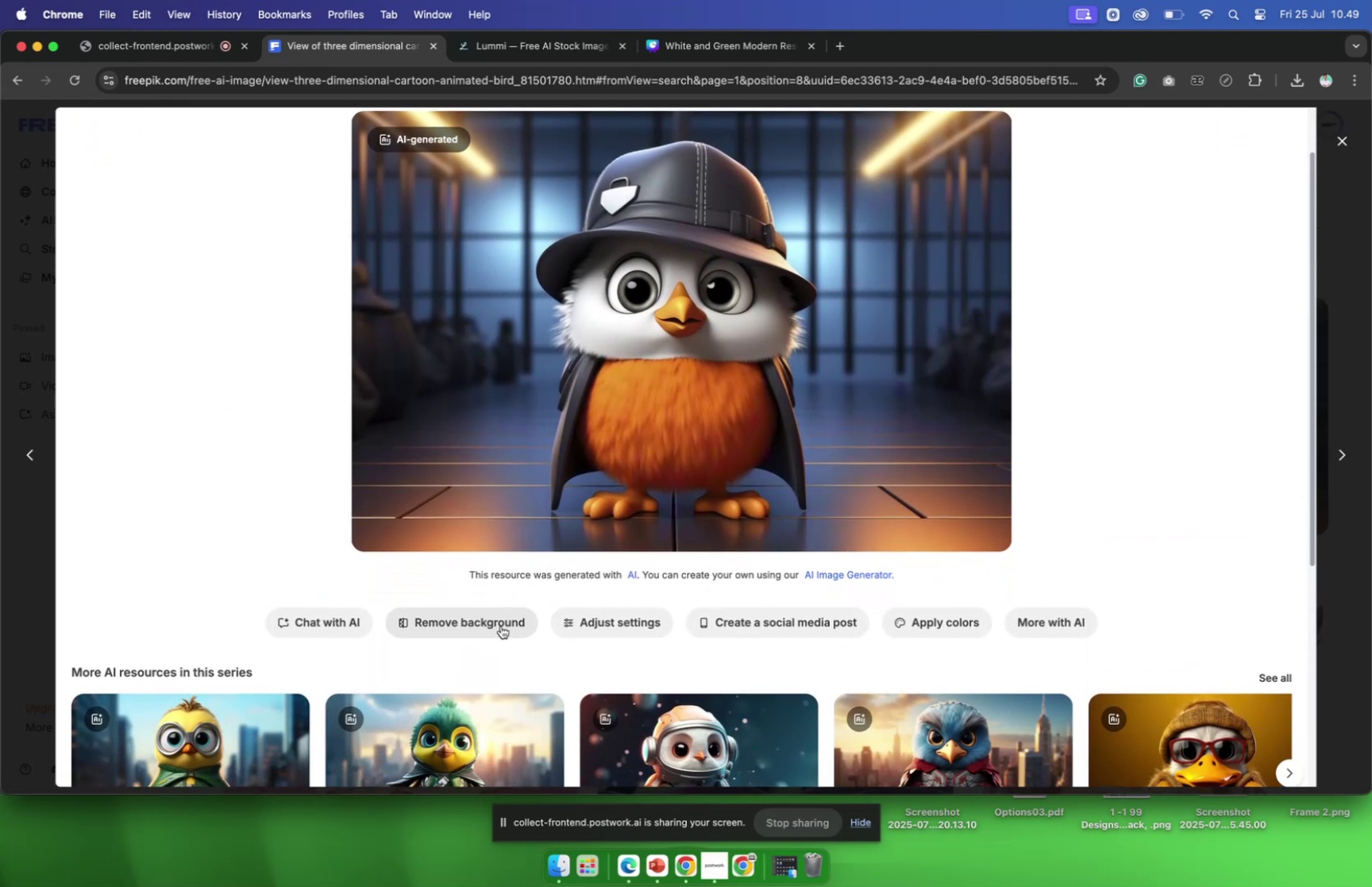 
left_click([501, 624])
 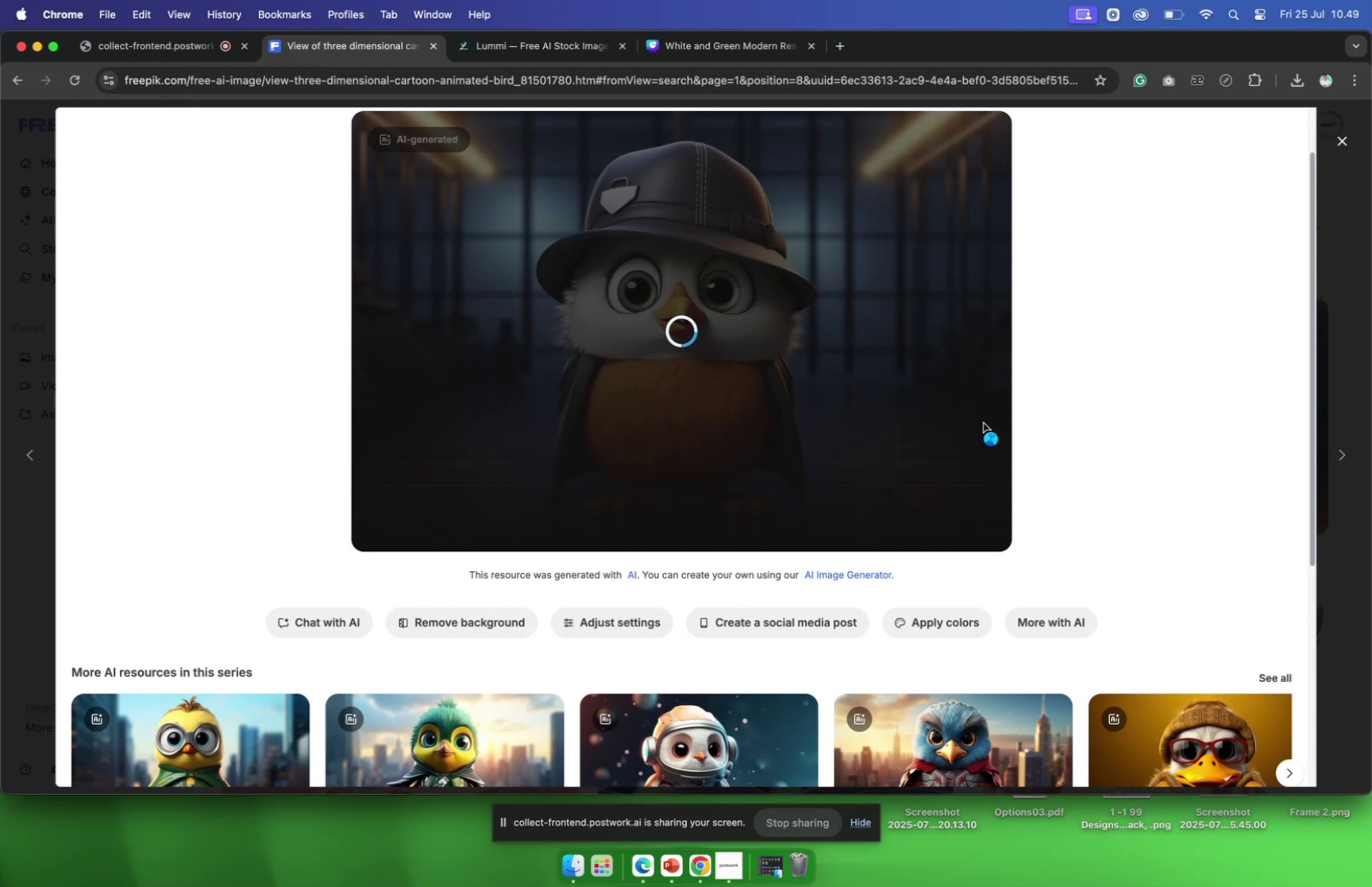 
wait(6.96)
 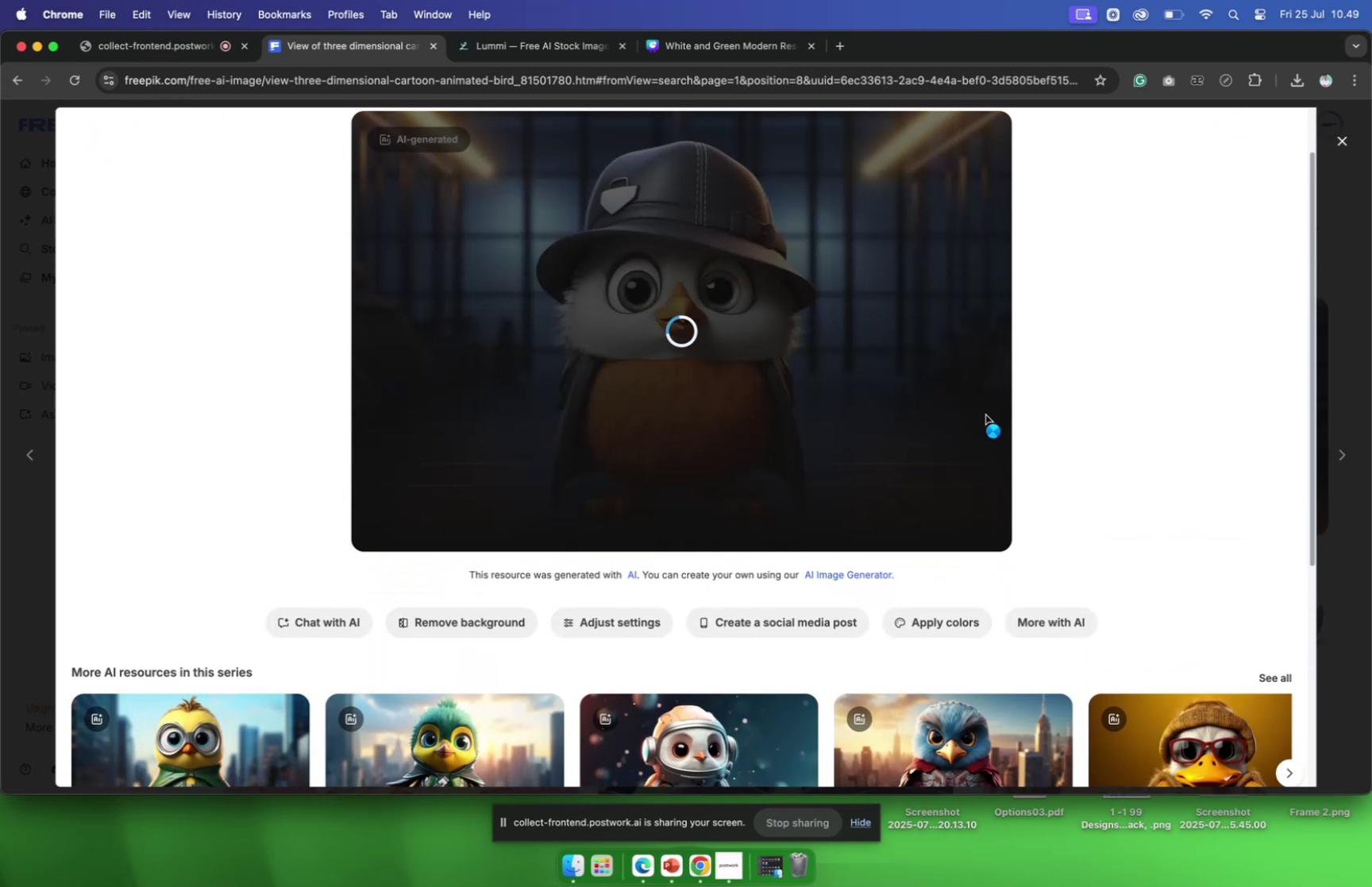 
scroll: coordinate [1121, 413], scroll_direction: up, amount: 15.0
 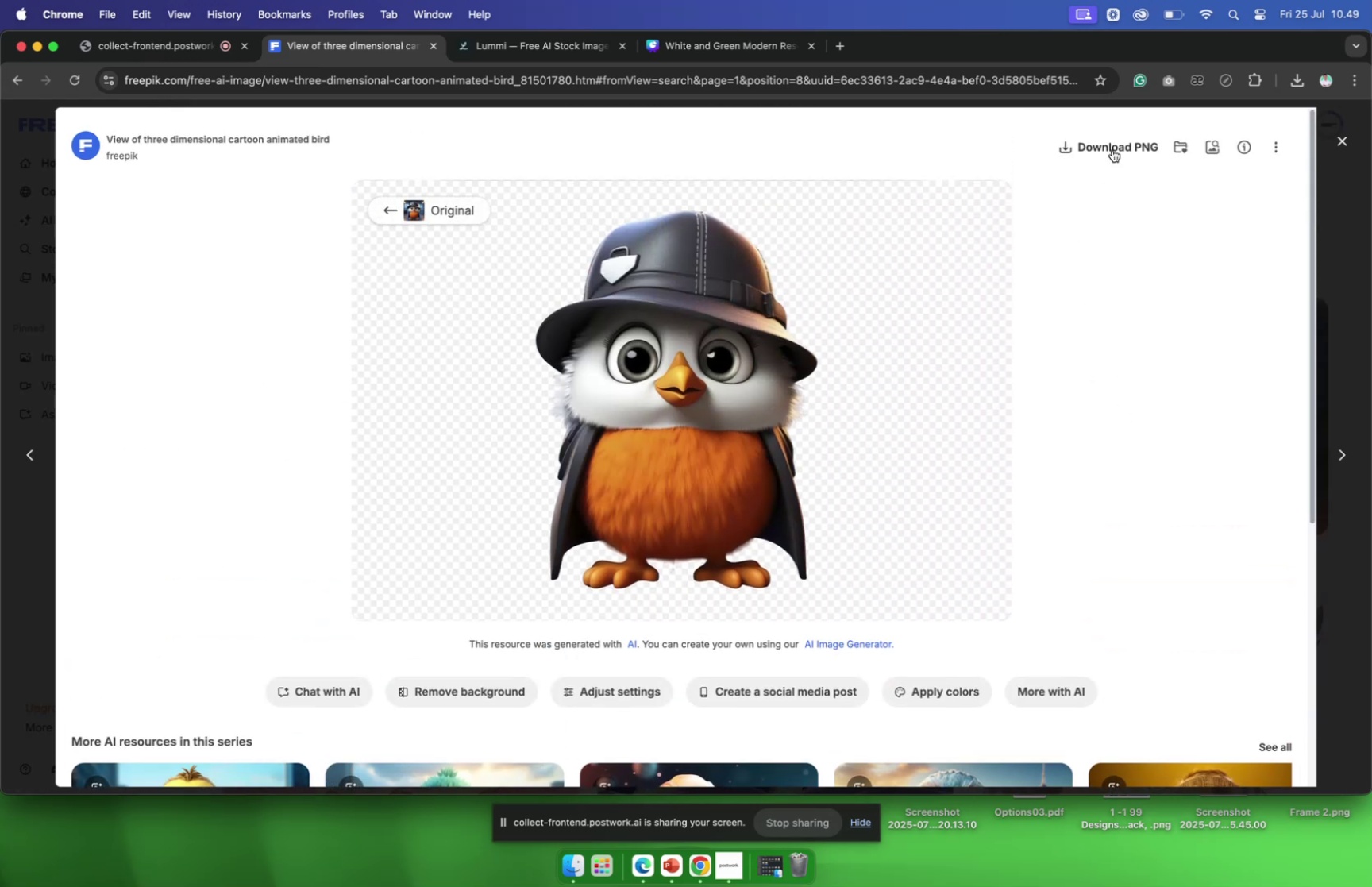 
left_click([1112, 148])
 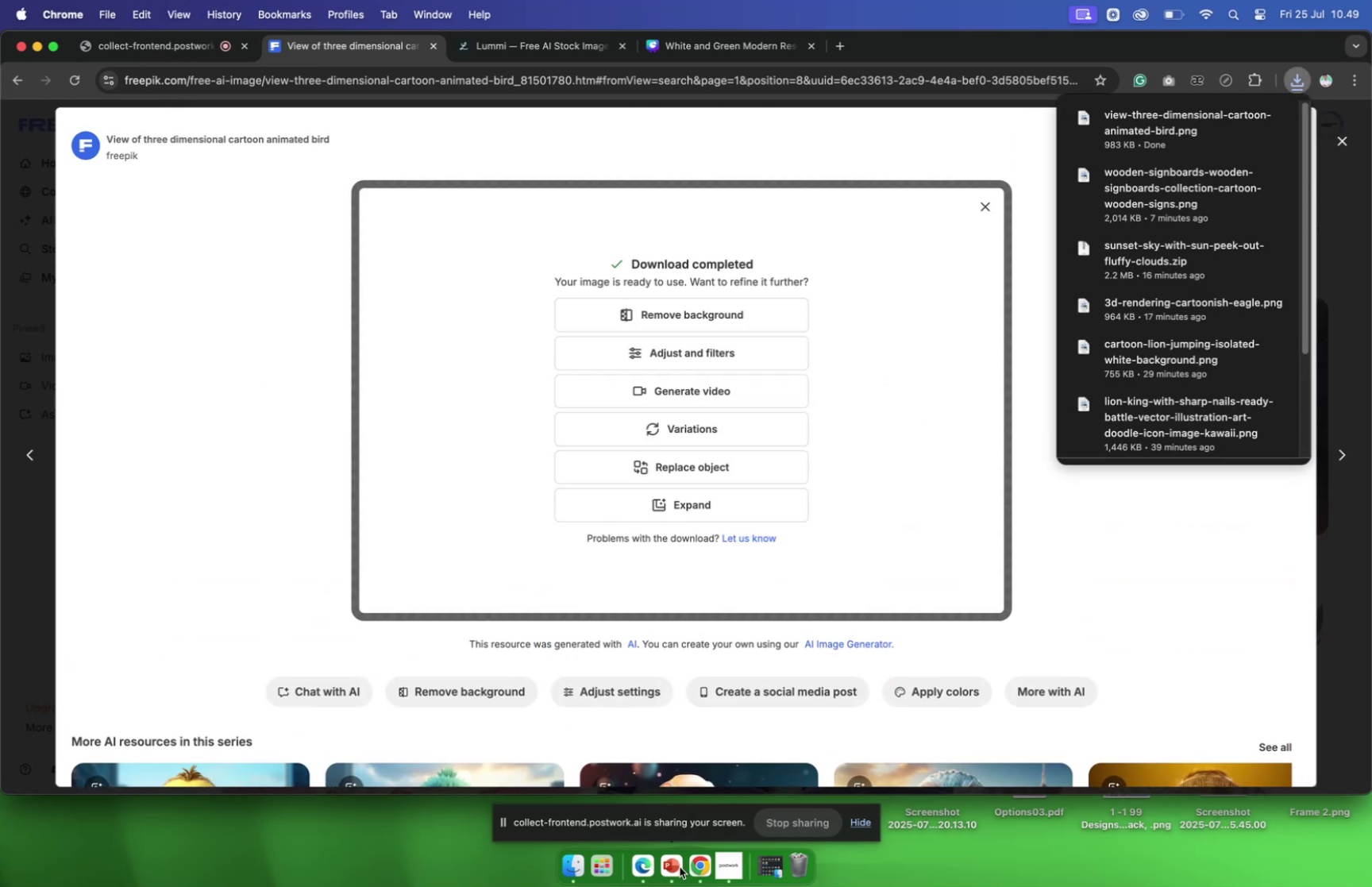 
wait(8.33)
 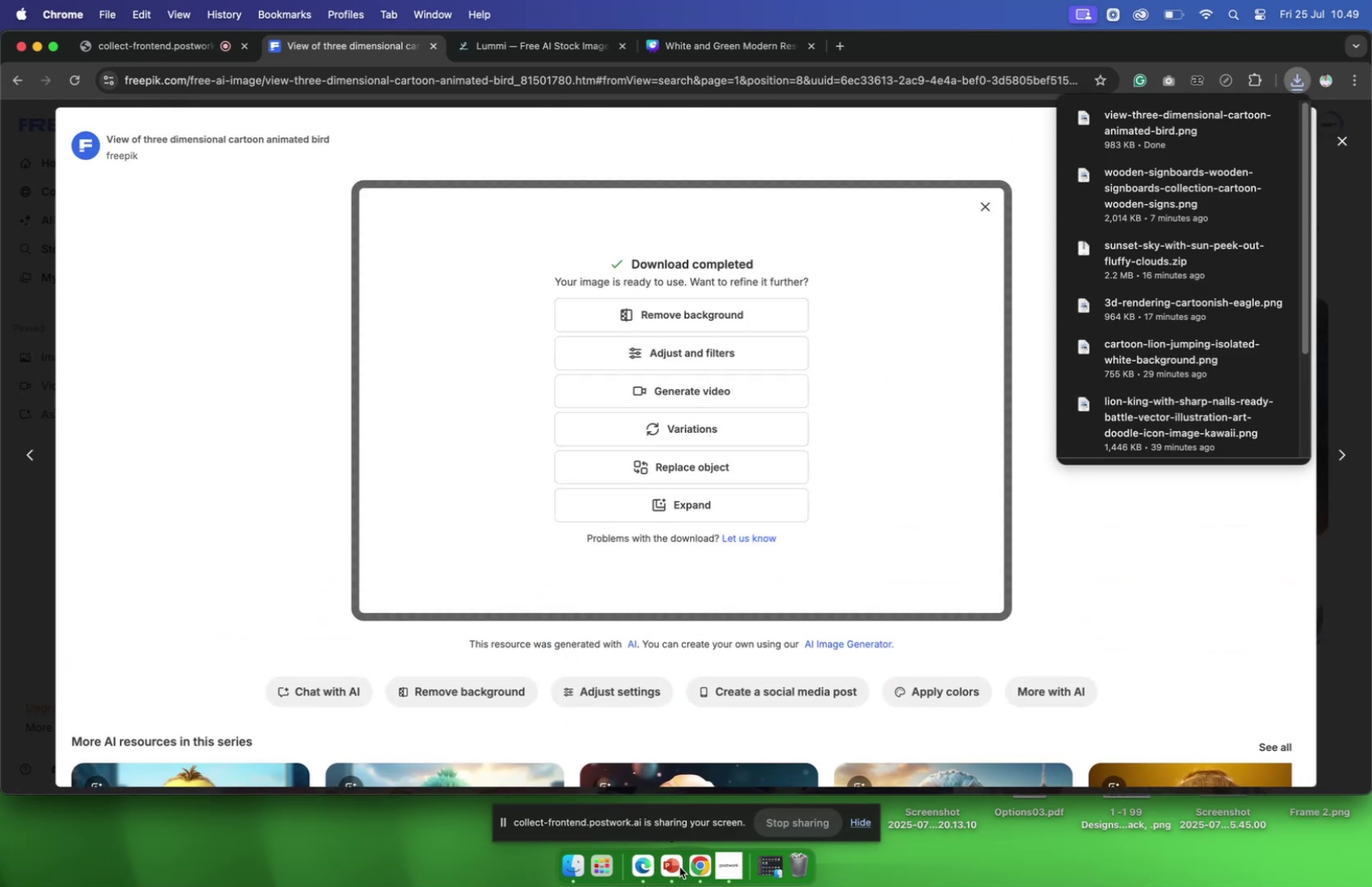 
left_click([550, 861])
 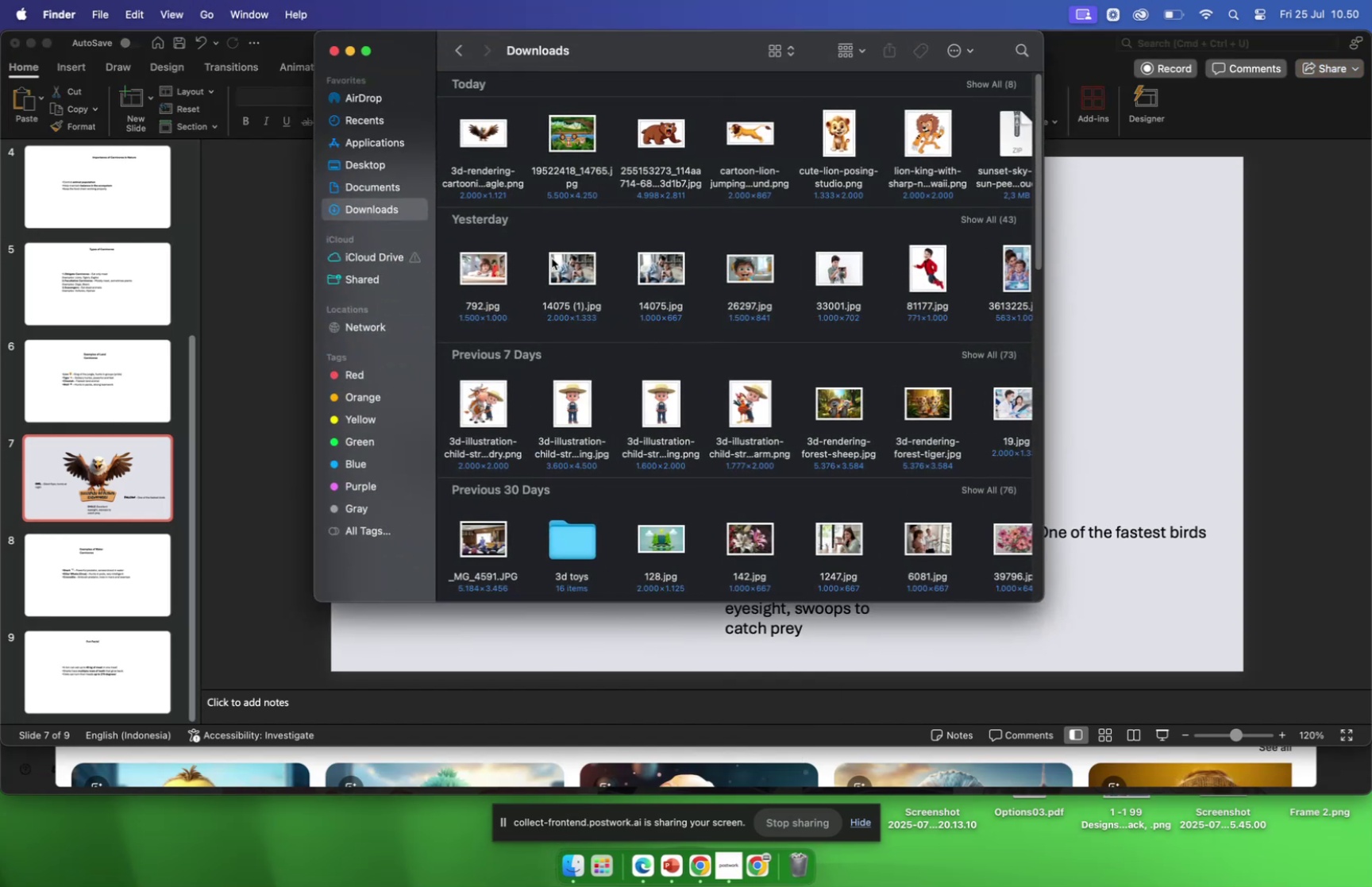 
left_click_drag(start_coordinate=[485, 135], to_coordinate=[1127, 298])
 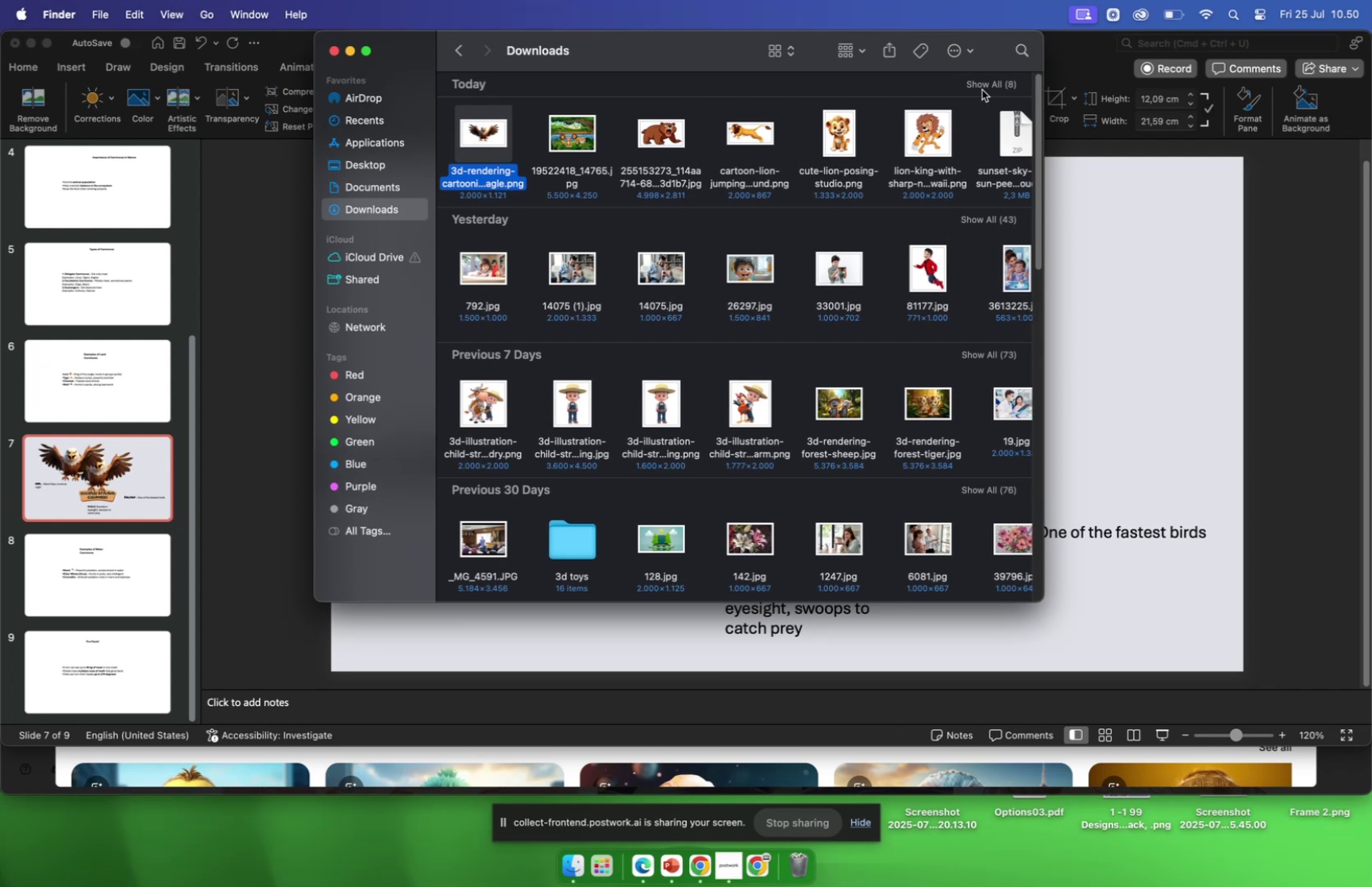 
wait(6.18)
 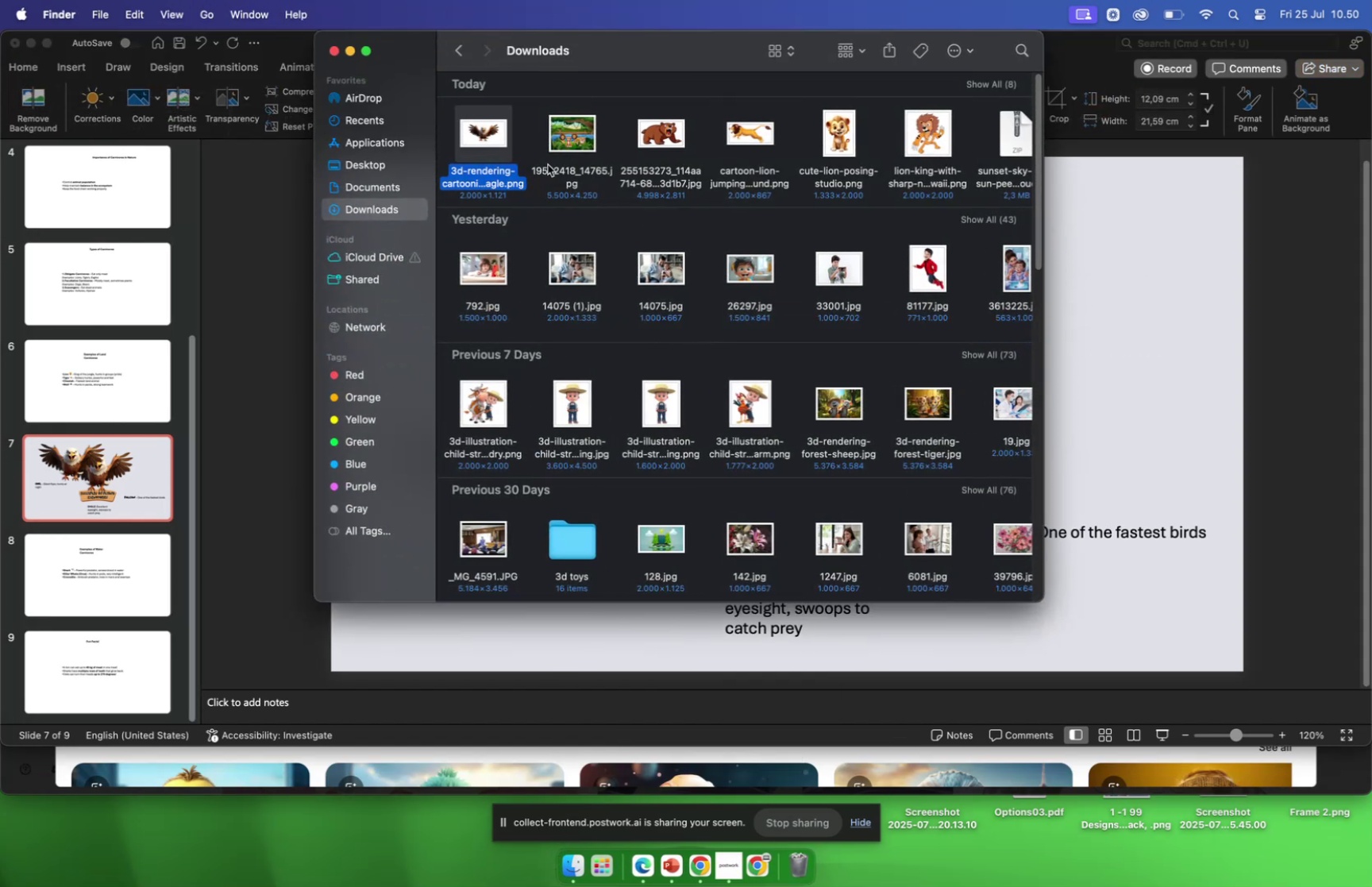 
left_click_drag(start_coordinate=[573, 241], to_coordinate=[1135, 272])
 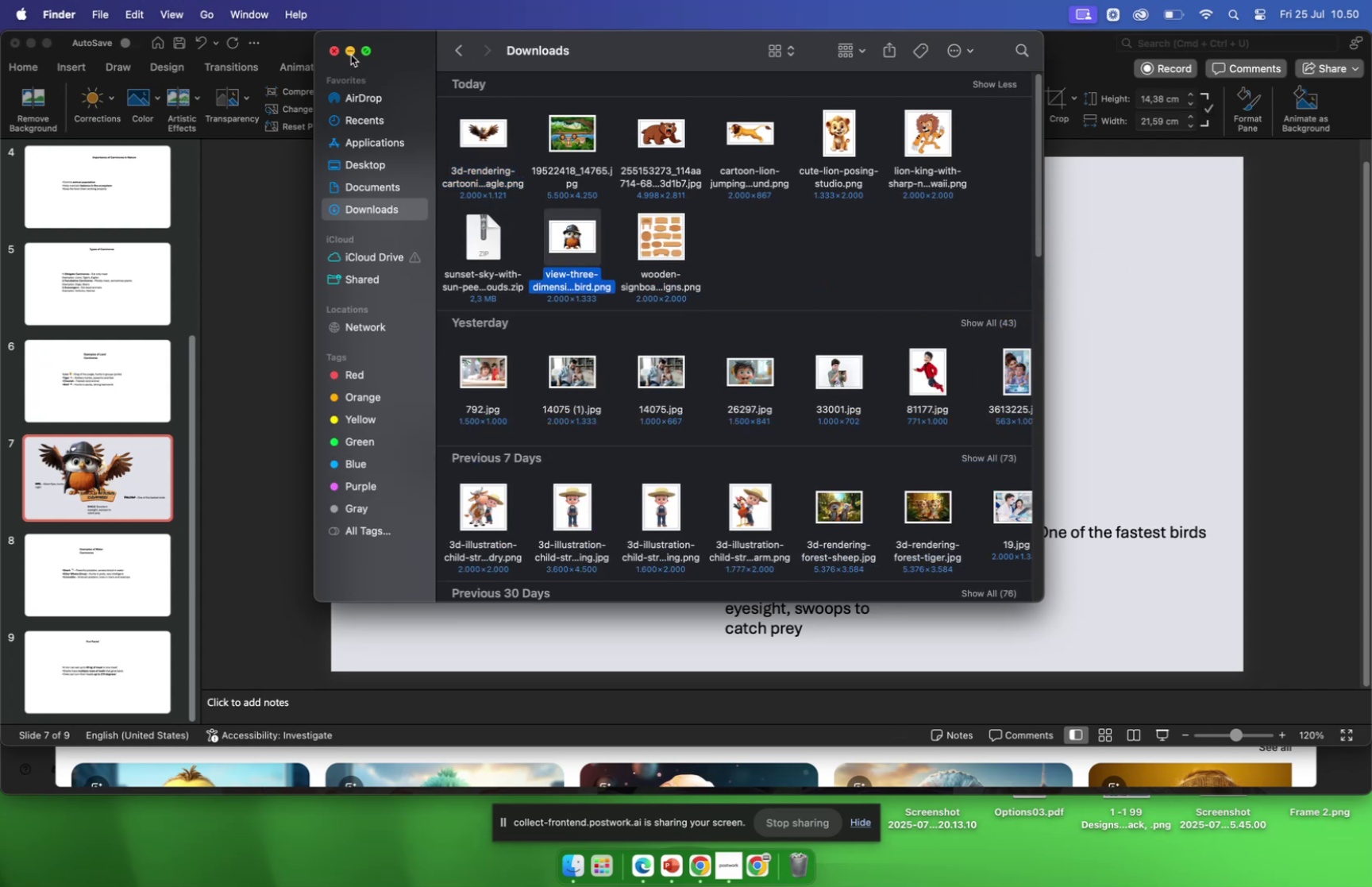 
left_click([336, 52])
 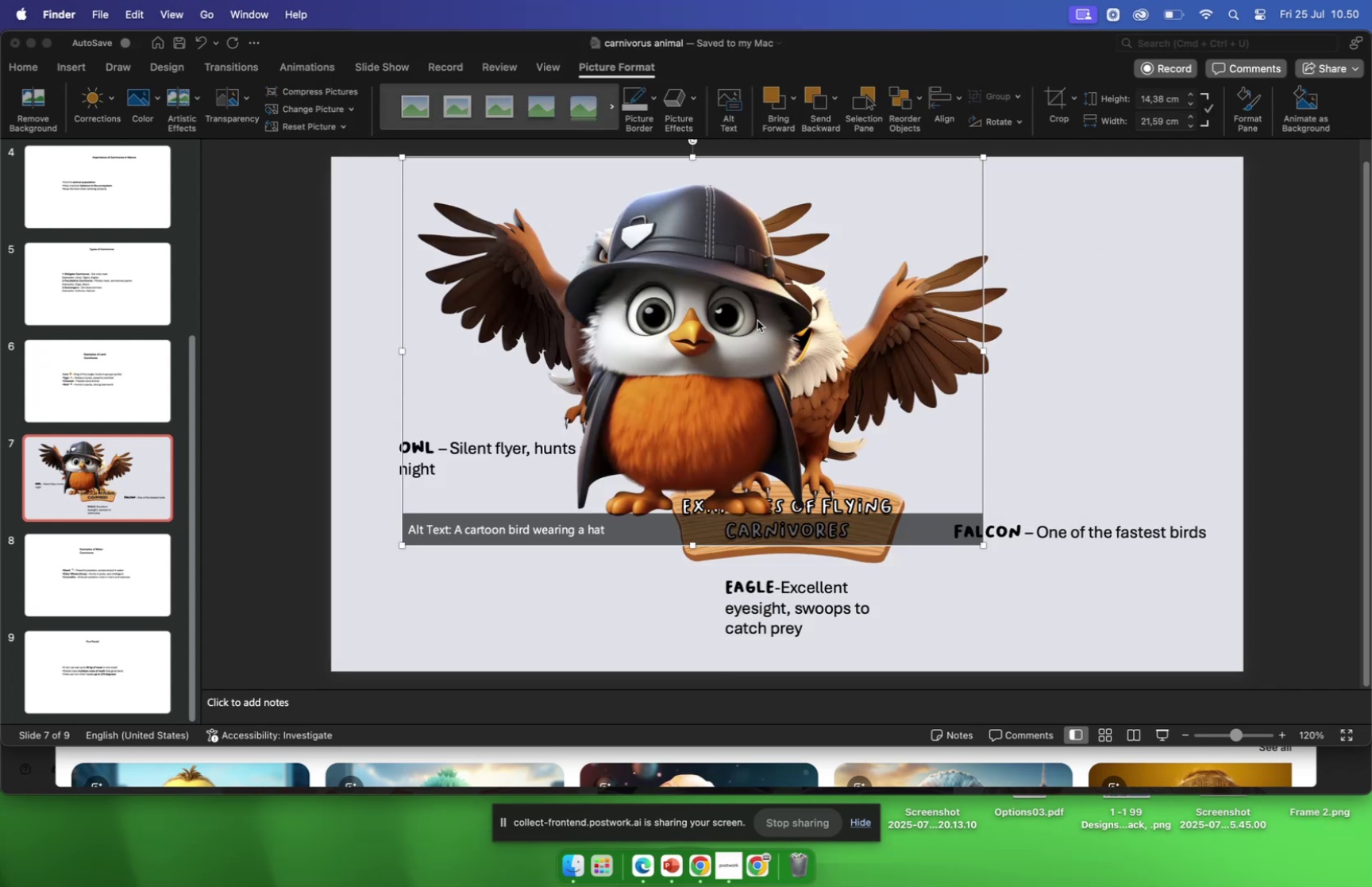 
left_click_drag(start_coordinate=[720, 320], to_coordinate=[609, 376])
 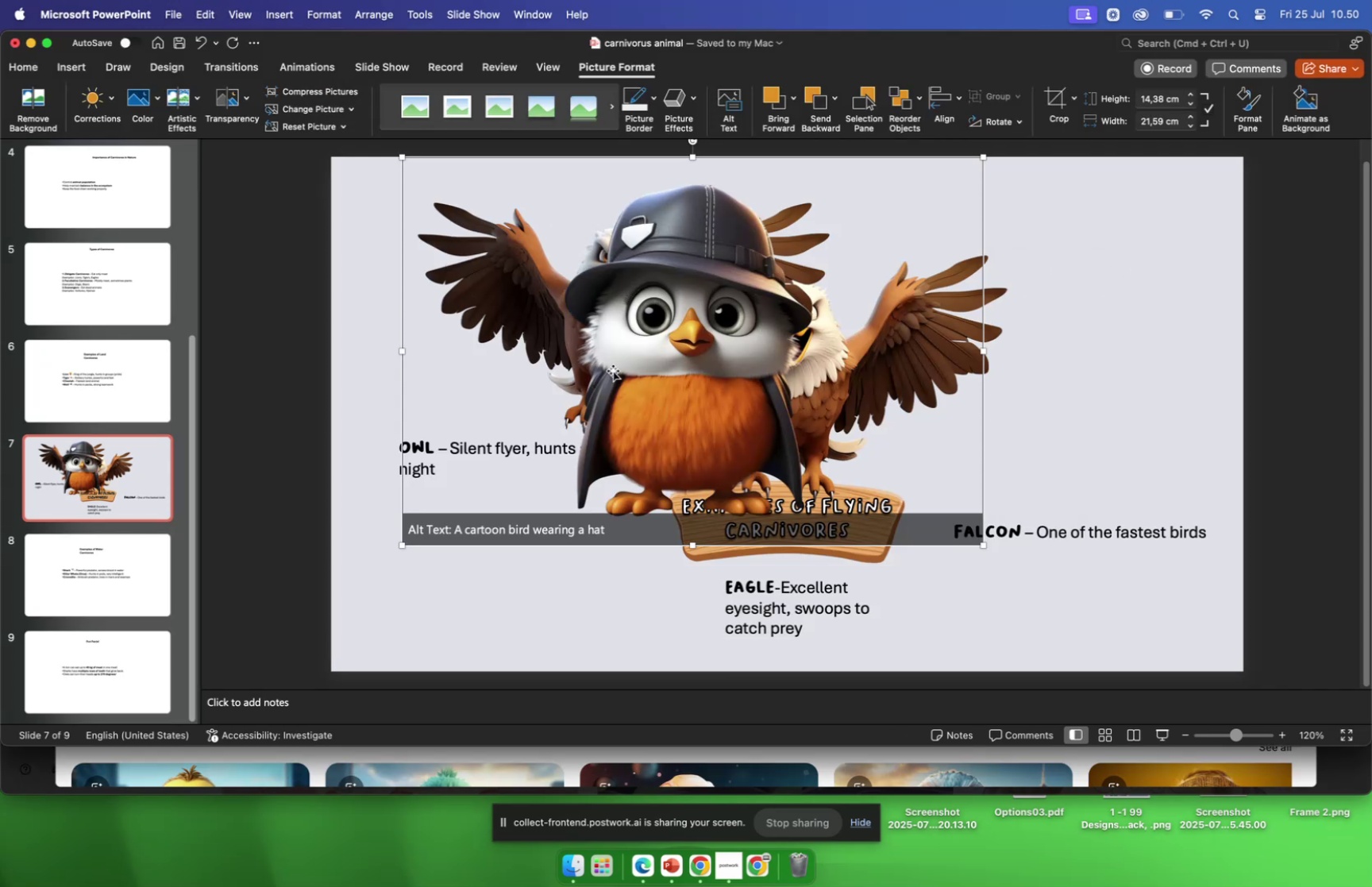 
left_click_drag(start_coordinate=[613, 370], to_coordinate=[862, 386])
 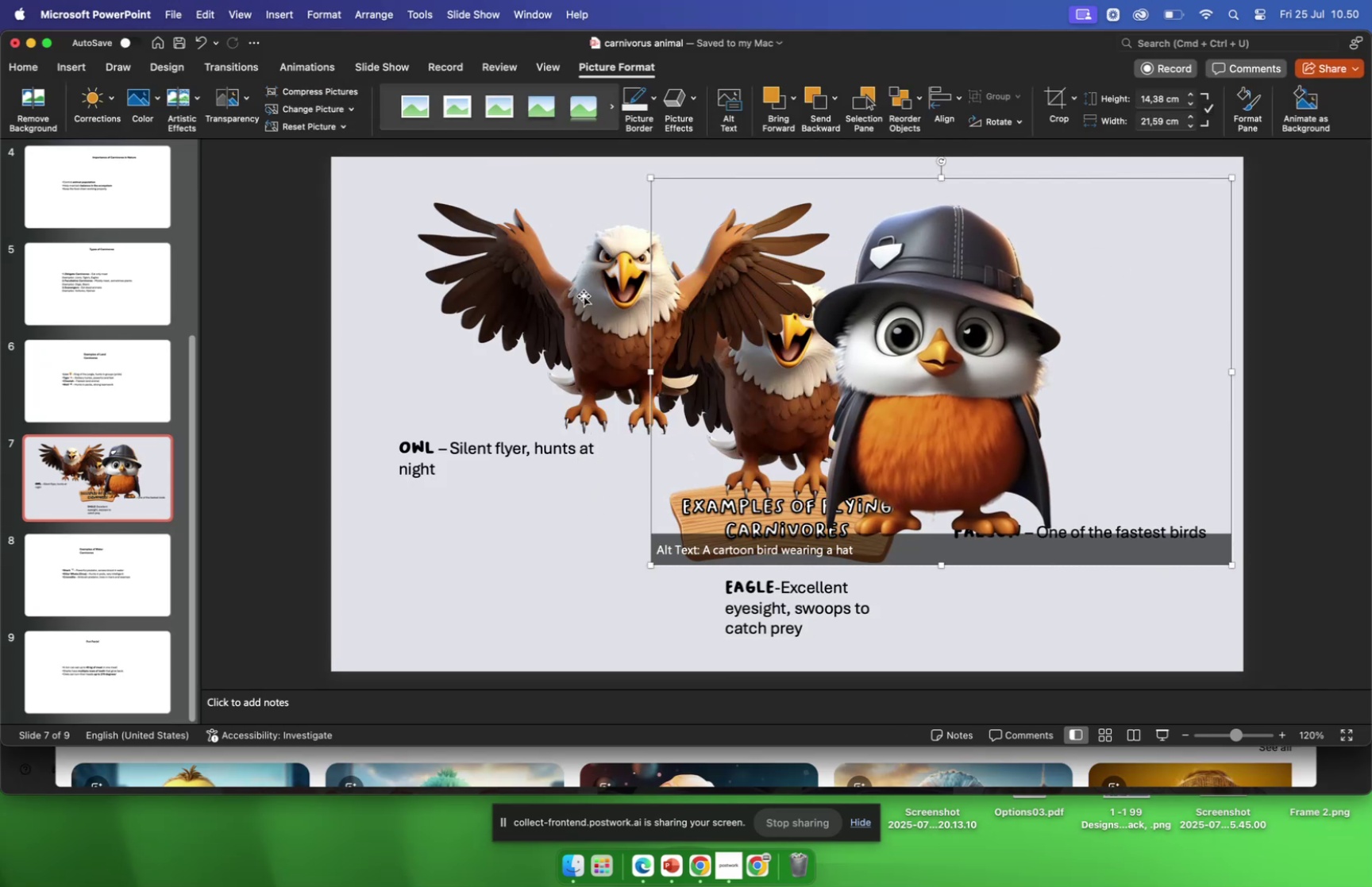 
left_click([584, 295])
 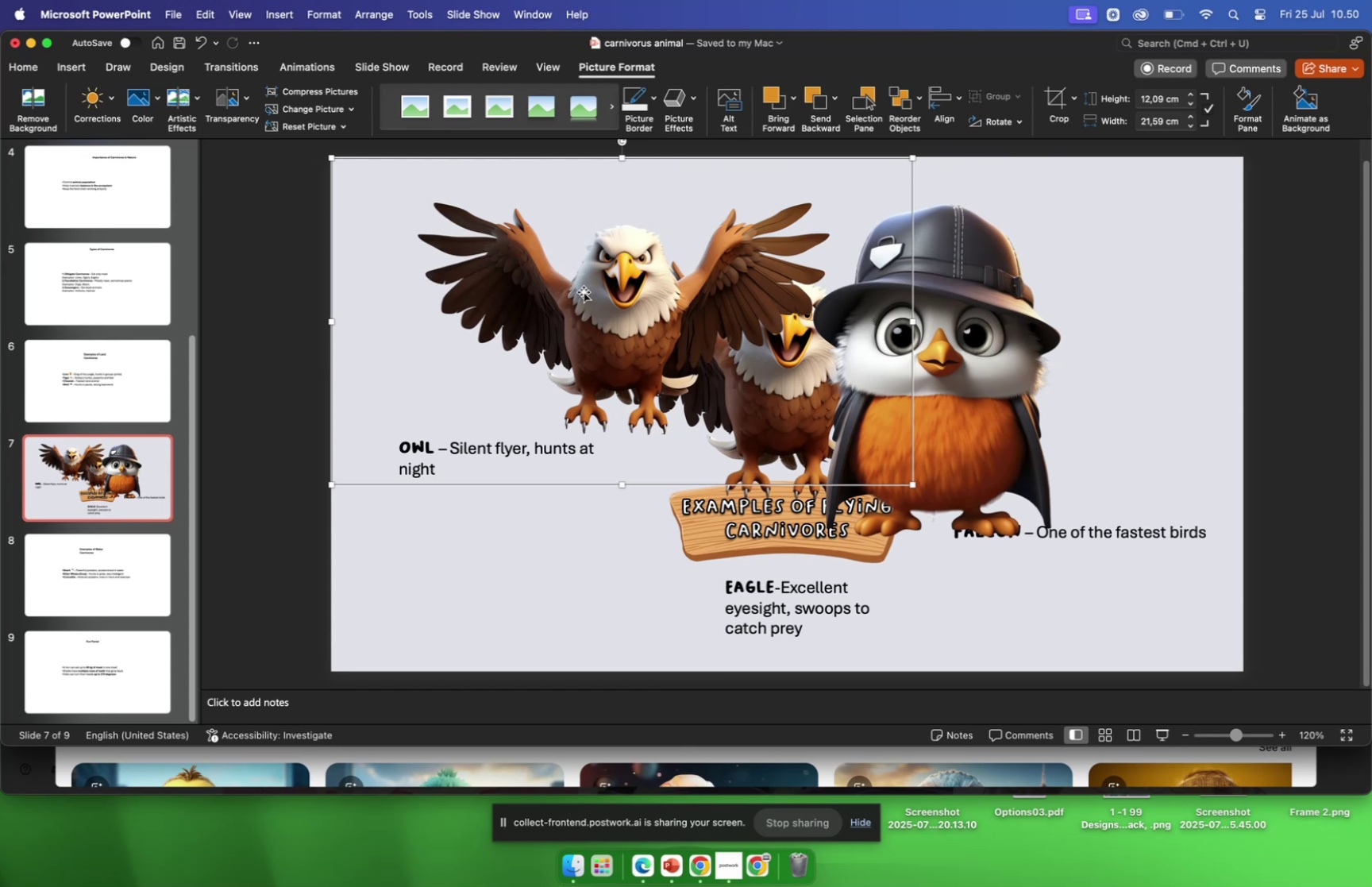 
key(Backspace)
 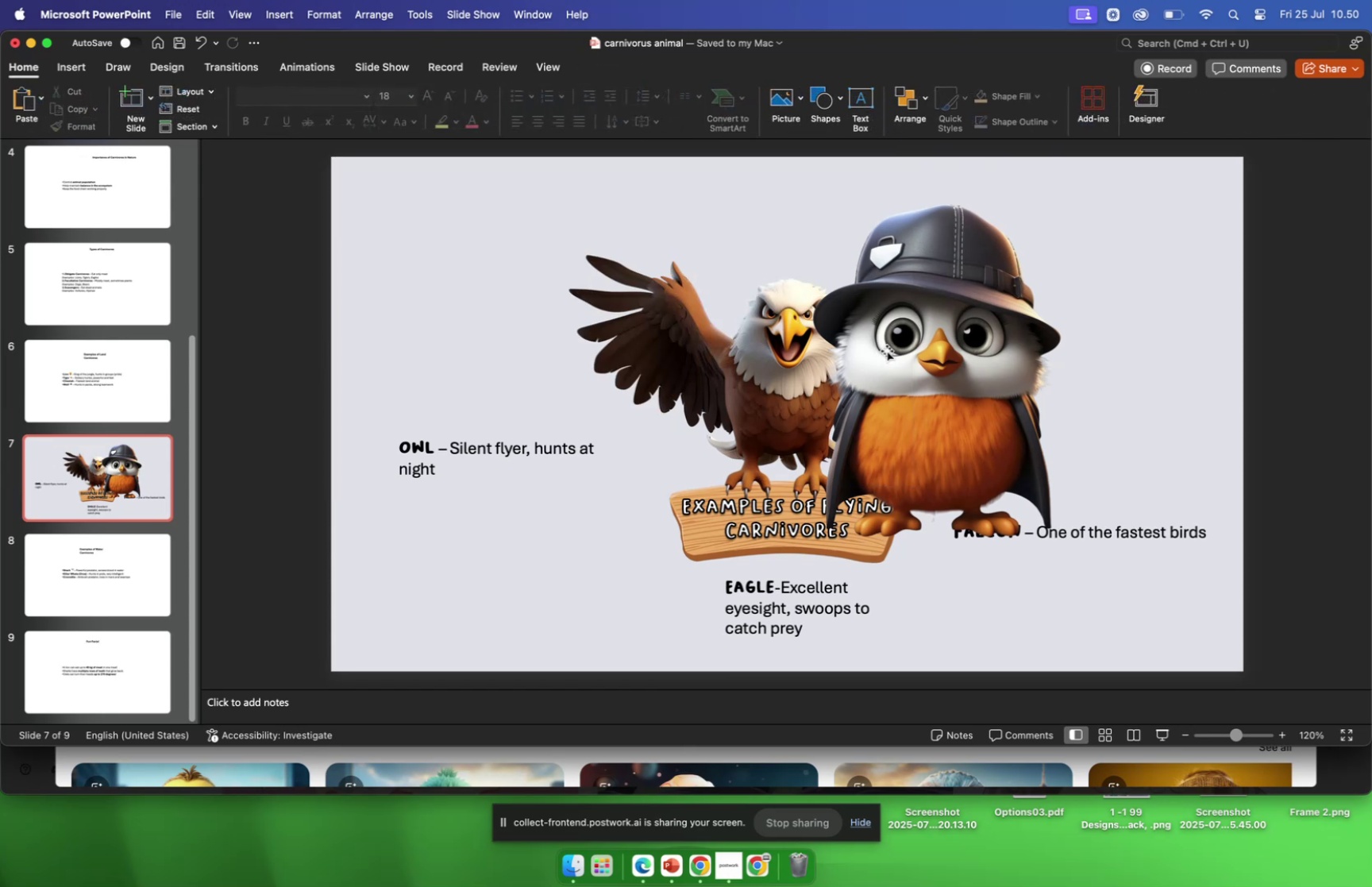 
left_click_drag(start_coordinate=[922, 353], to_coordinate=[615, 337])
 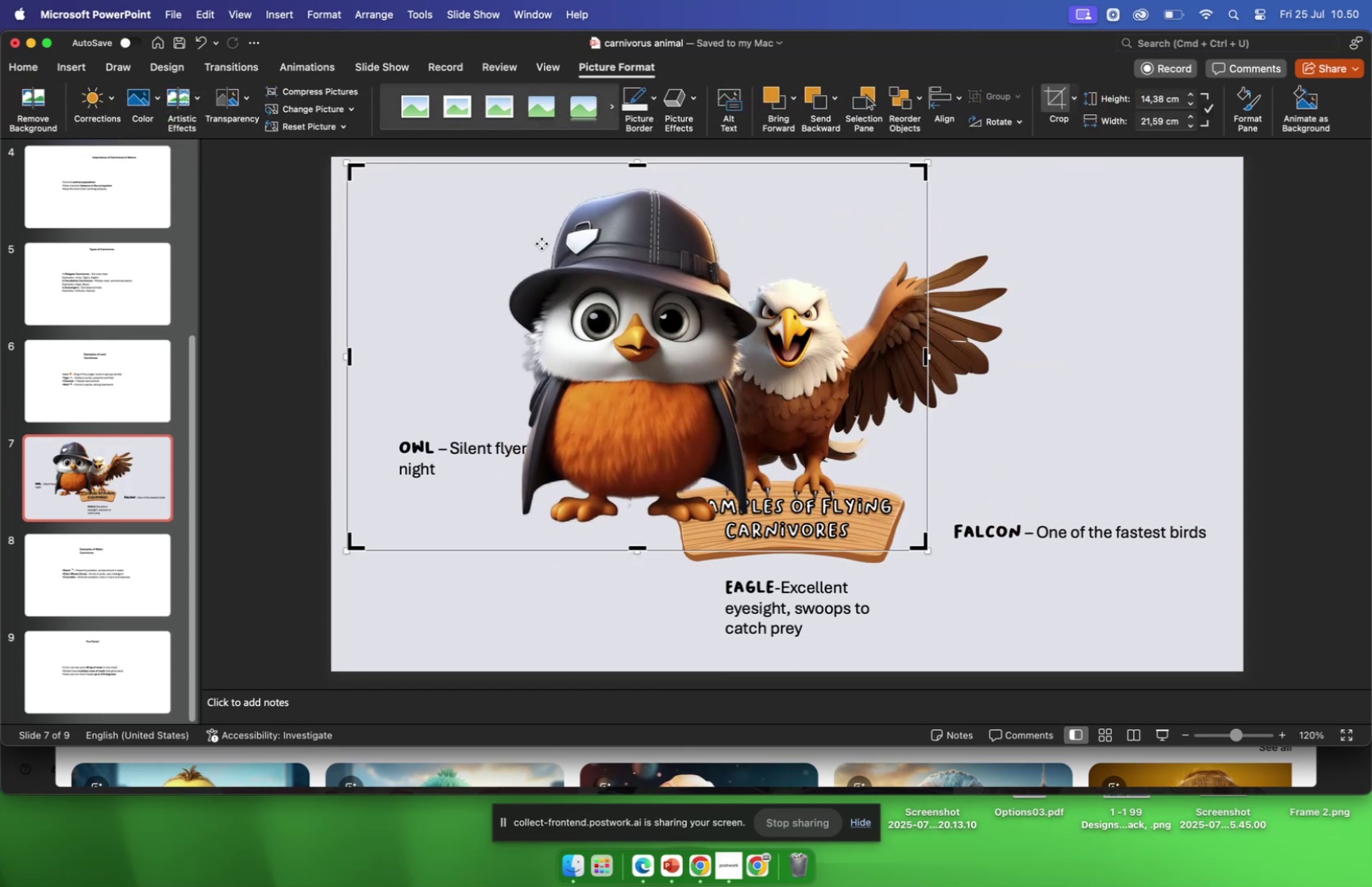 
left_click_drag(start_coordinate=[349, 355], to_coordinate=[477, 364])
 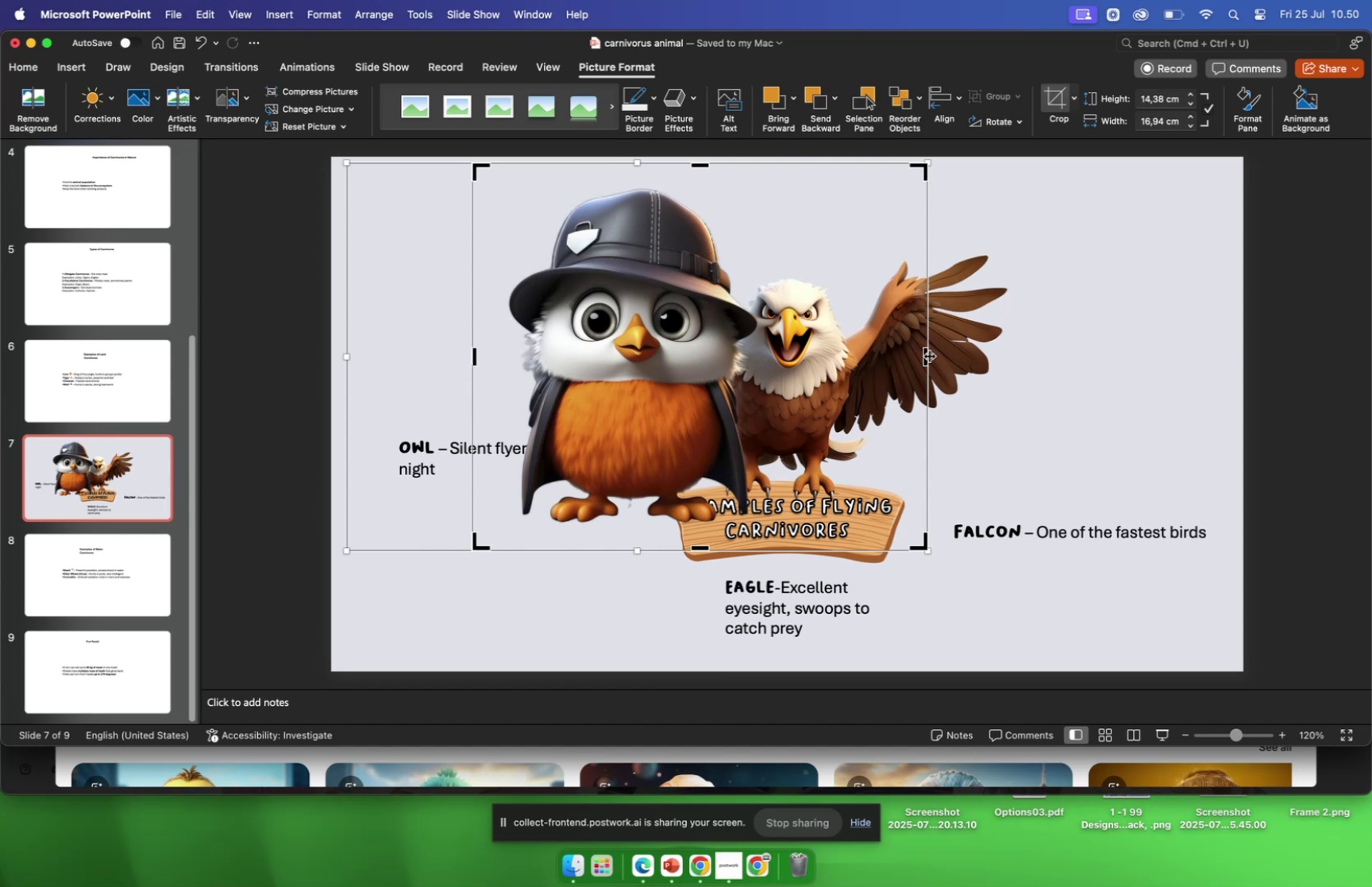 
left_click_drag(start_coordinate=[926, 359], to_coordinate=[772, 374])
 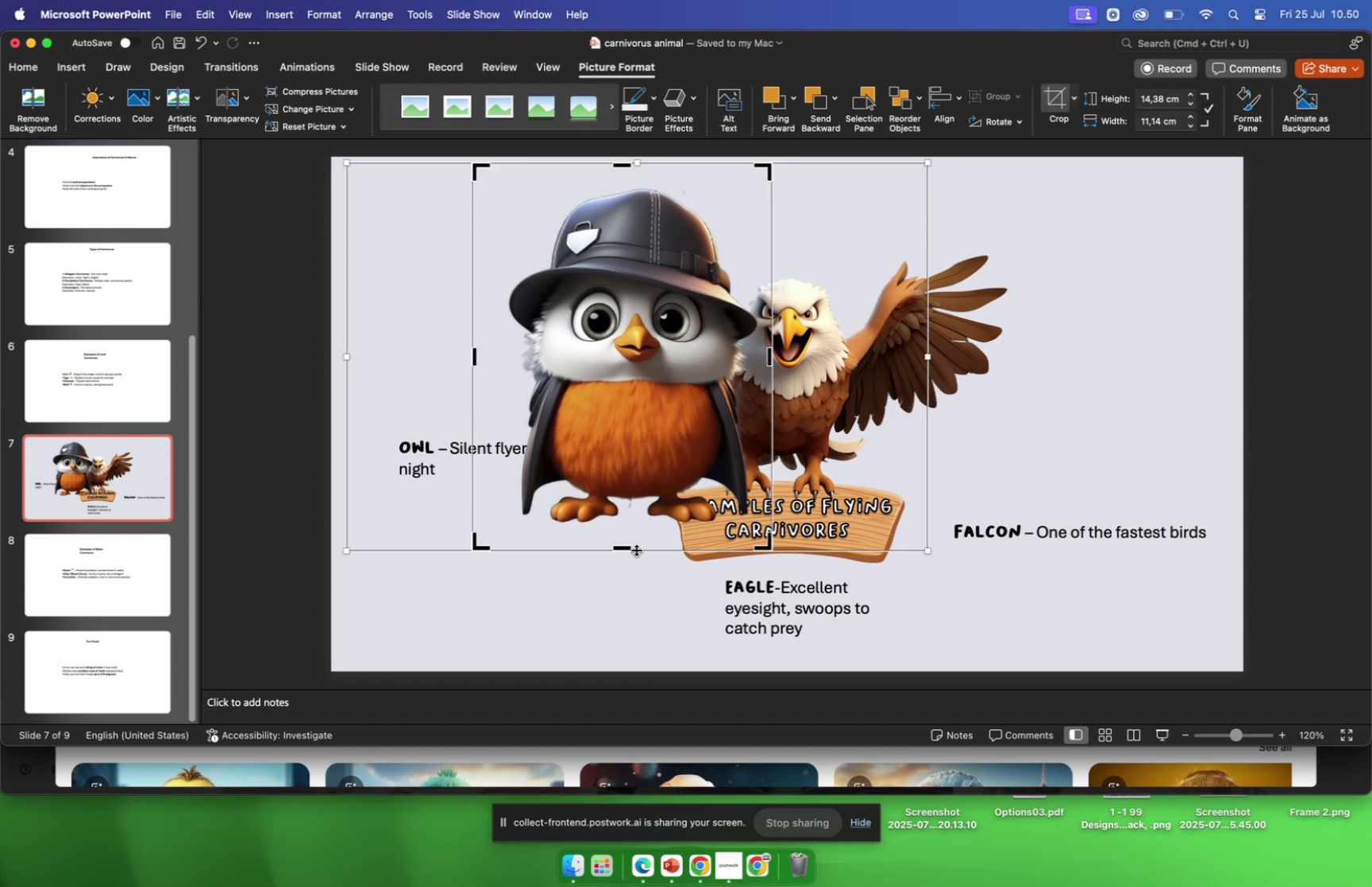 
left_click_drag(start_coordinate=[623, 547], to_coordinate=[622, 528])
 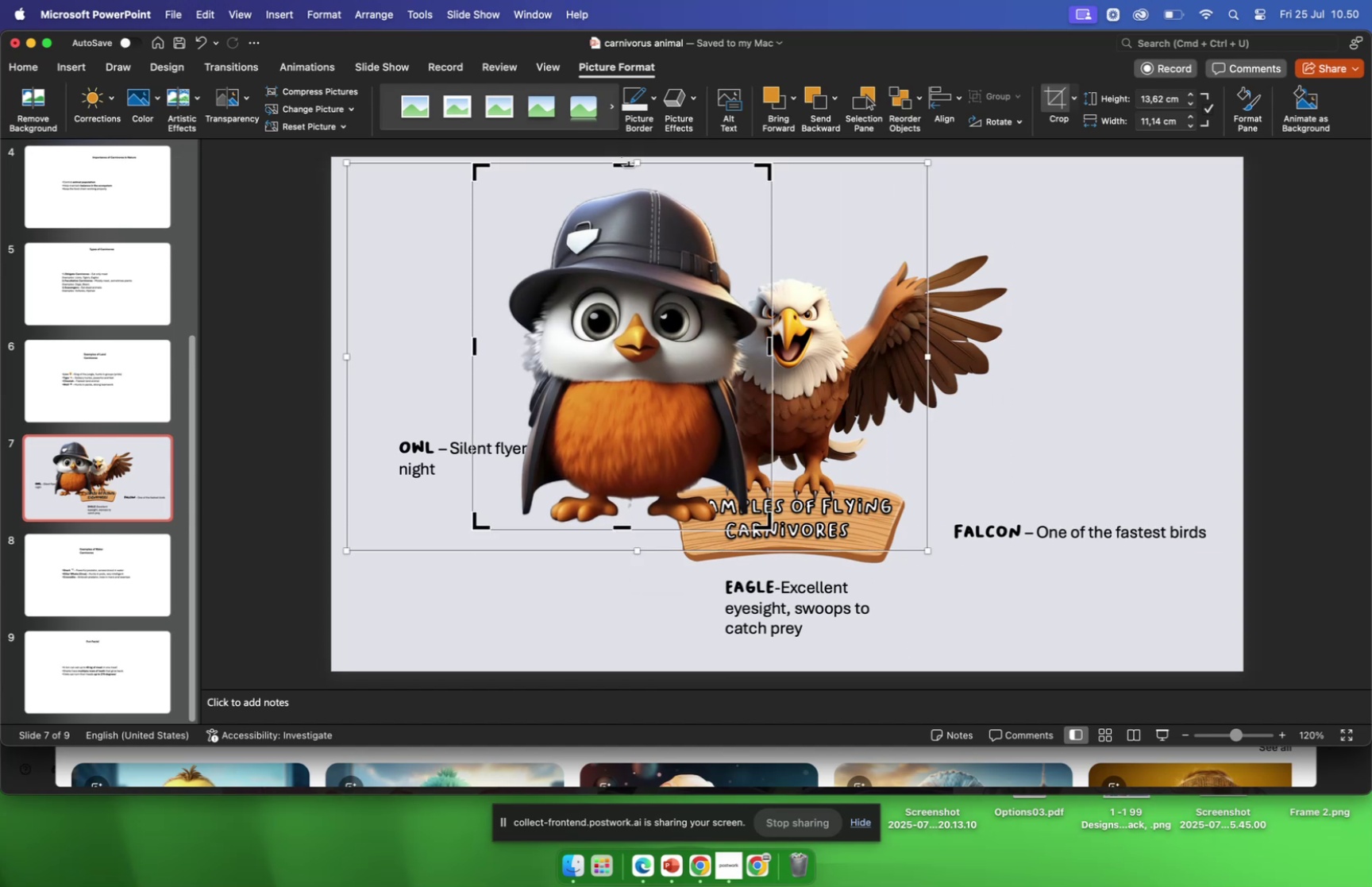 
left_click_drag(start_coordinate=[624, 165], to_coordinate=[622, 182])
 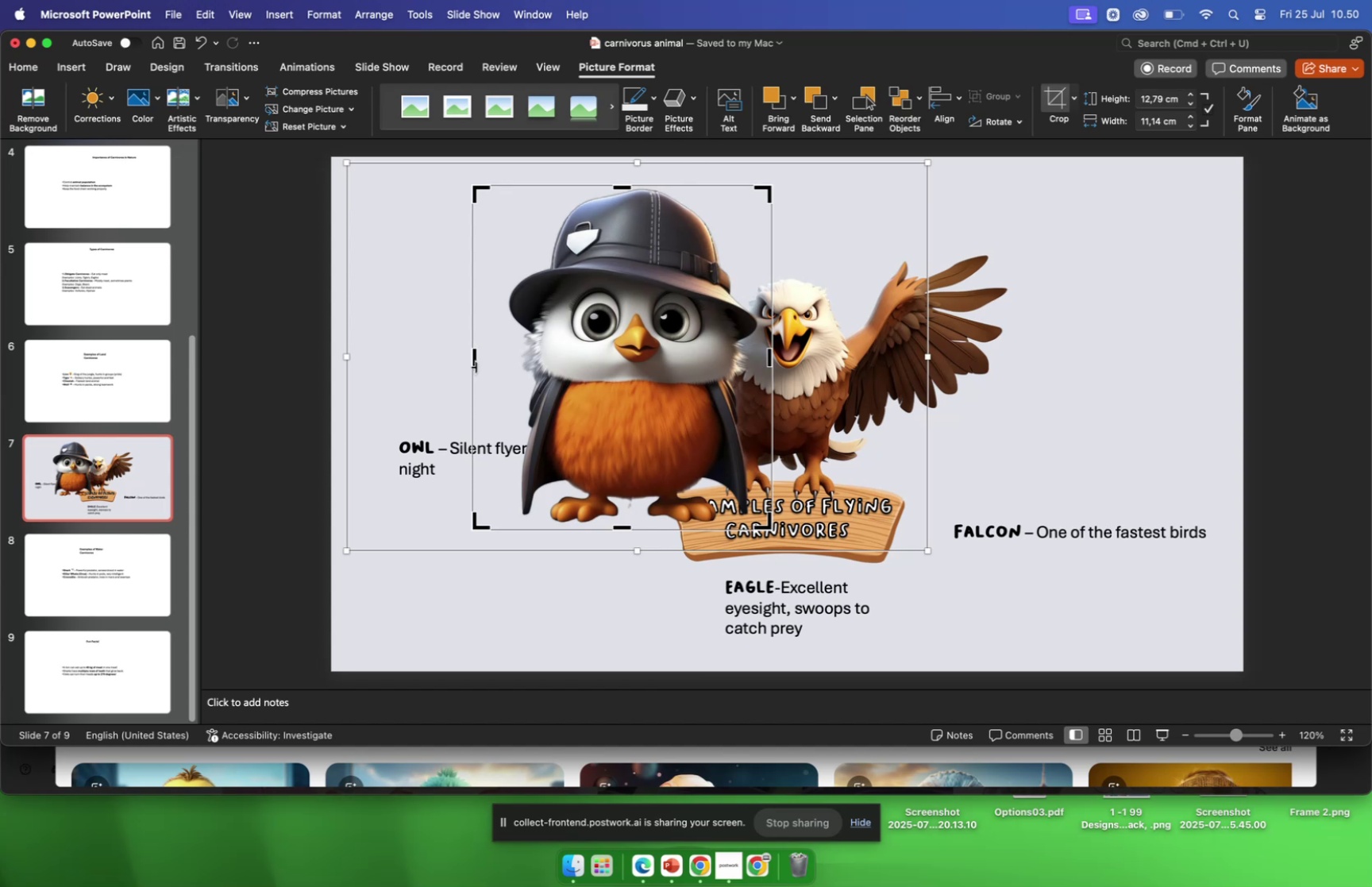 
left_click_drag(start_coordinate=[475, 361], to_coordinate=[507, 363])
 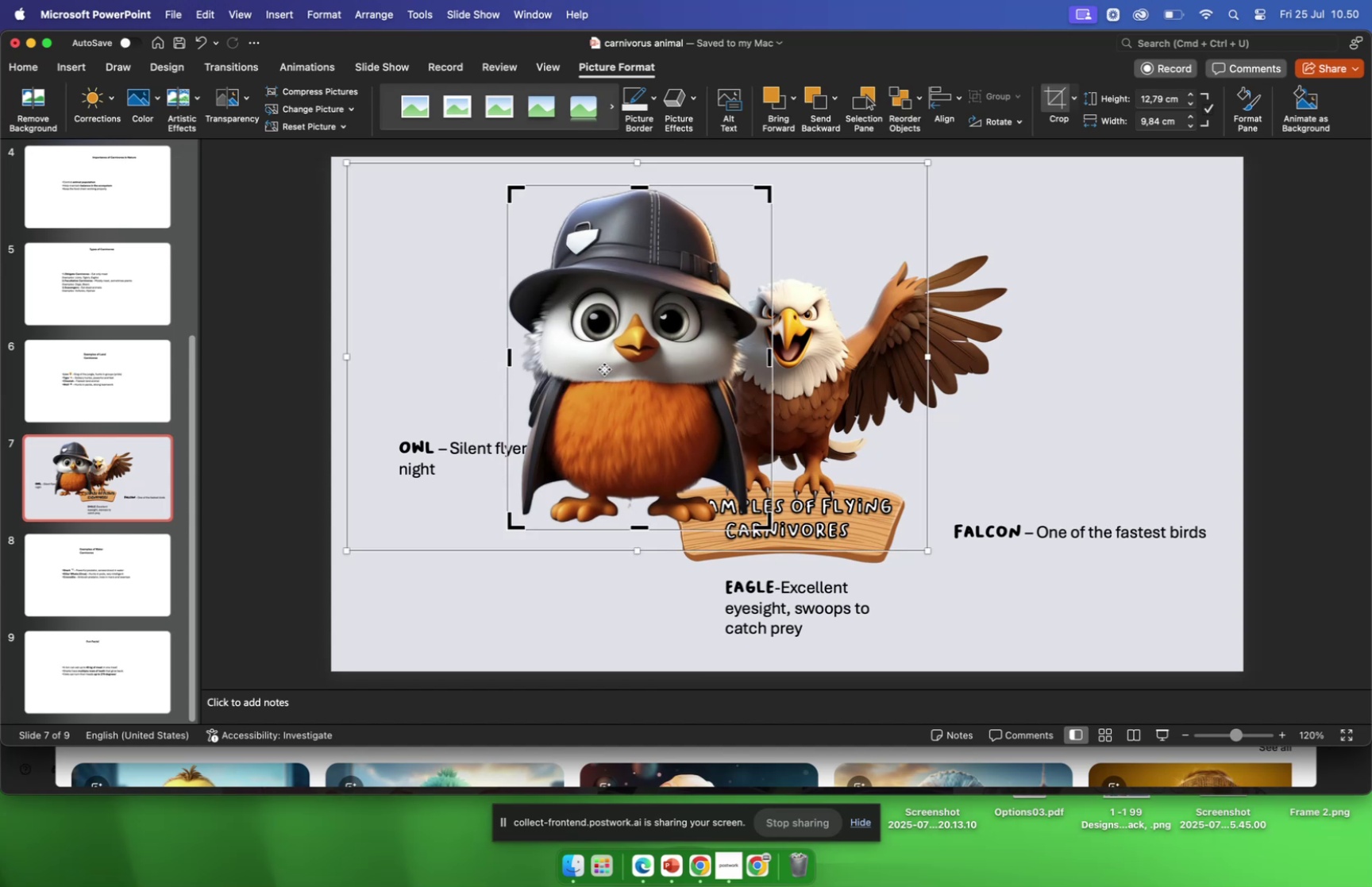 
left_click_drag(start_coordinate=[611, 366], to_coordinate=[600, 395])
 